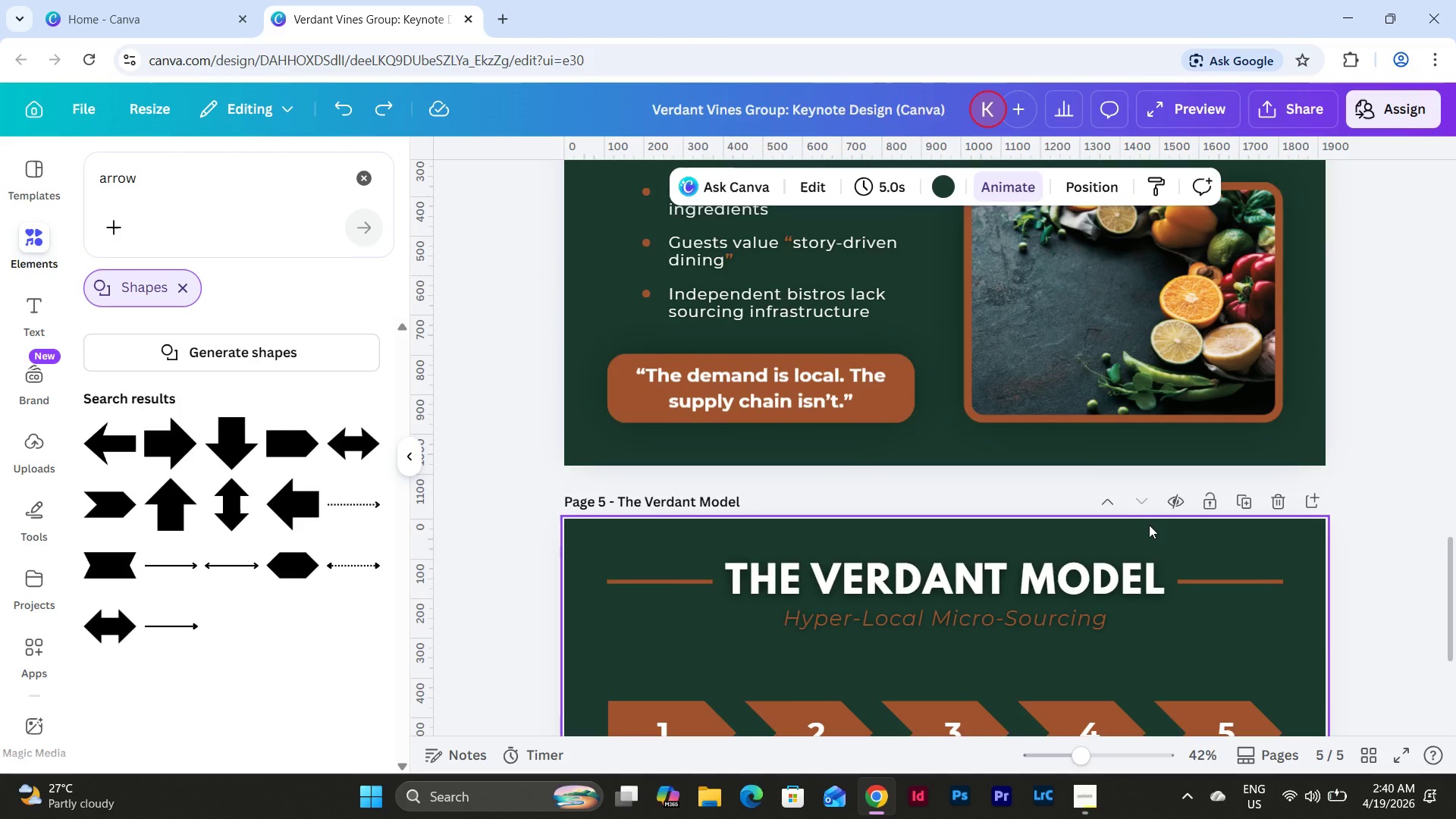 
scroll: coordinate [1149, 525], scroll_direction: down, amount: 3.0
 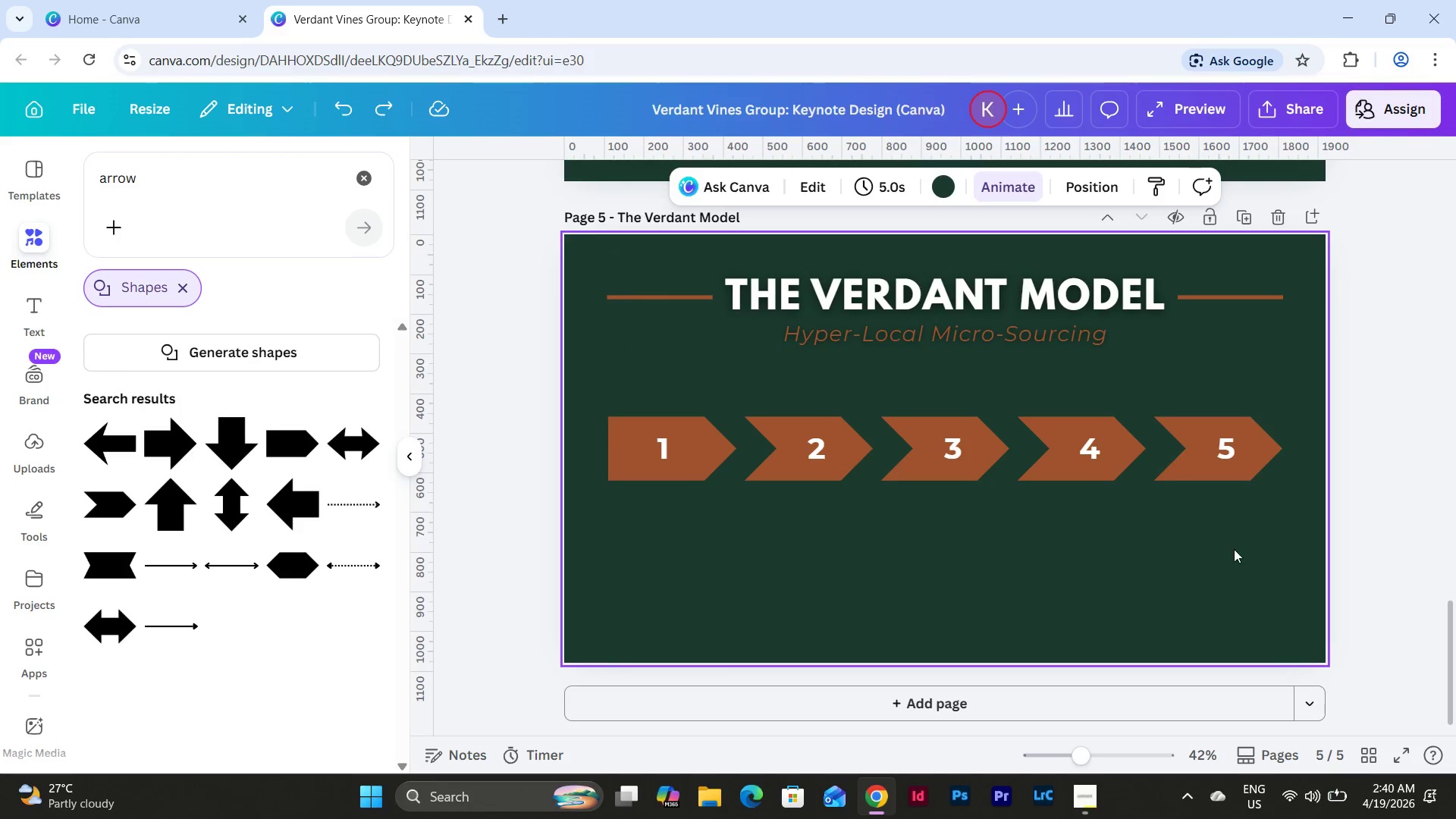 
left_click_drag(start_coordinate=[1236, 549], to_coordinate=[650, 447])
 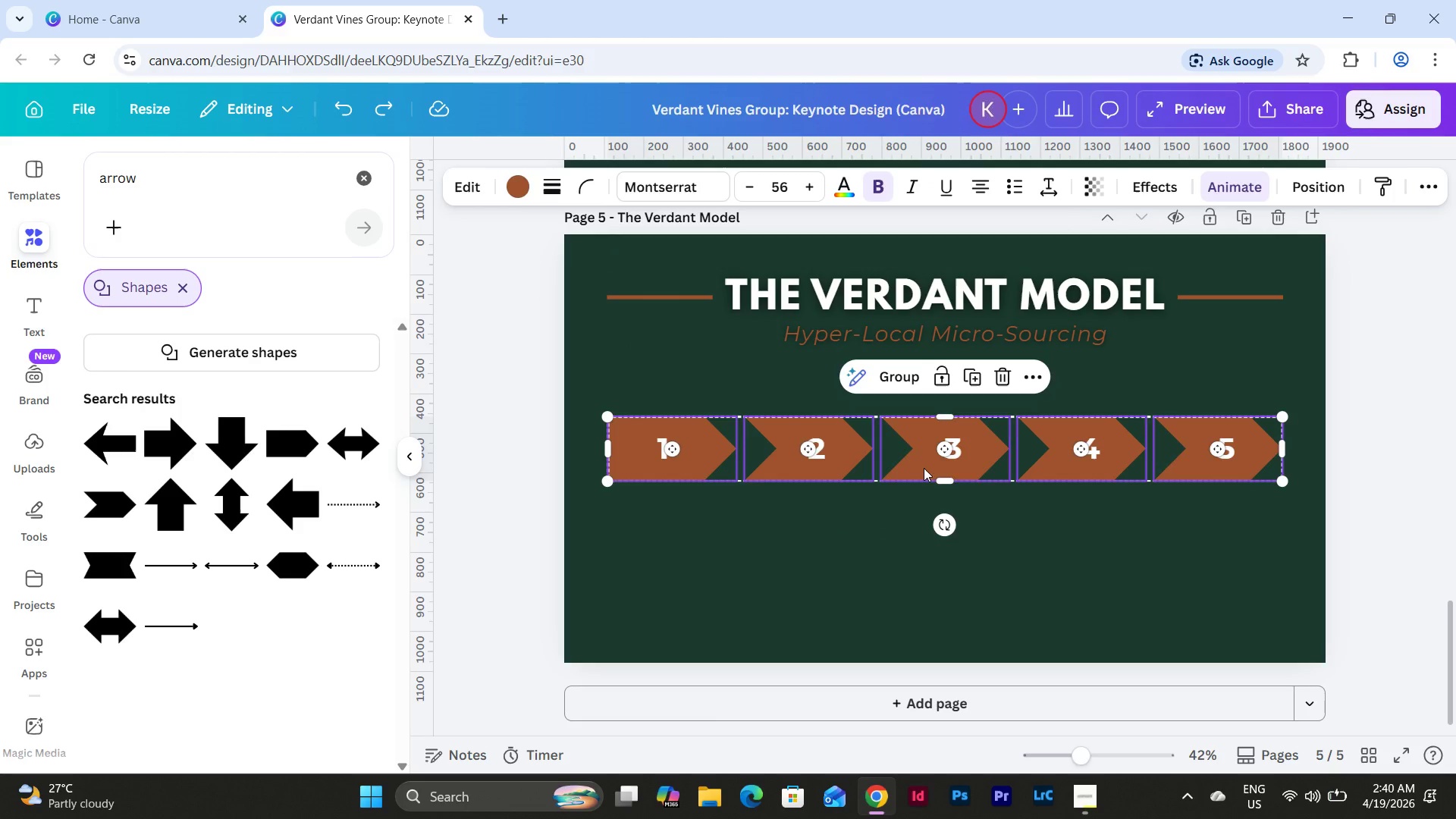 
left_click_drag(start_coordinate=[924, 468], to_coordinate=[920, 450])
 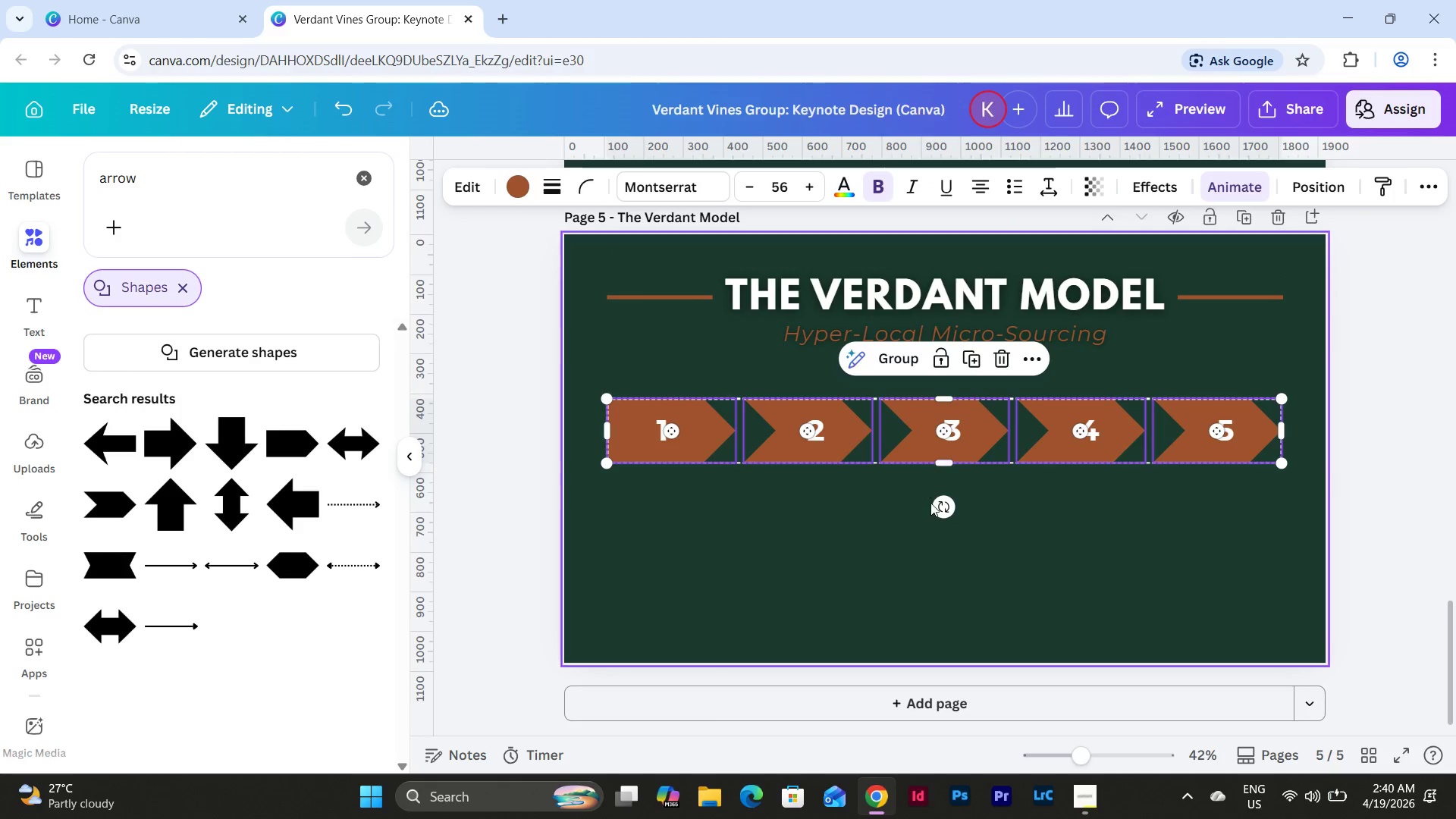 
left_click([932, 504])
 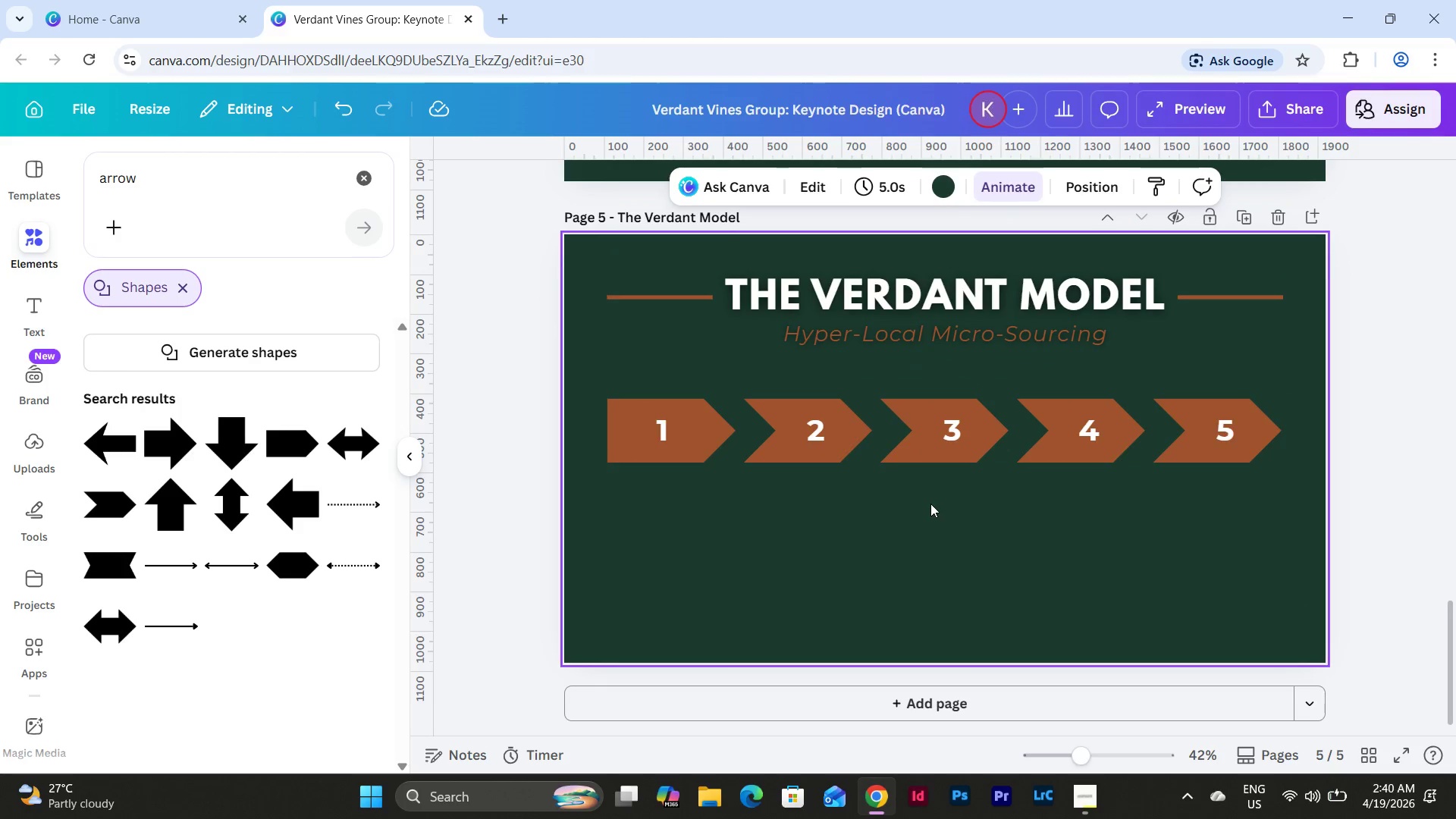 
scroll: coordinate [930, 503], scroll_direction: up, amount: 5.0
 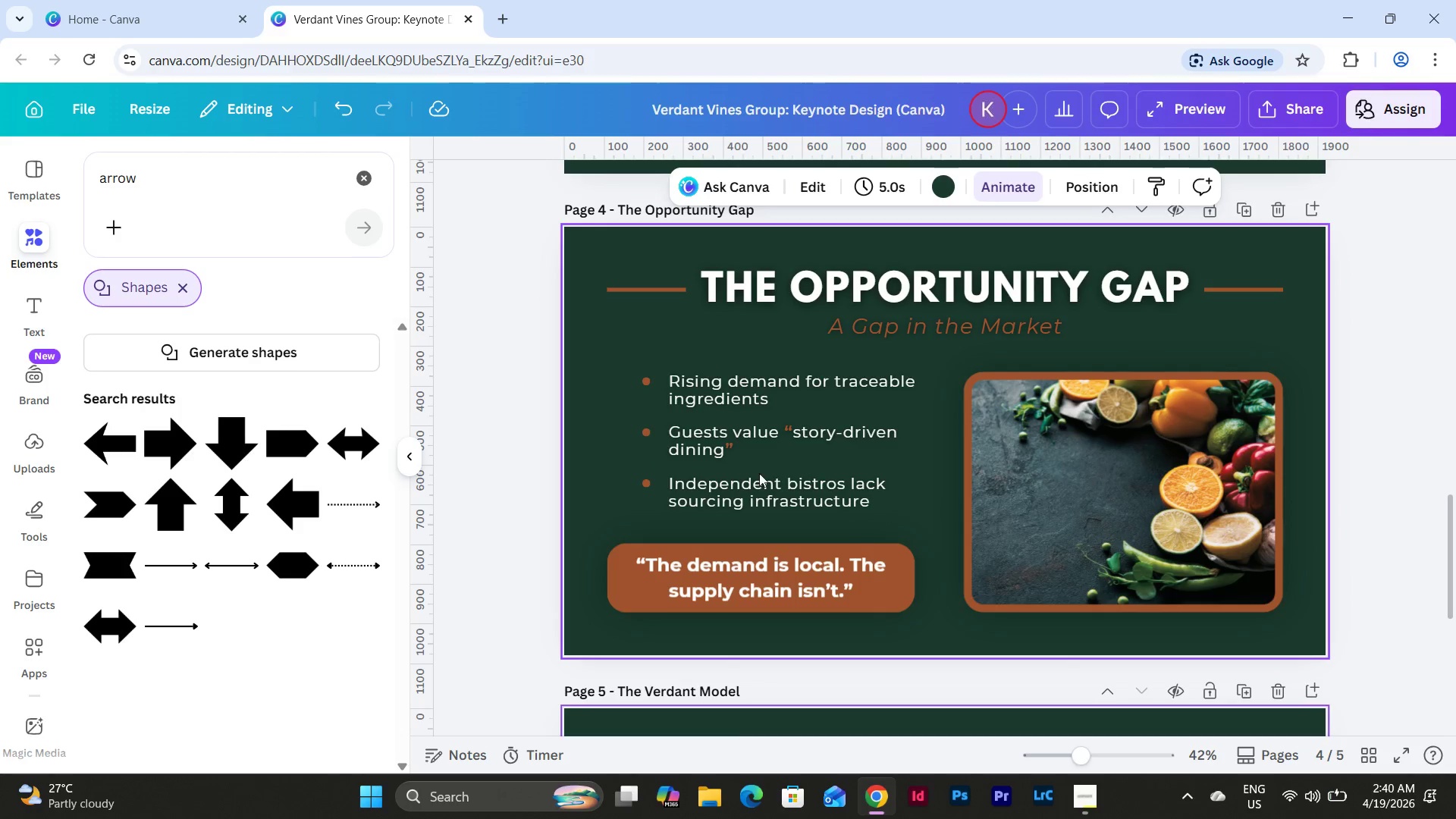 
left_click([750, 488])
 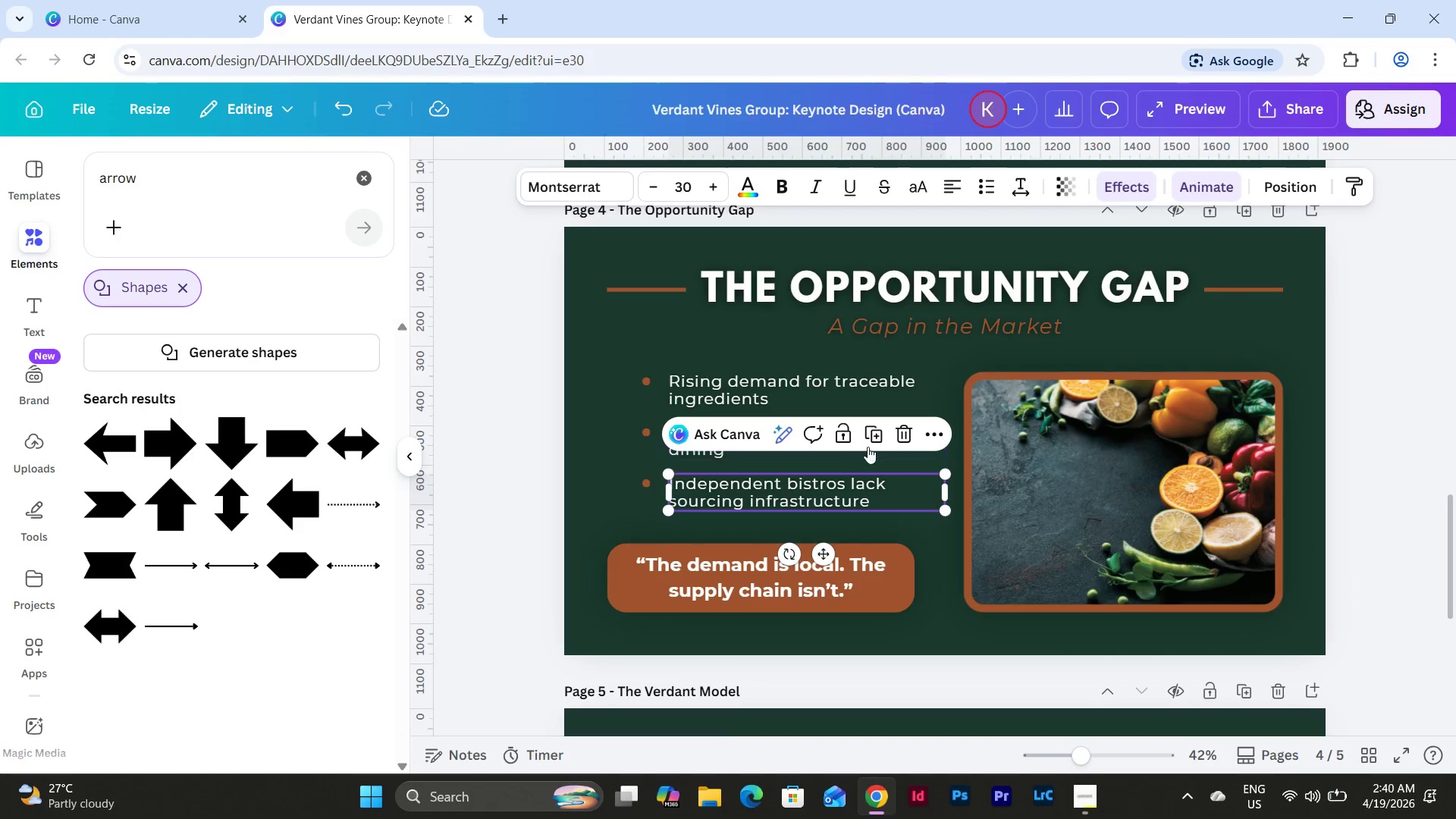 
left_click([875, 431])
 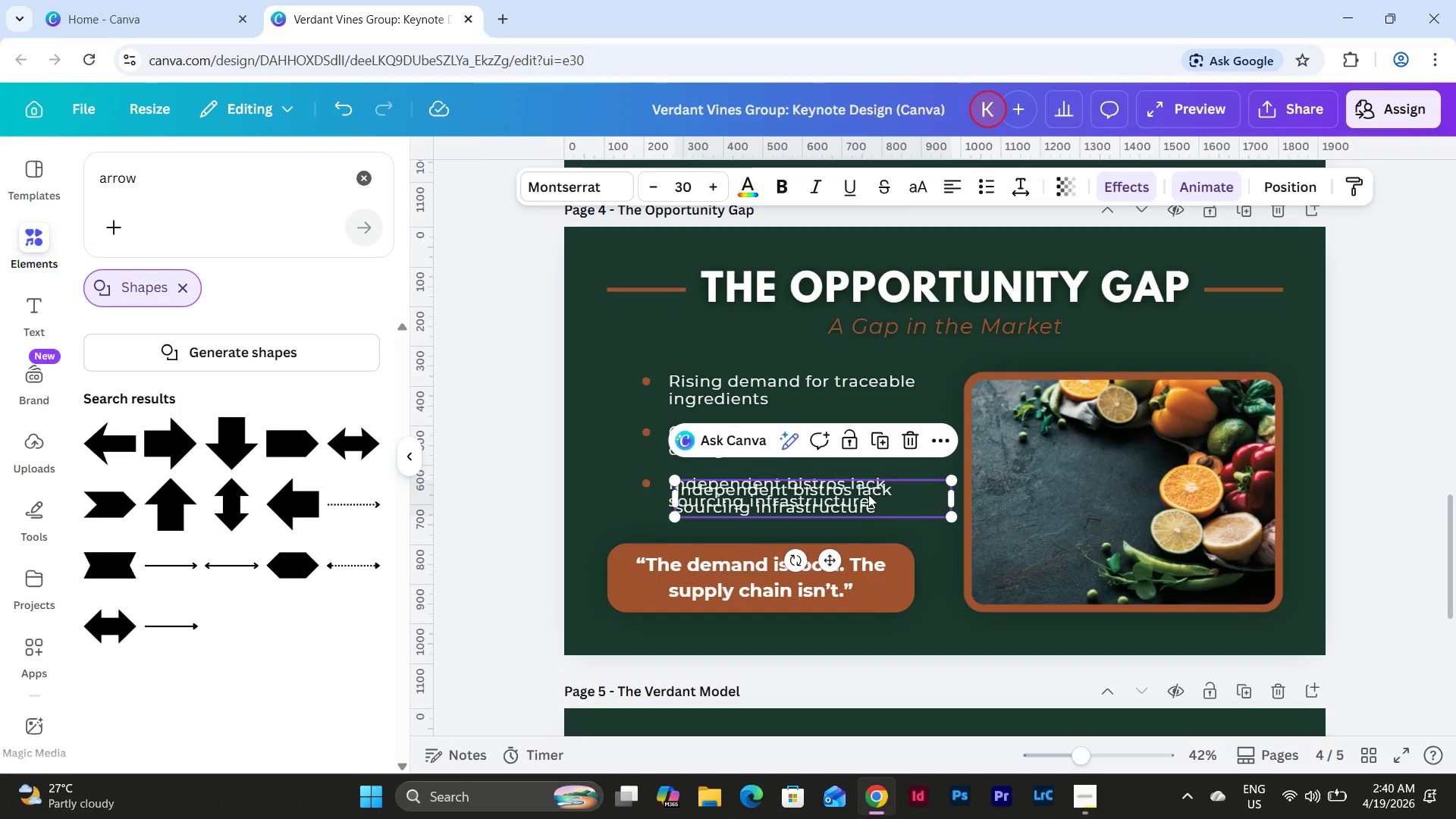 
left_click_drag(start_coordinate=[868, 494], to_coordinate=[906, 525])
 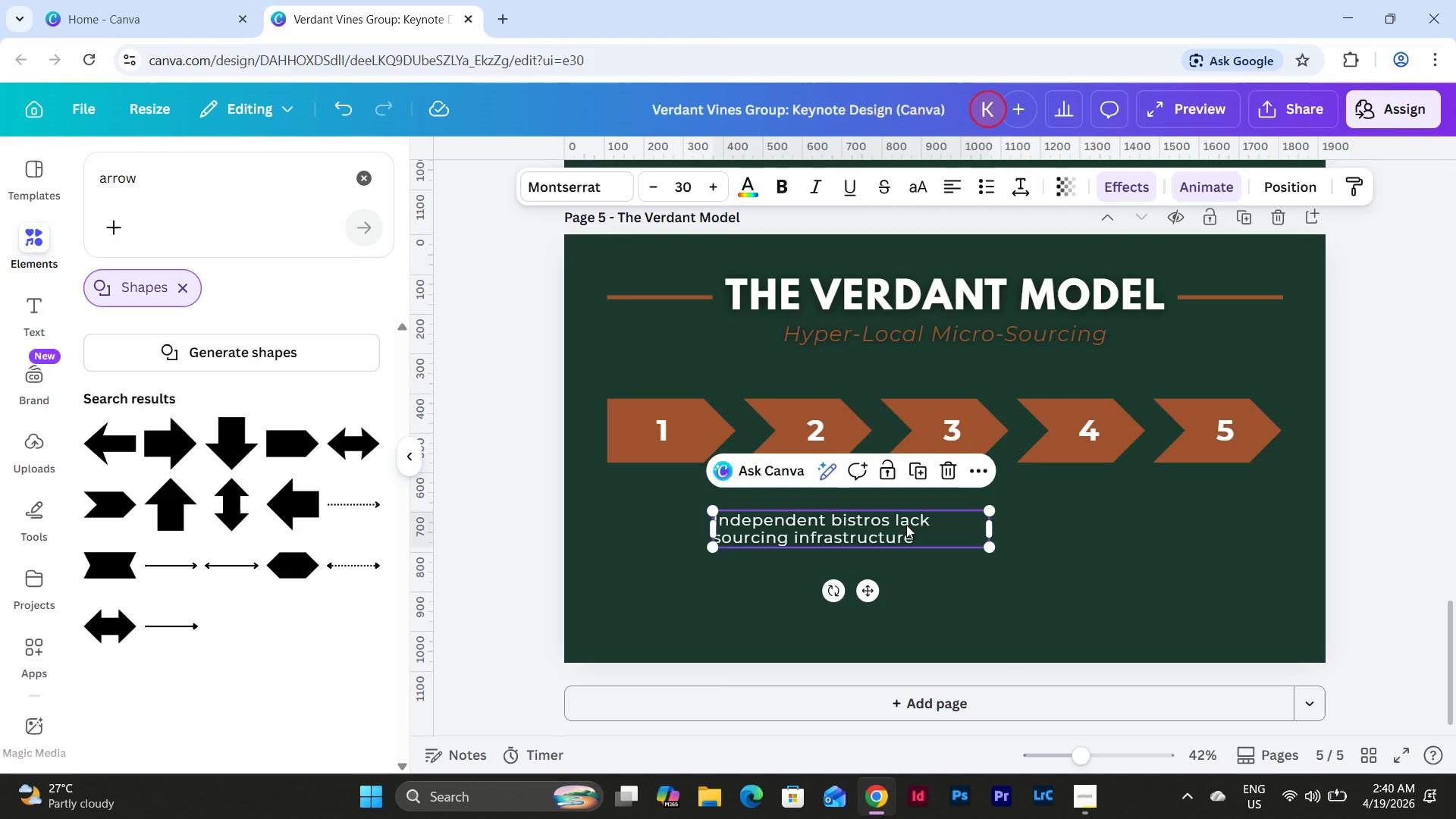 
scroll: coordinate [944, 461], scroll_direction: down, amount: 5.0
 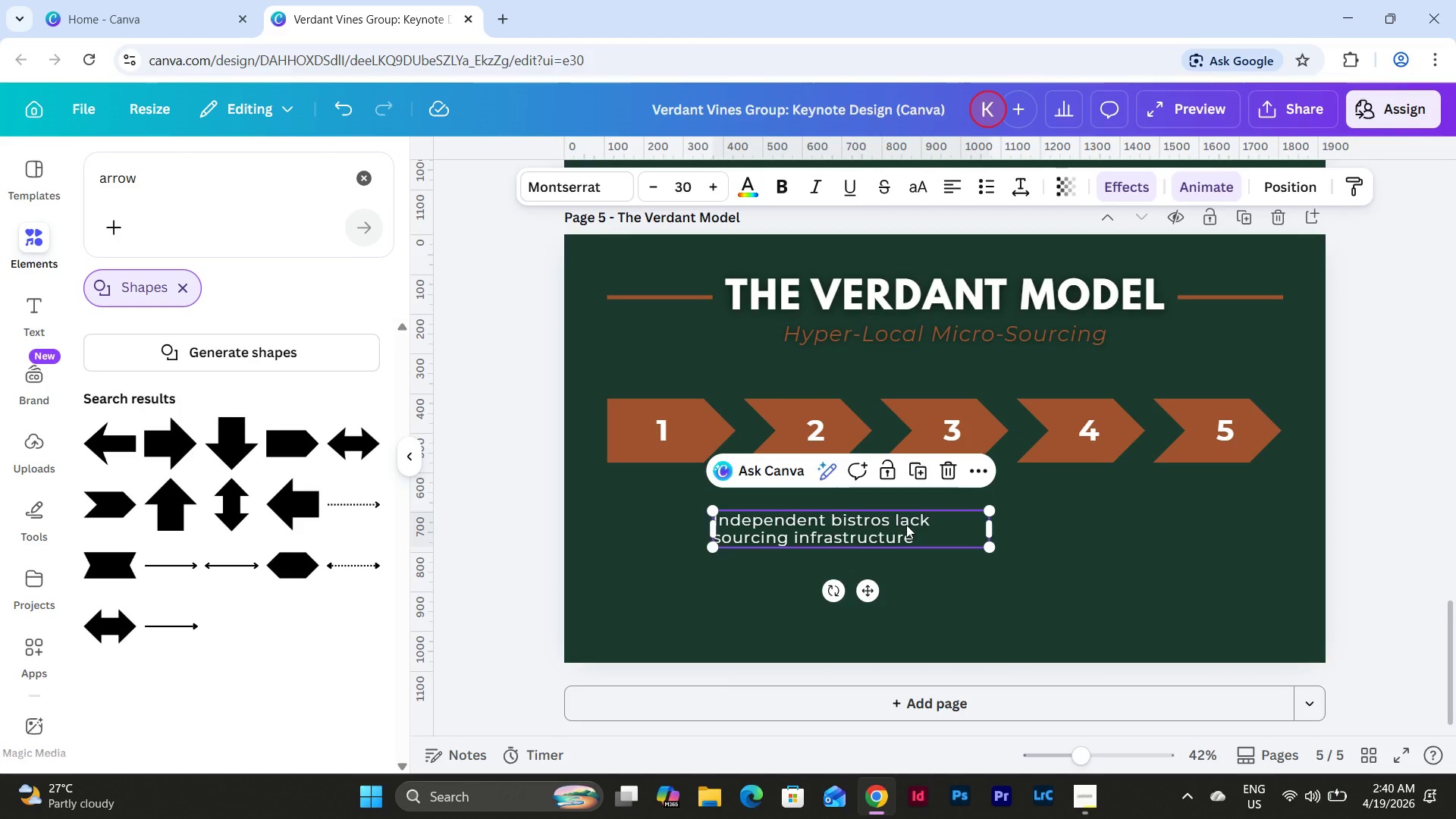 
left_click([1106, 576])
 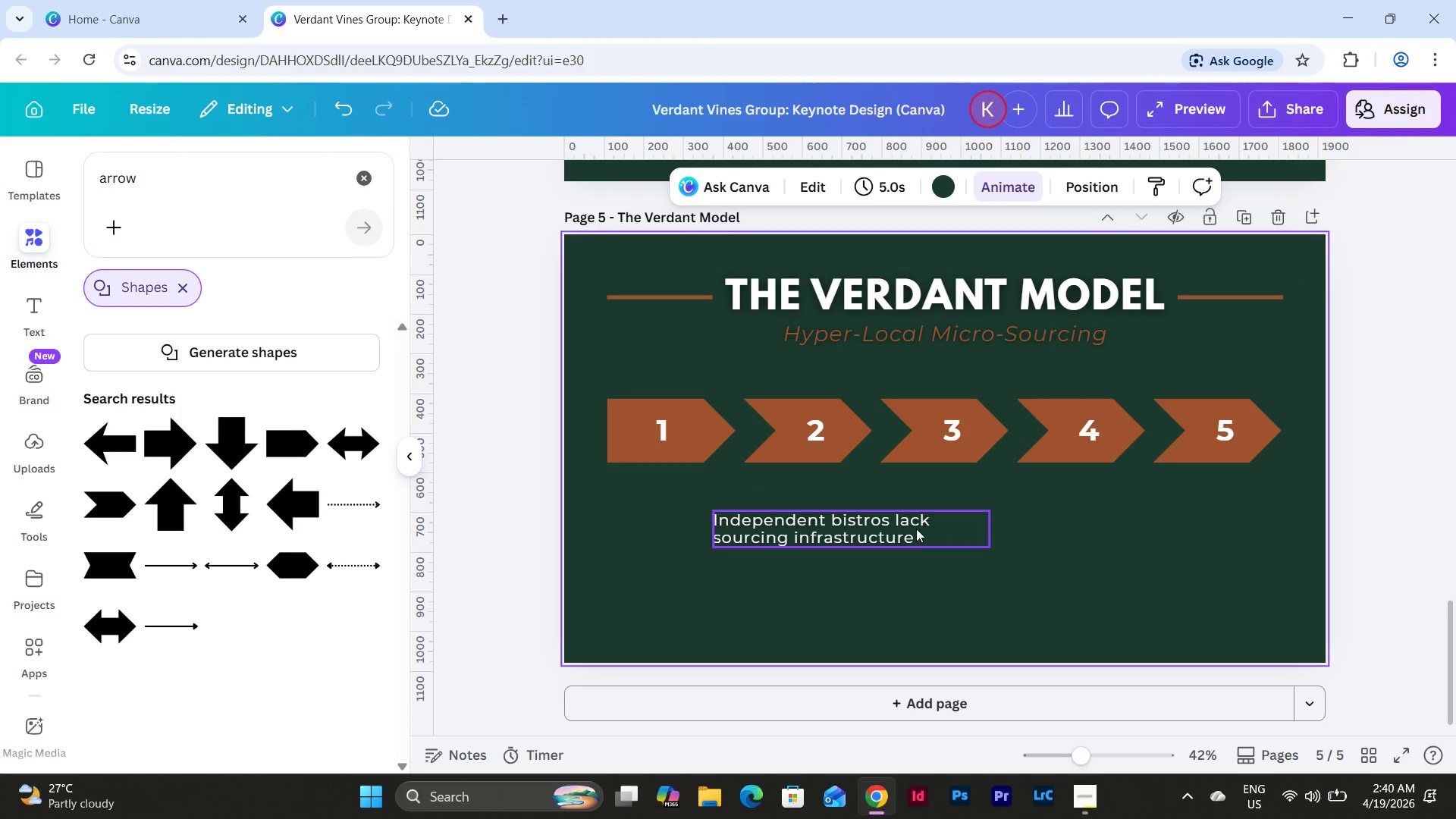 
left_click_drag(start_coordinate=[893, 526], to_coordinate=[788, 498])
 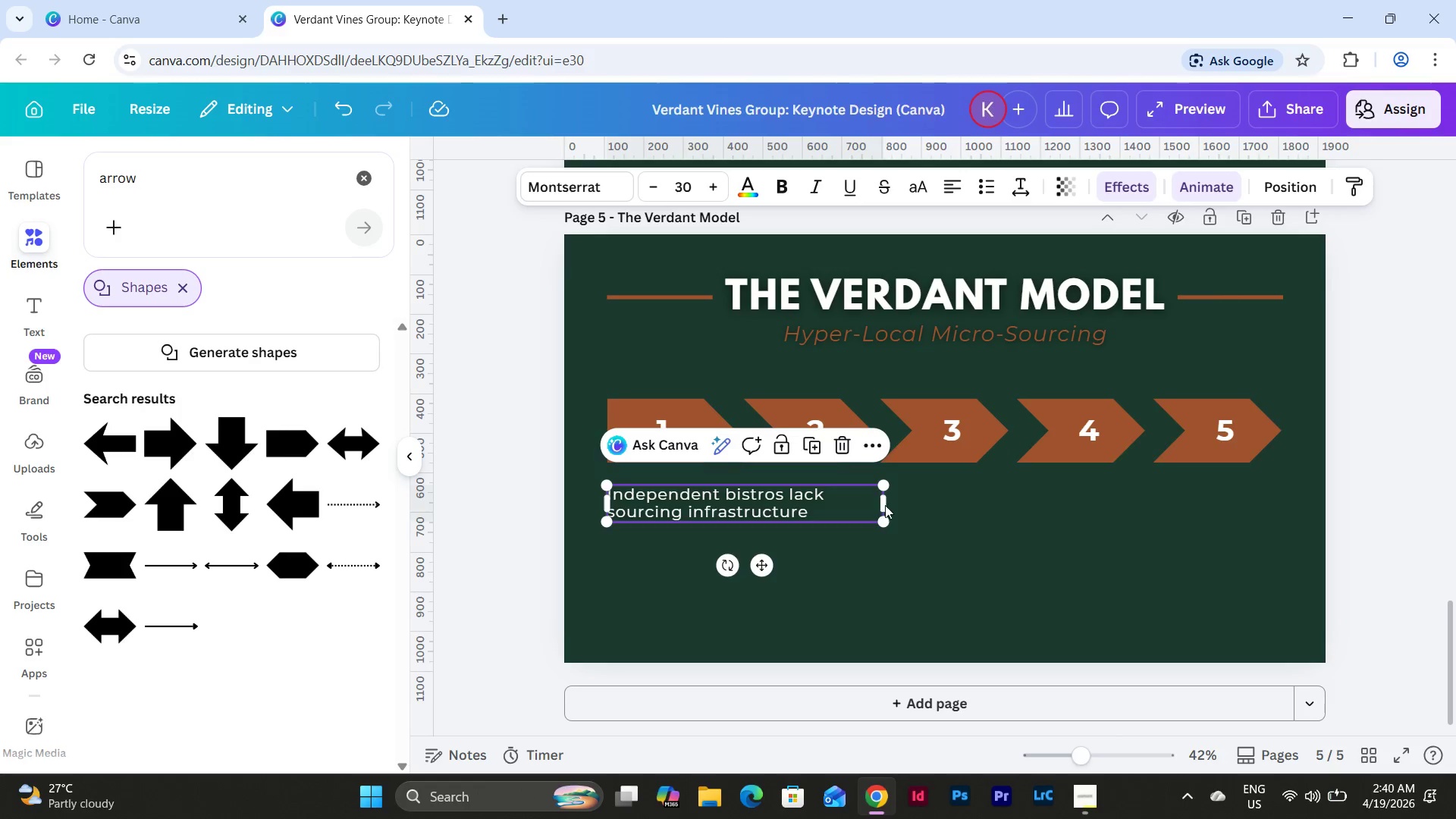 
left_click_drag(start_coordinate=[886, 505], to_coordinate=[736, 506])
 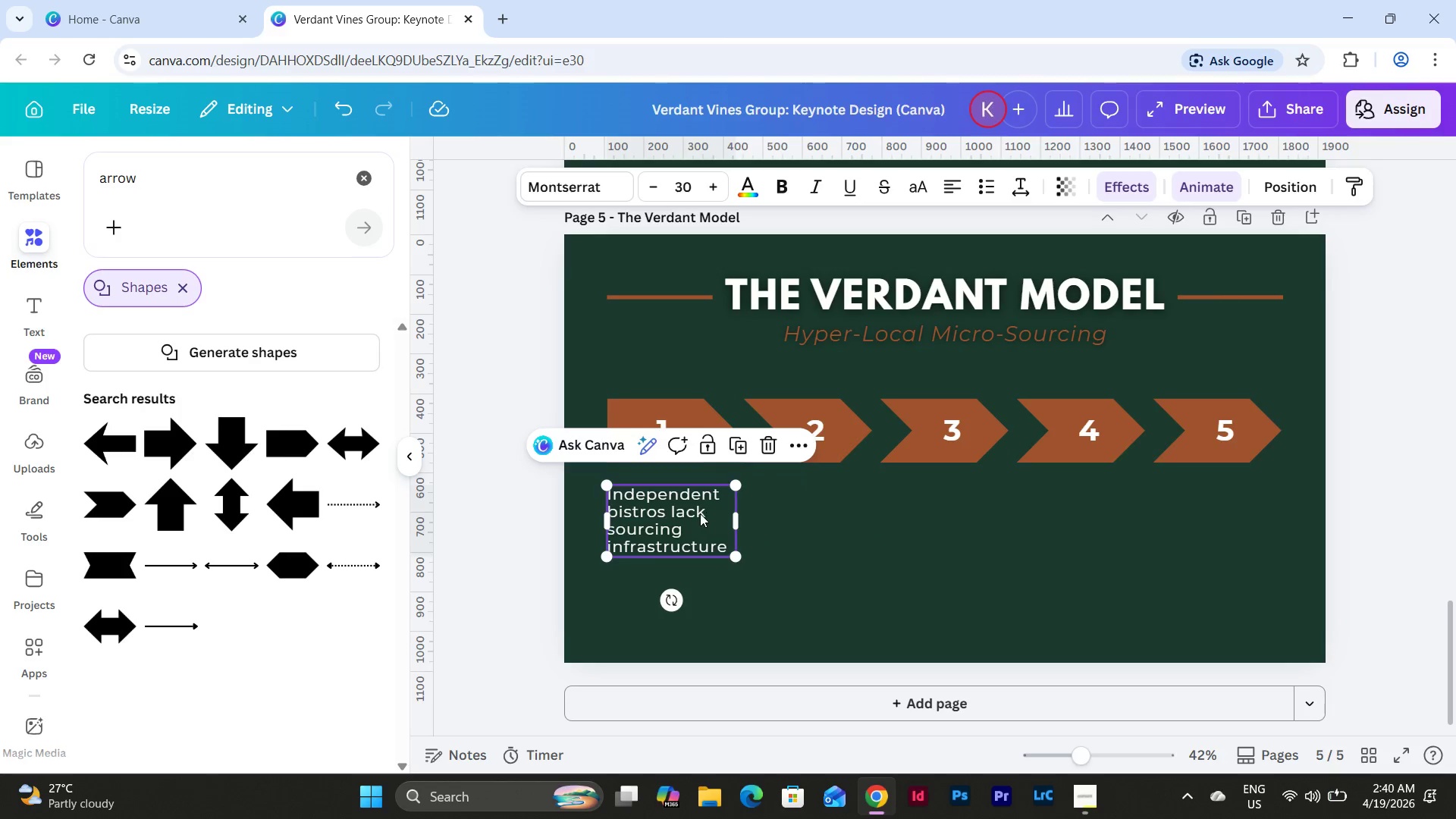 
left_click([691, 513])
 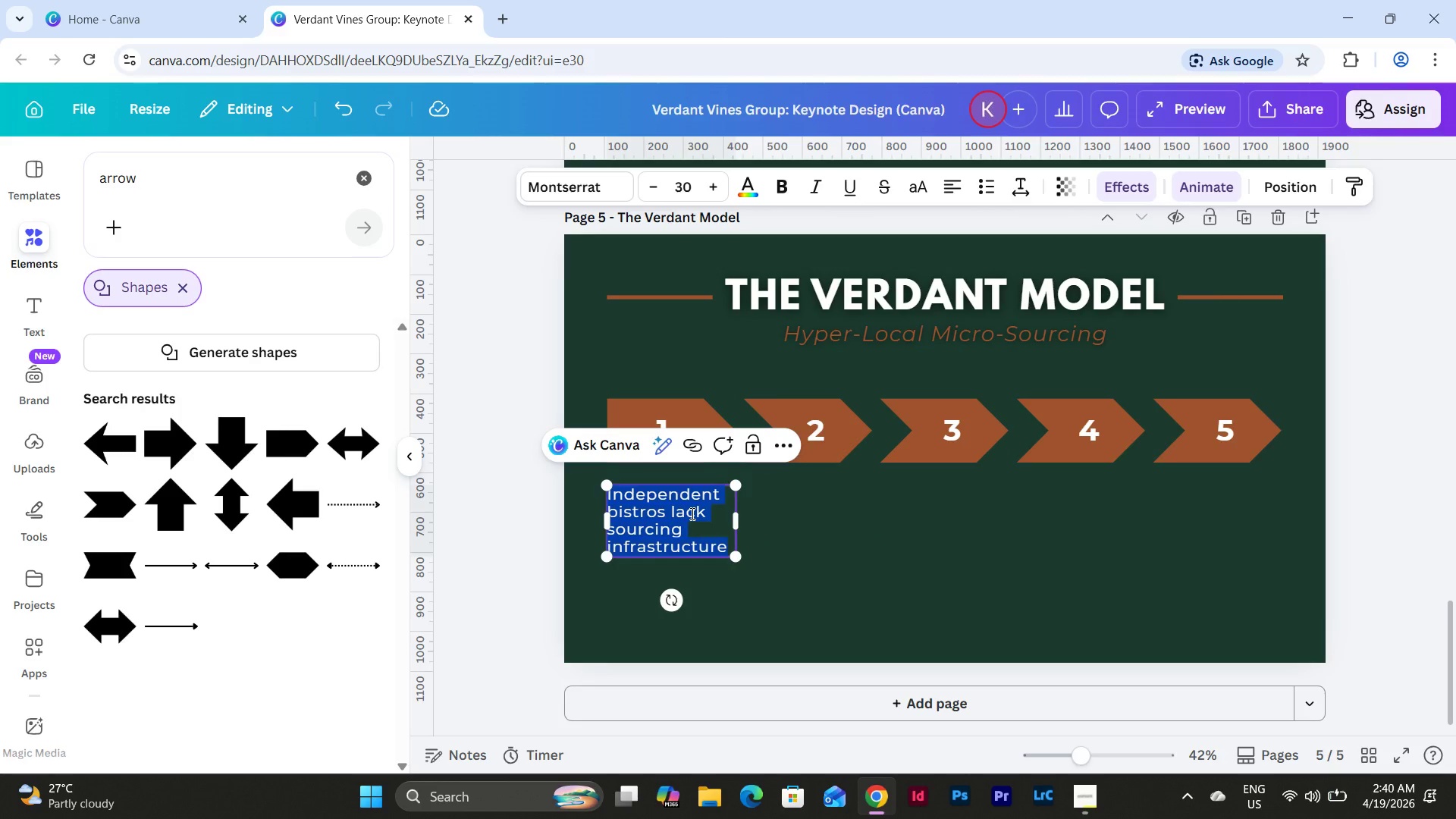 
type(Local Farms)
 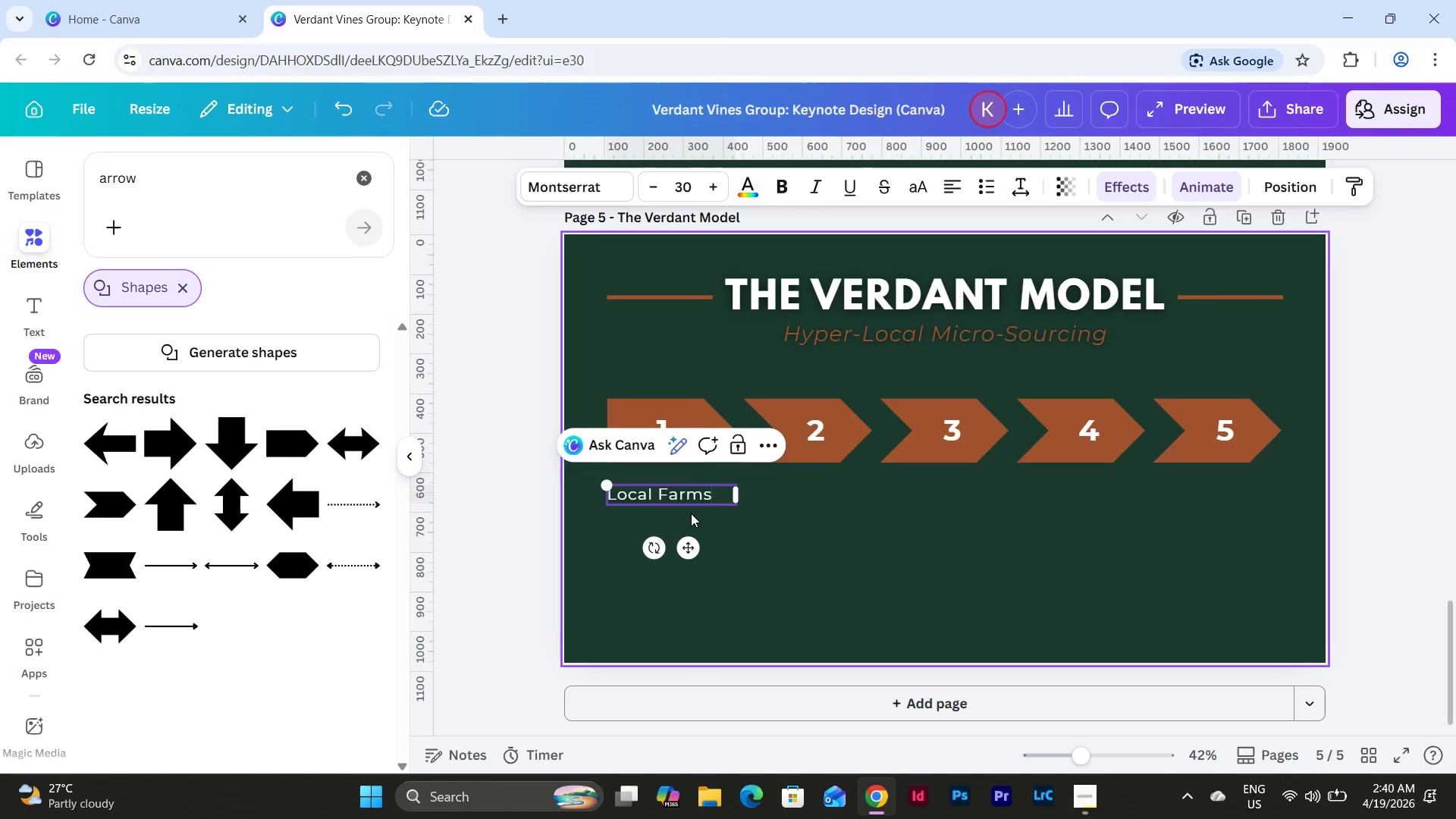 
left_click([798, 542])
 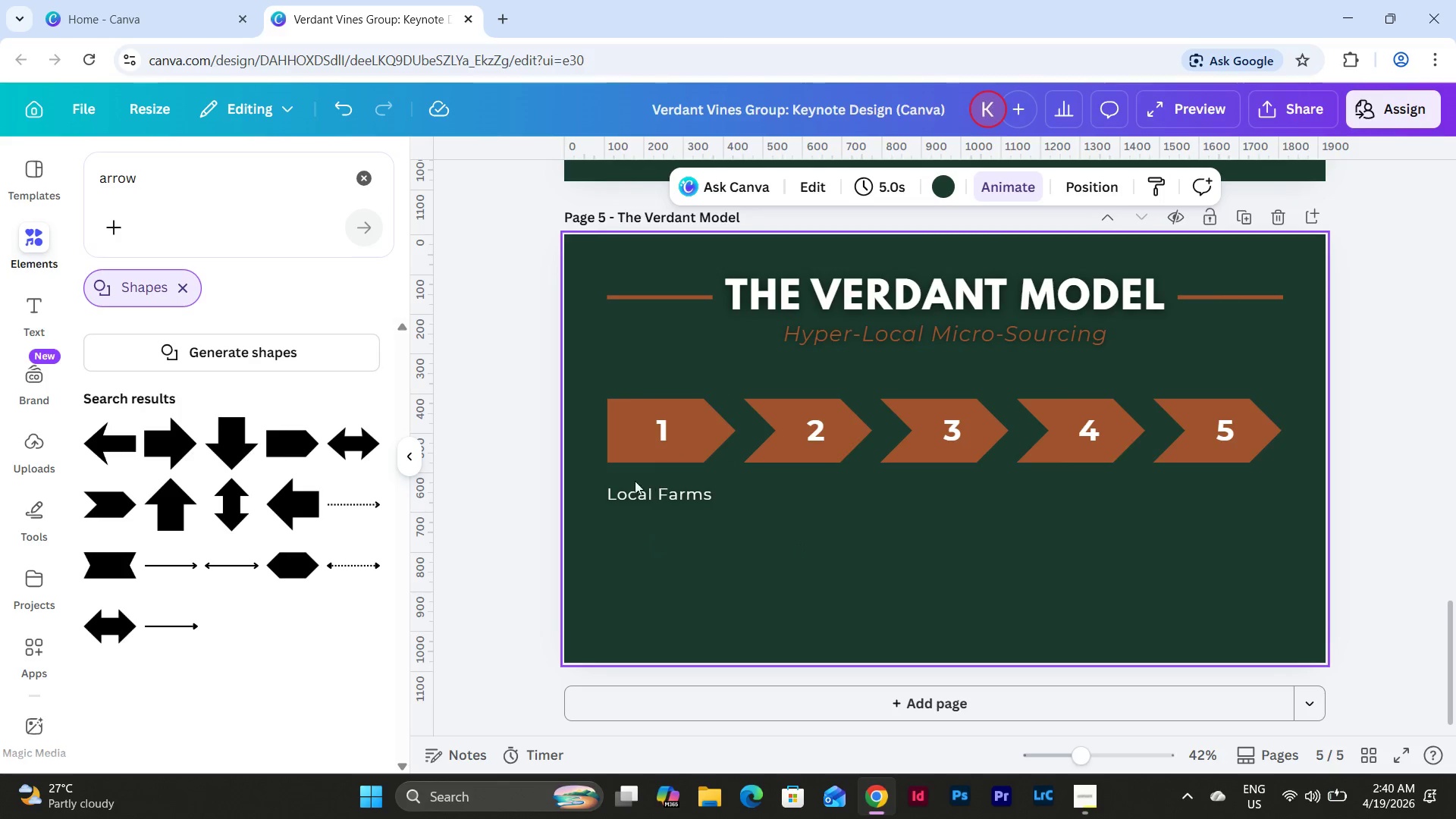 
left_click([632, 497])
 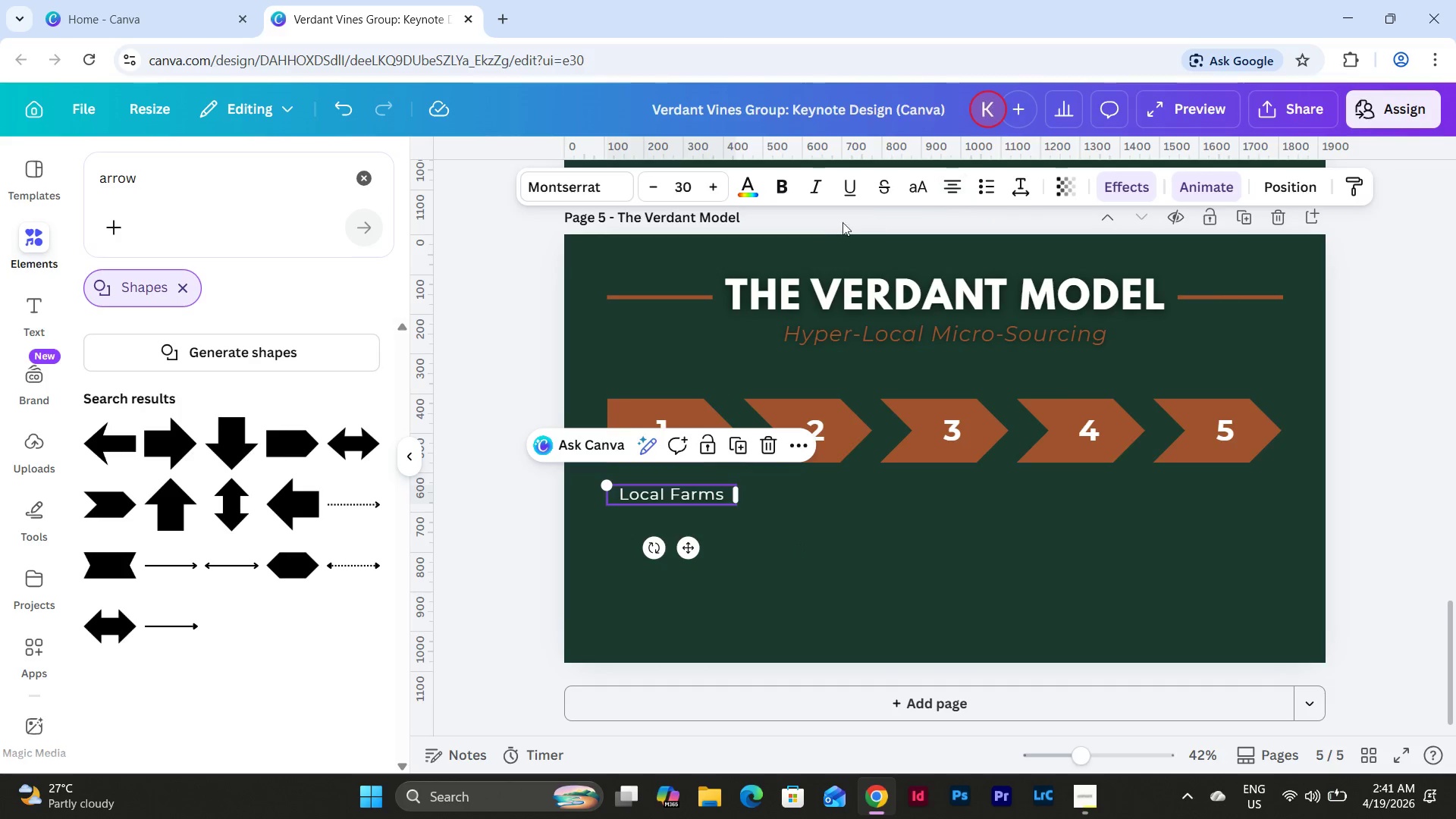 
left_click([781, 179])
 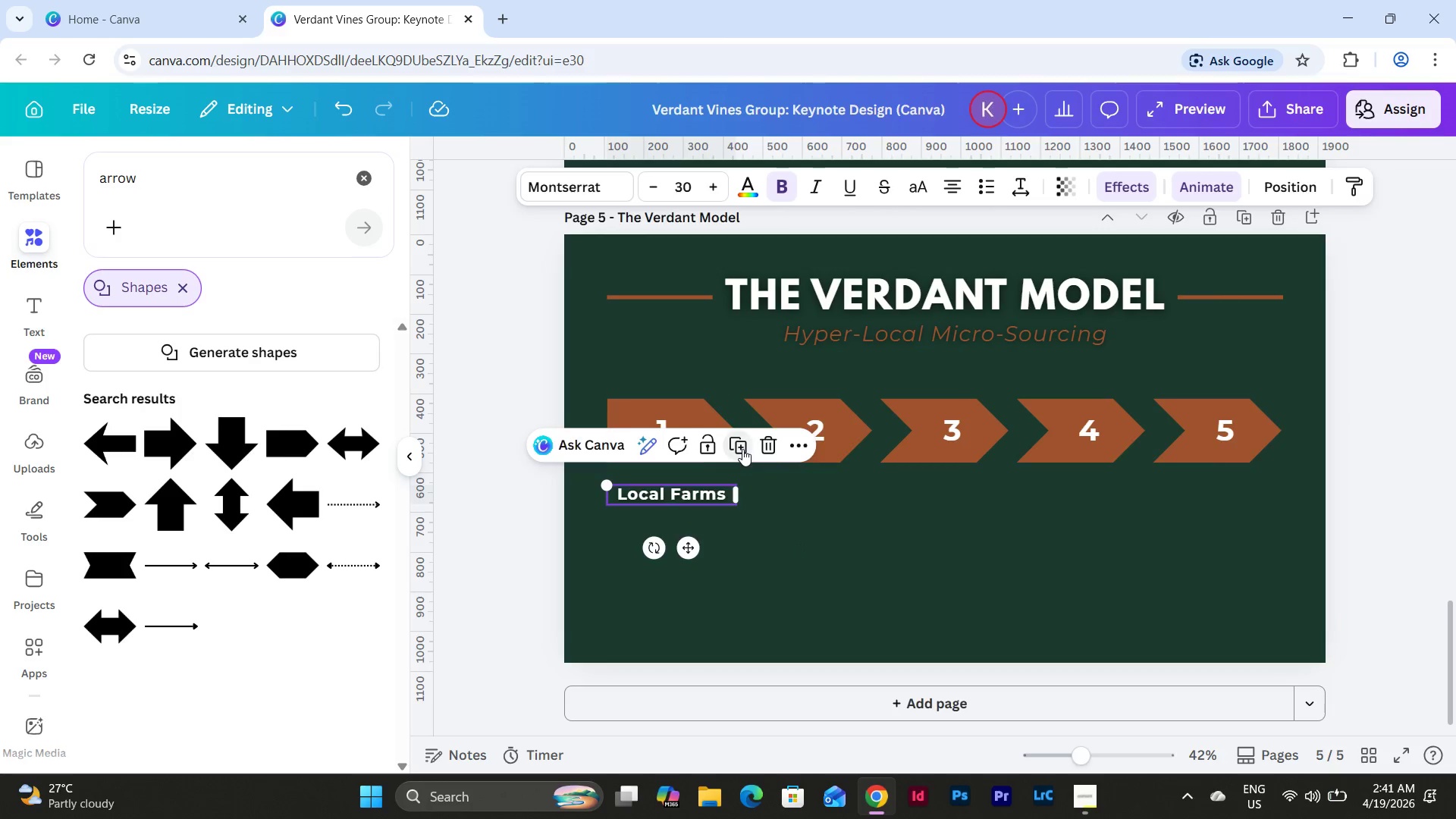 
left_click_drag(start_coordinate=[683, 506], to_coordinate=[813, 496])
 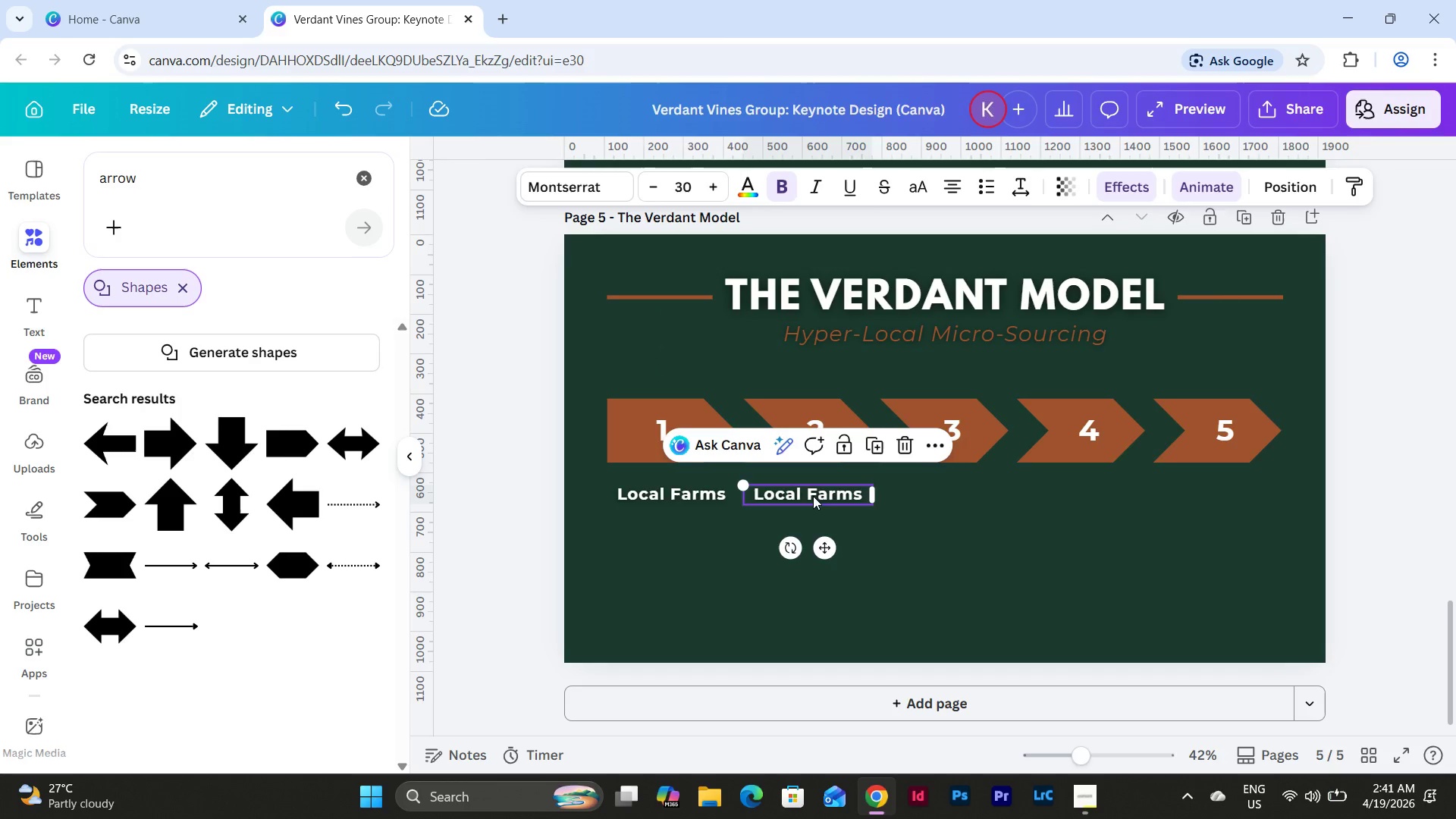 
left_click([813, 496])
 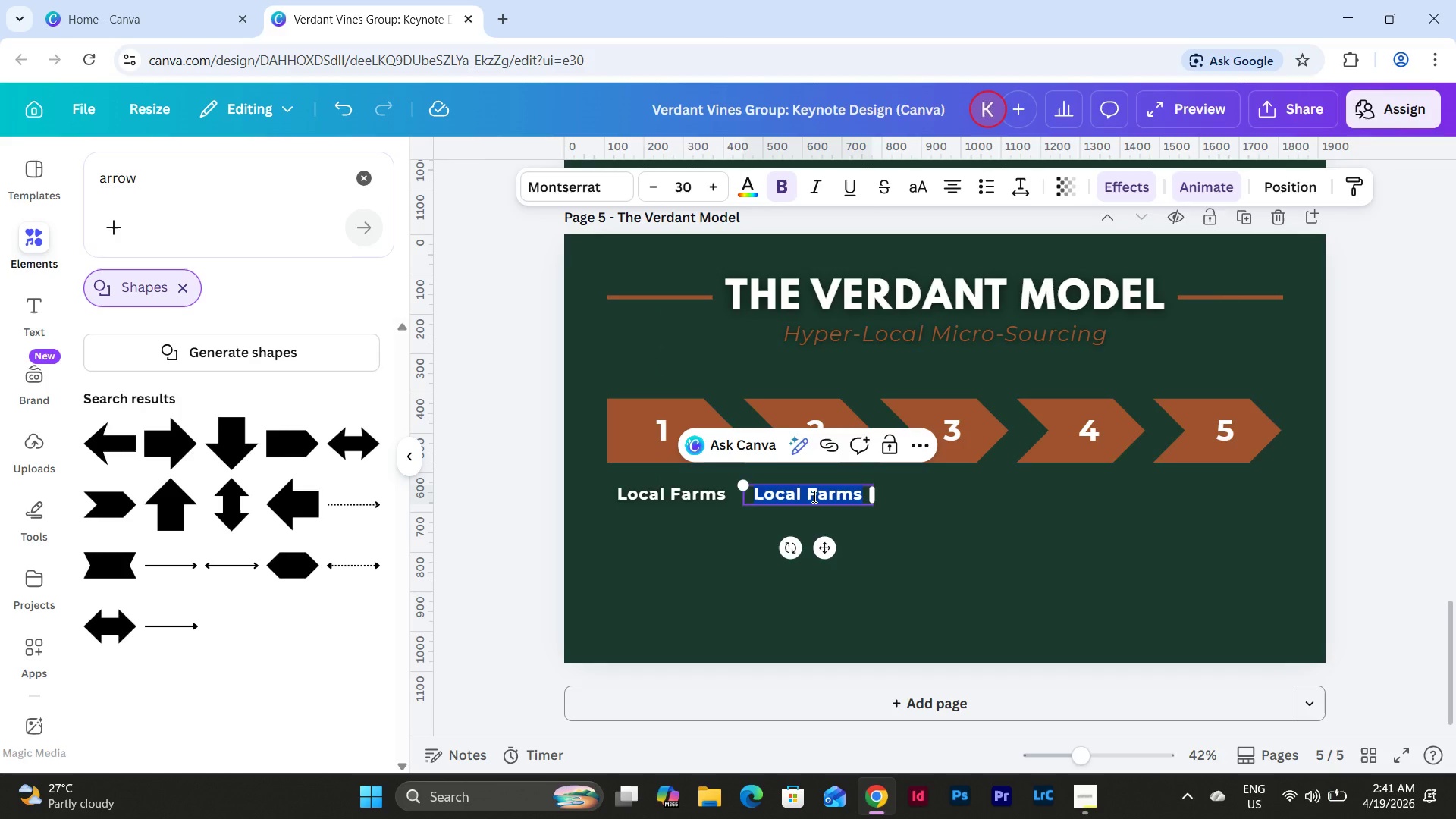 
type(Harvest)
 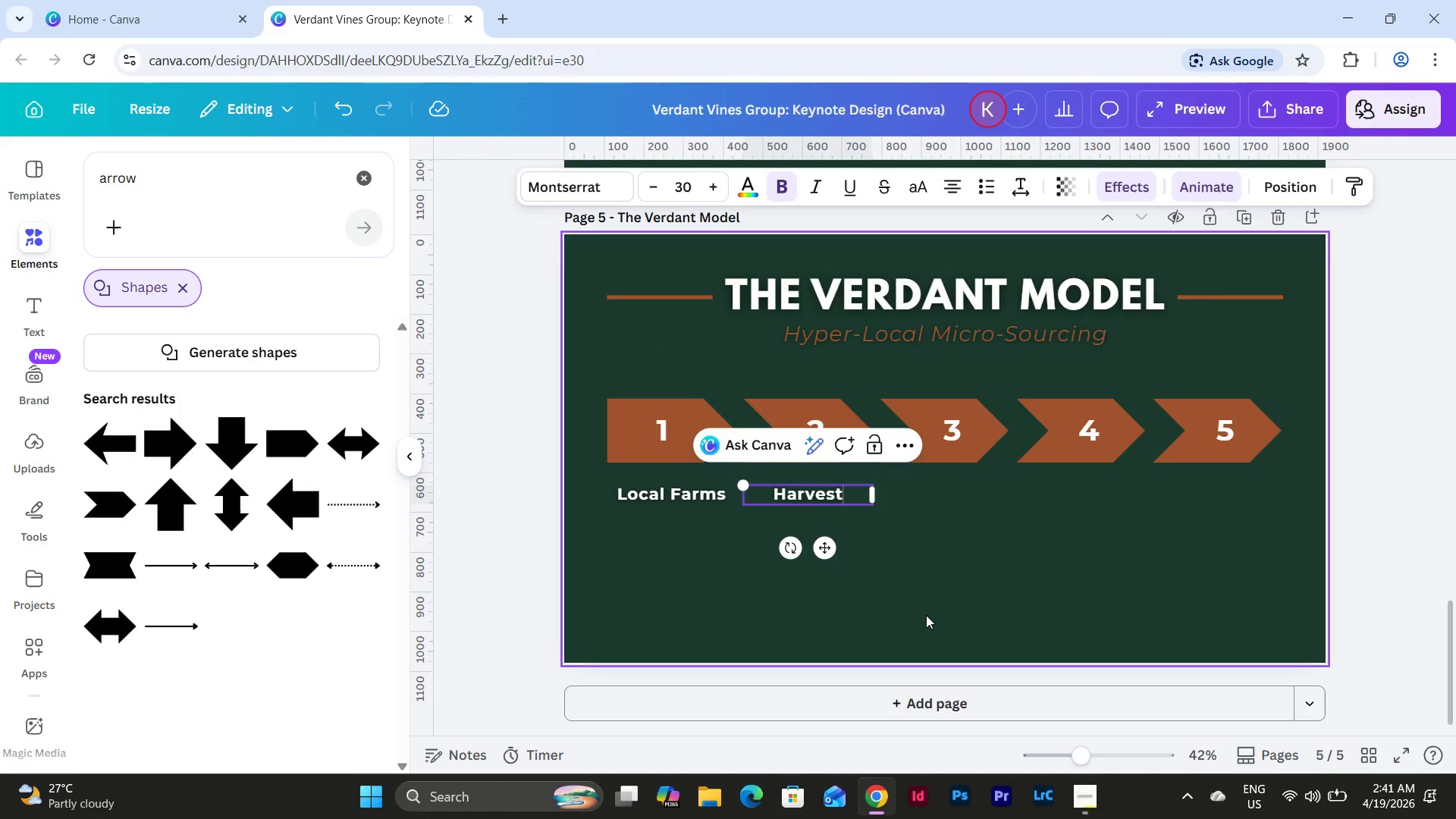 
left_click([899, 580])
 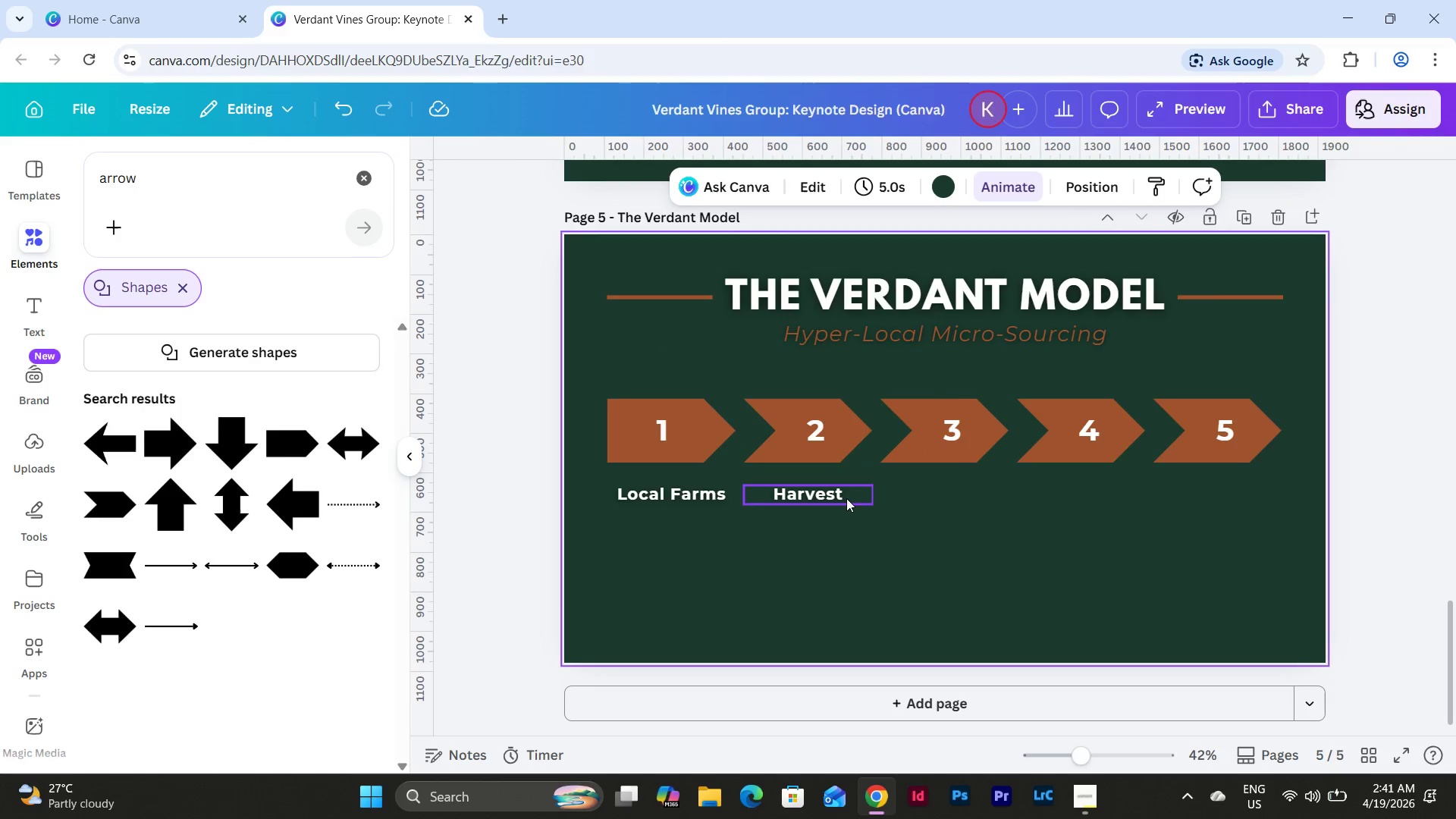 
left_click([841, 494])
 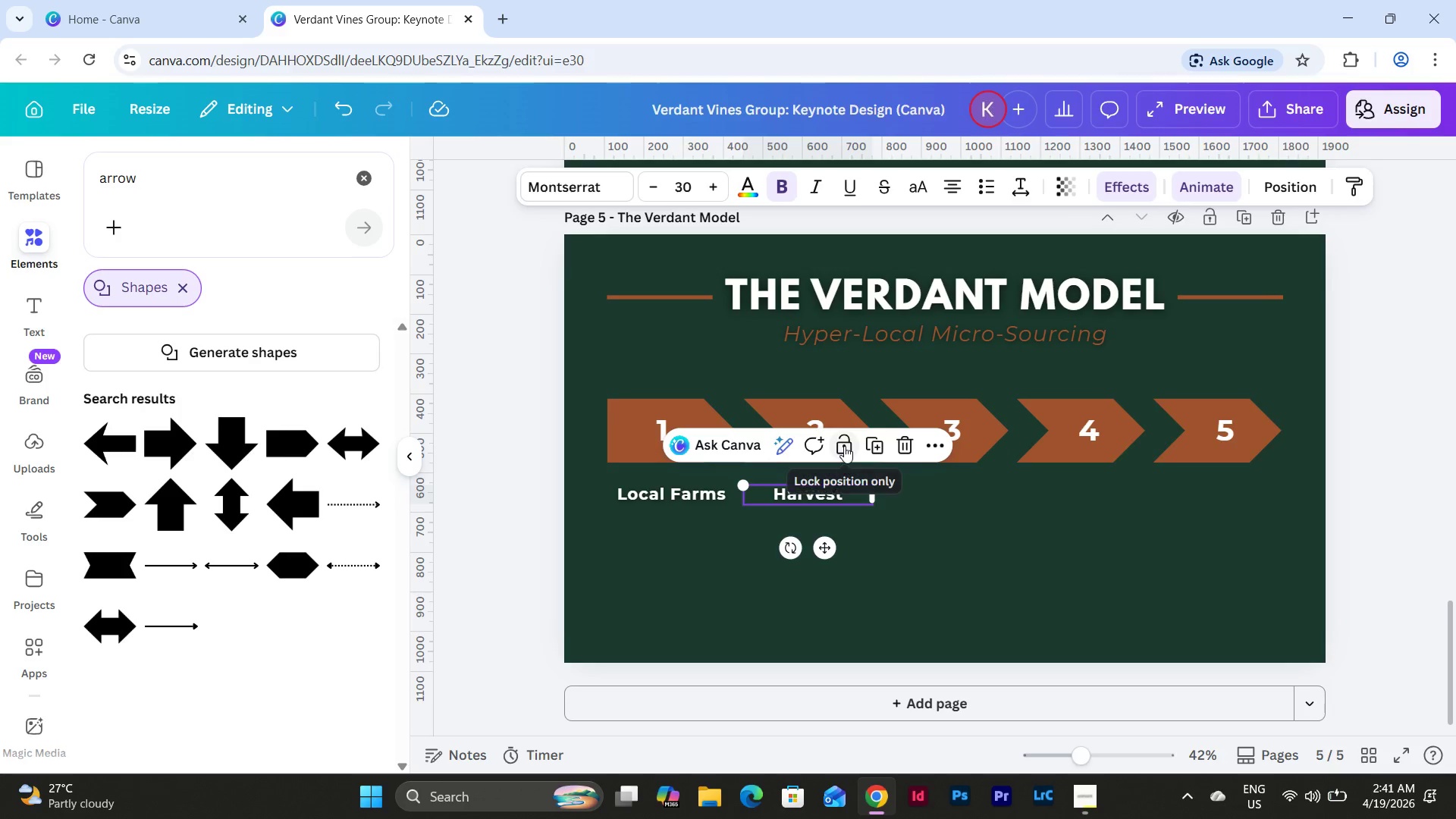 
left_click([875, 453])
 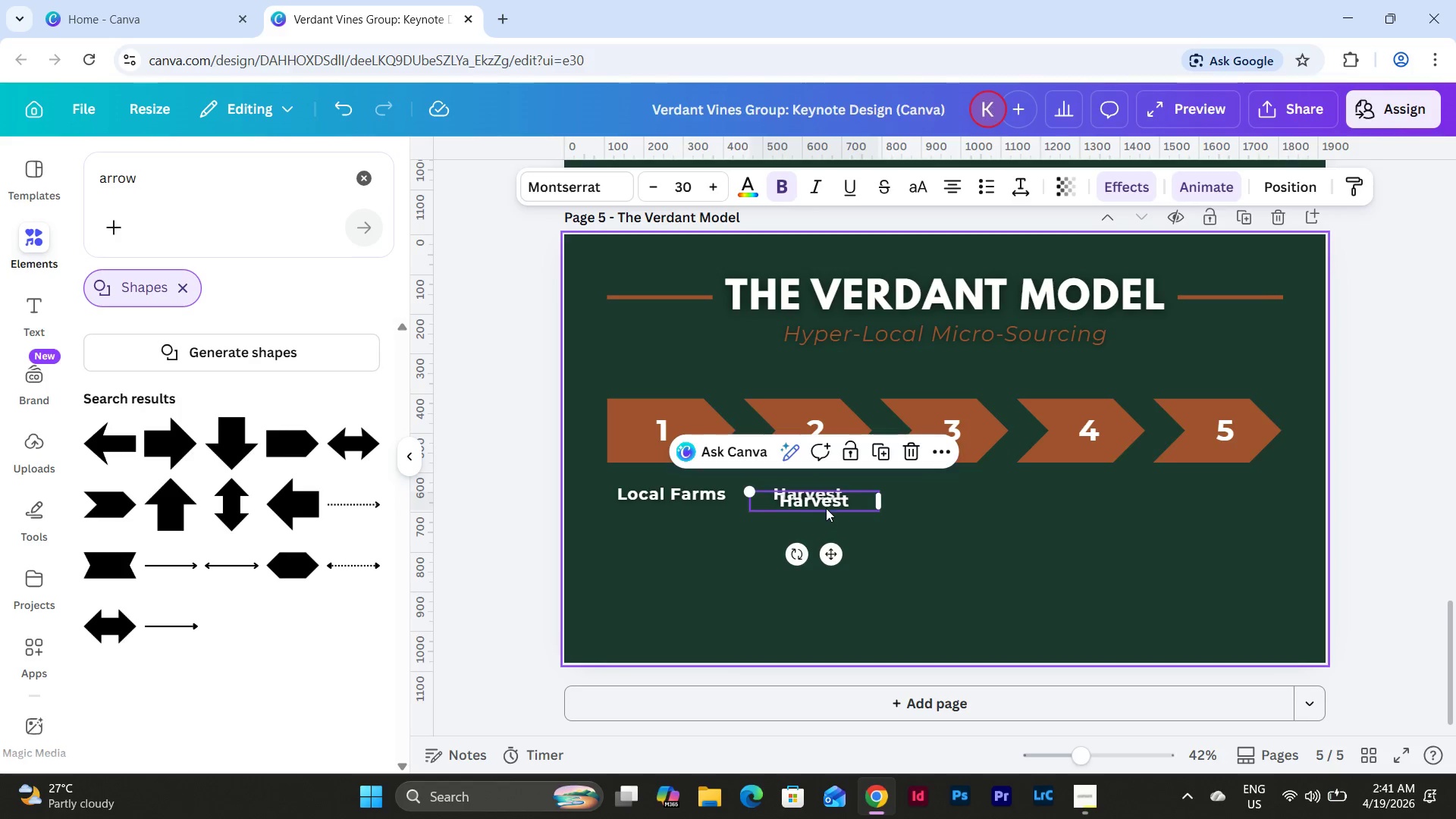 
left_click_drag(start_coordinate=[826, 501], to_coordinate=[956, 499])
 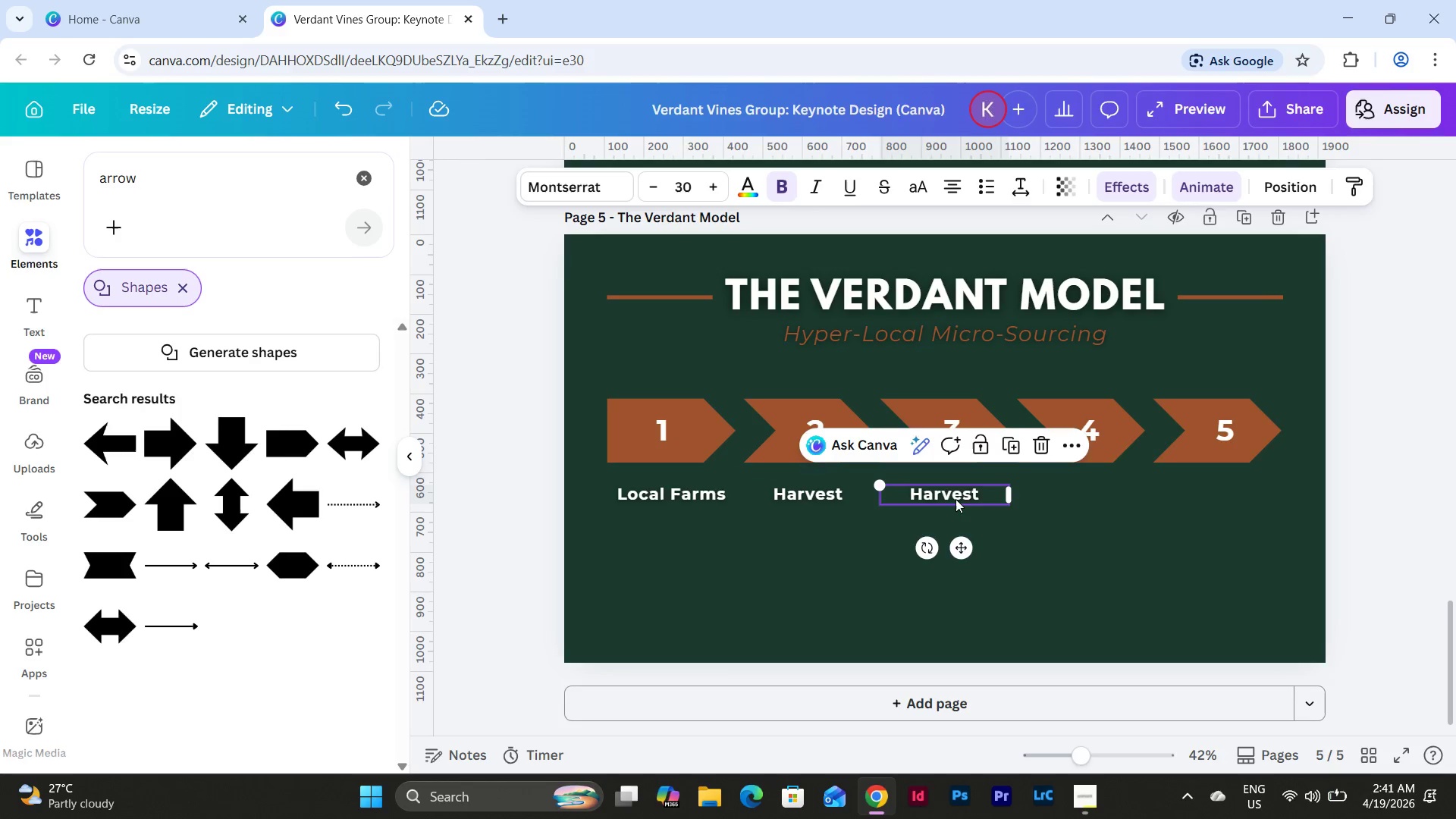 
left_click([956, 499])
 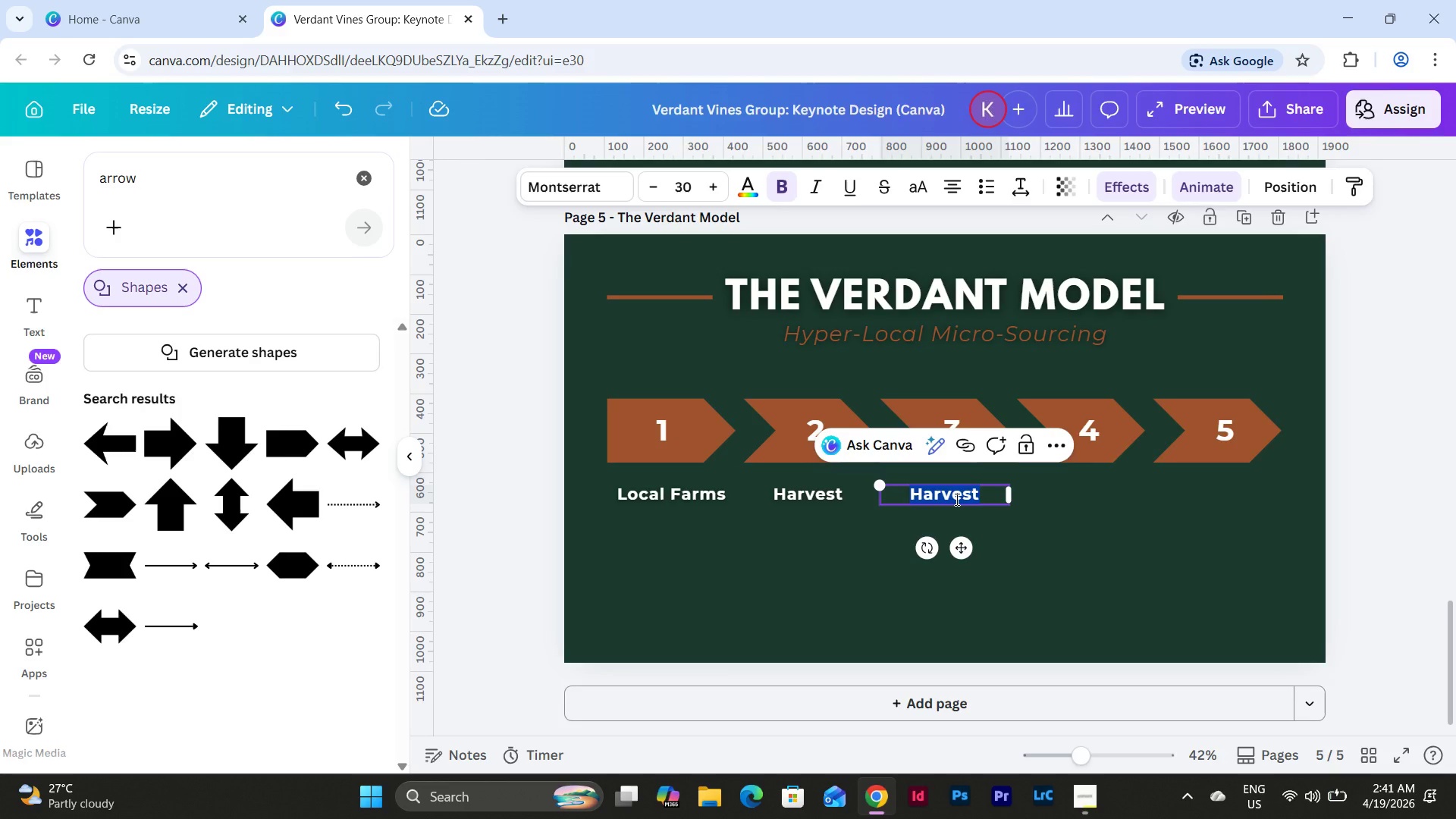 
type(Ae)
key(Backspace)
type(rtisan Producers)
 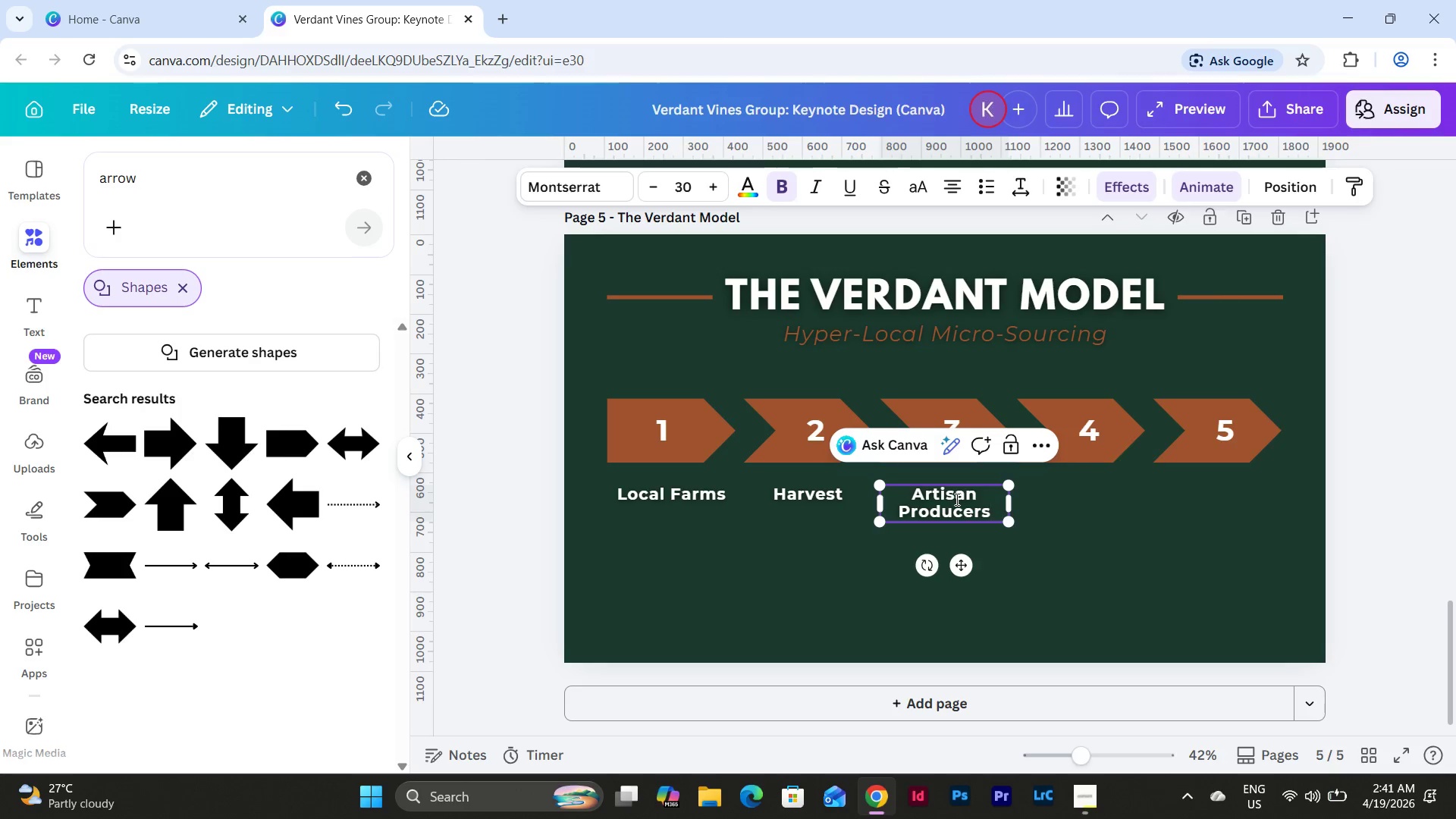 
left_click([1091, 541])
 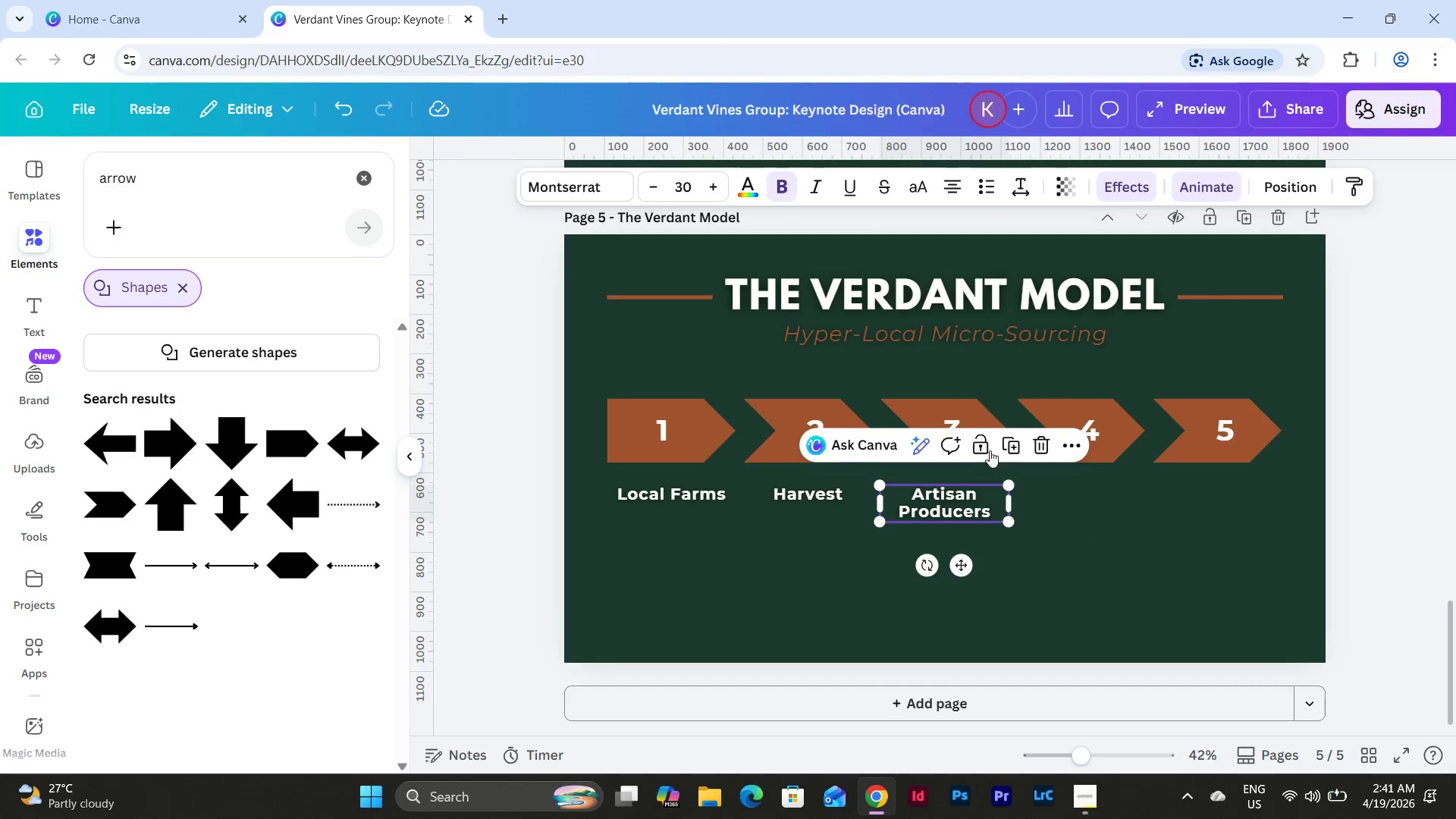 
left_click([1015, 446])
 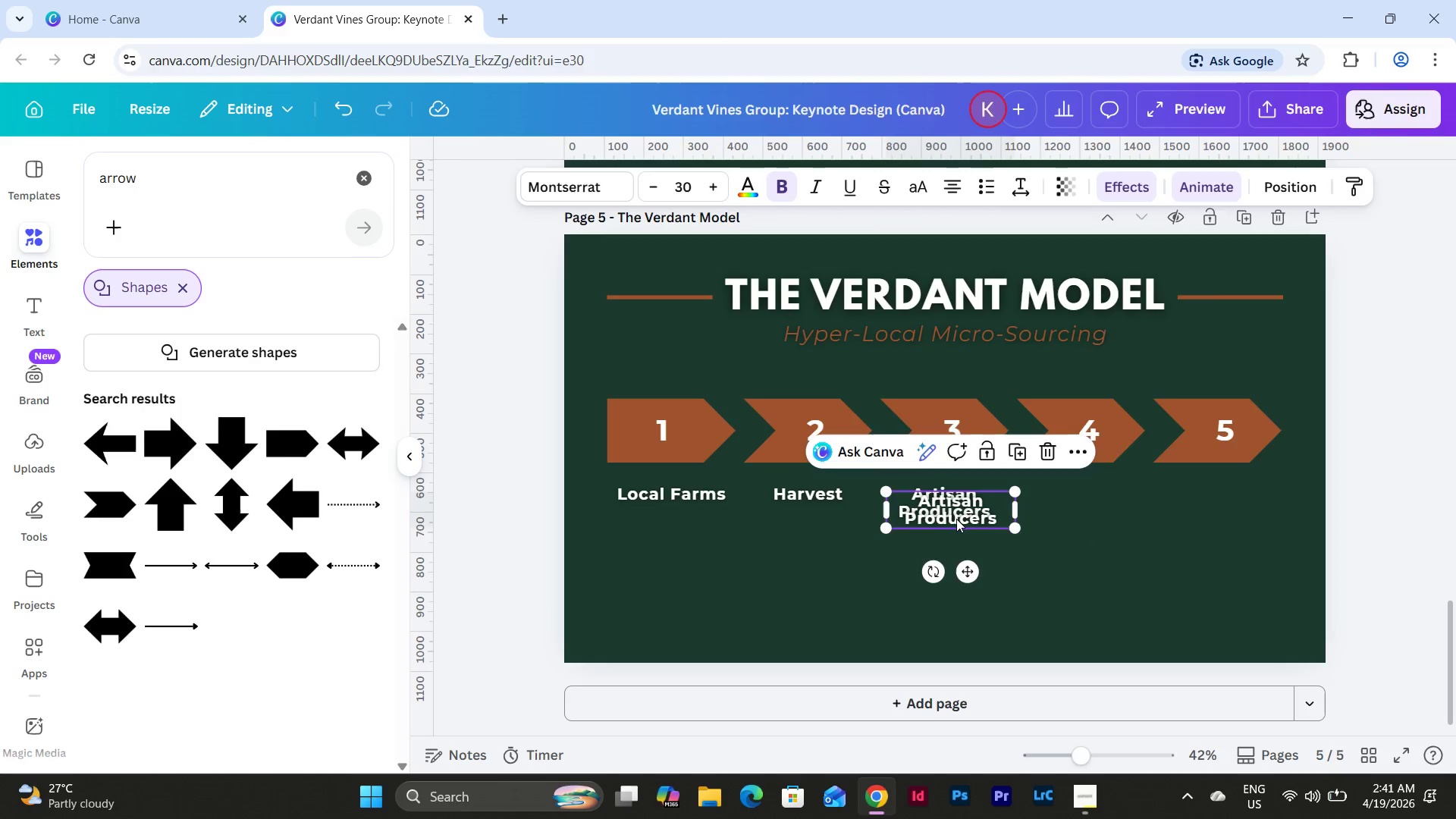 
left_click_drag(start_coordinate=[956, 519], to_coordinate=[1085, 510])
 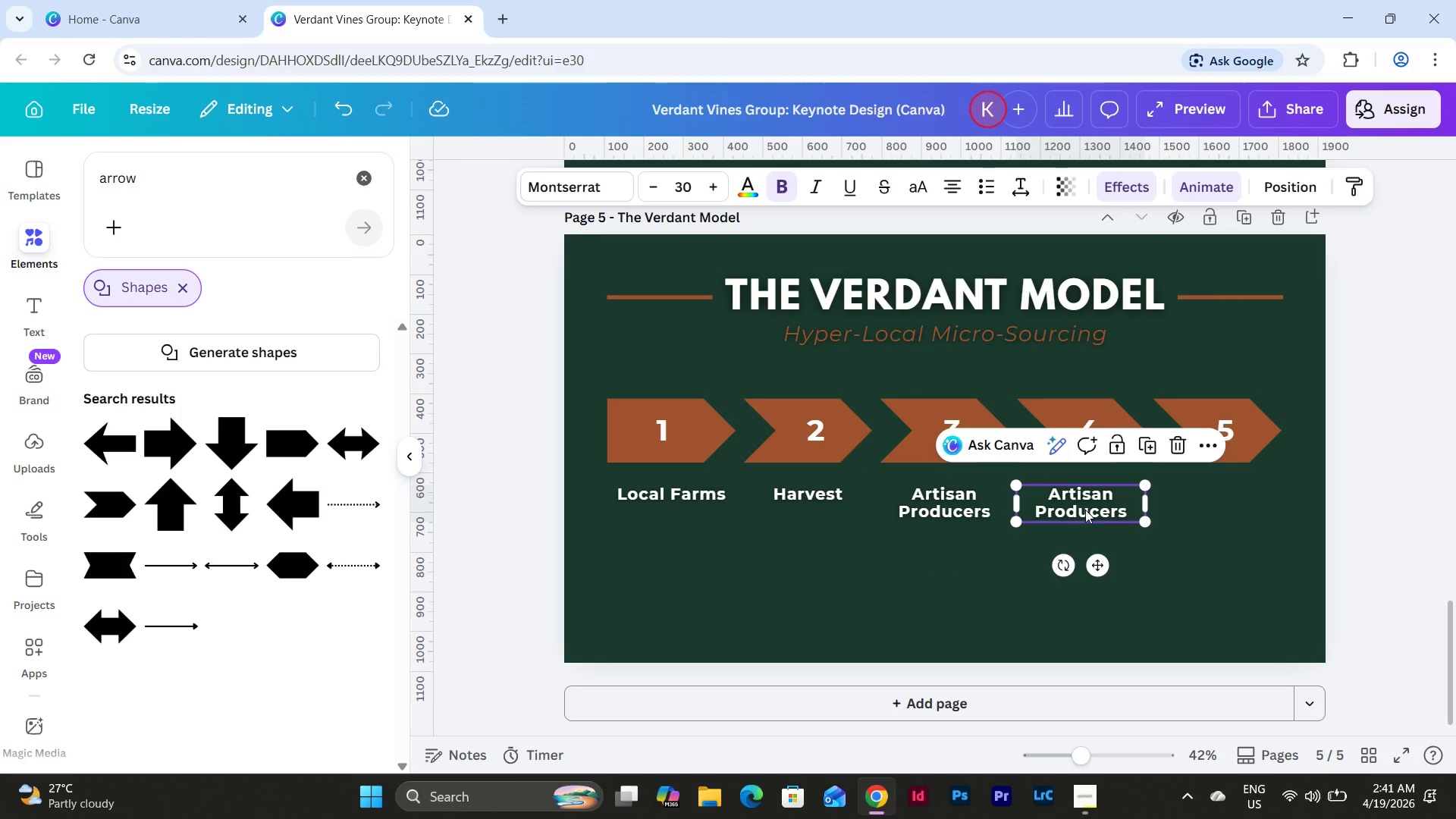 
left_click([1085, 510])
 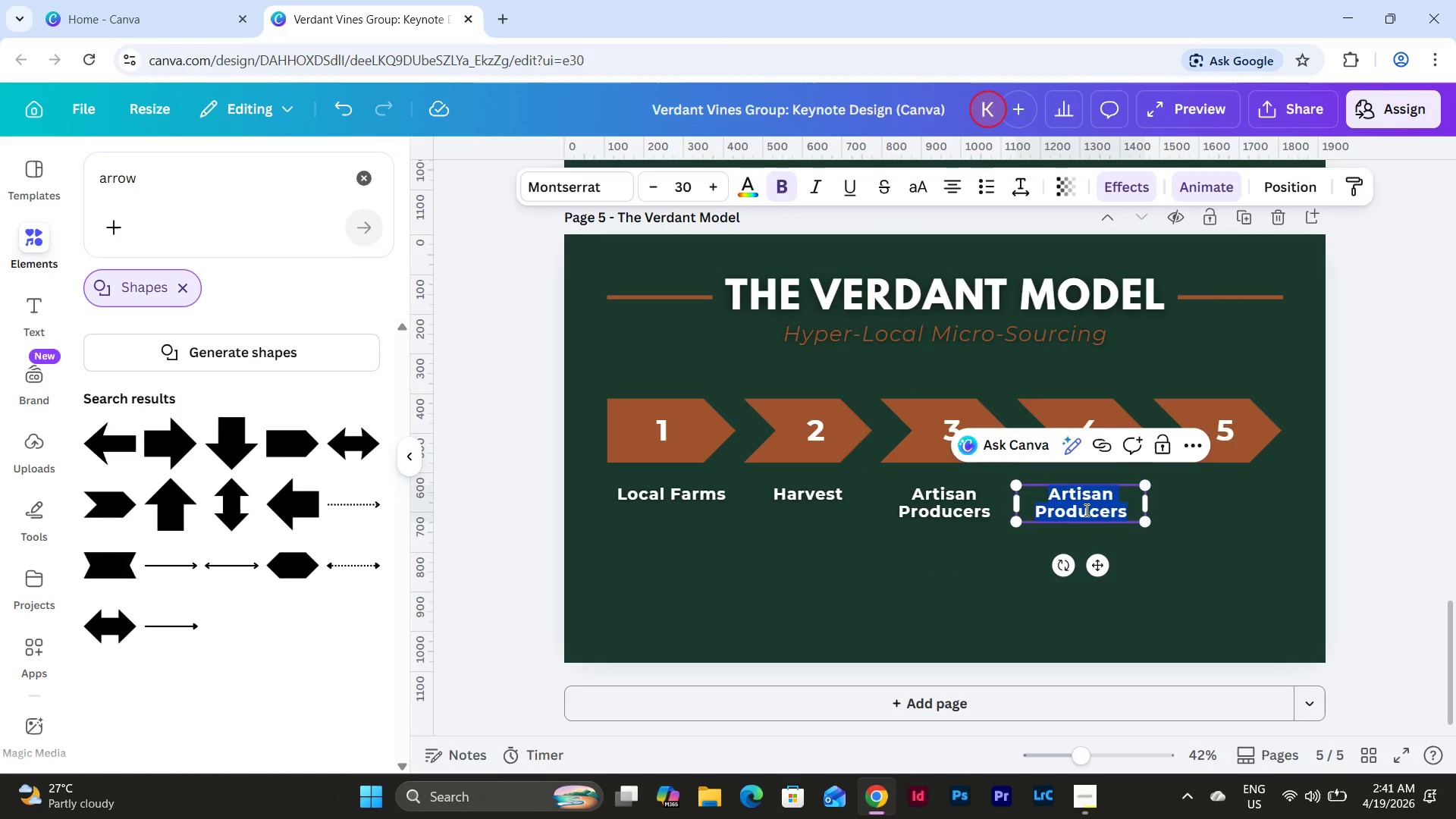 
type(Direct )
 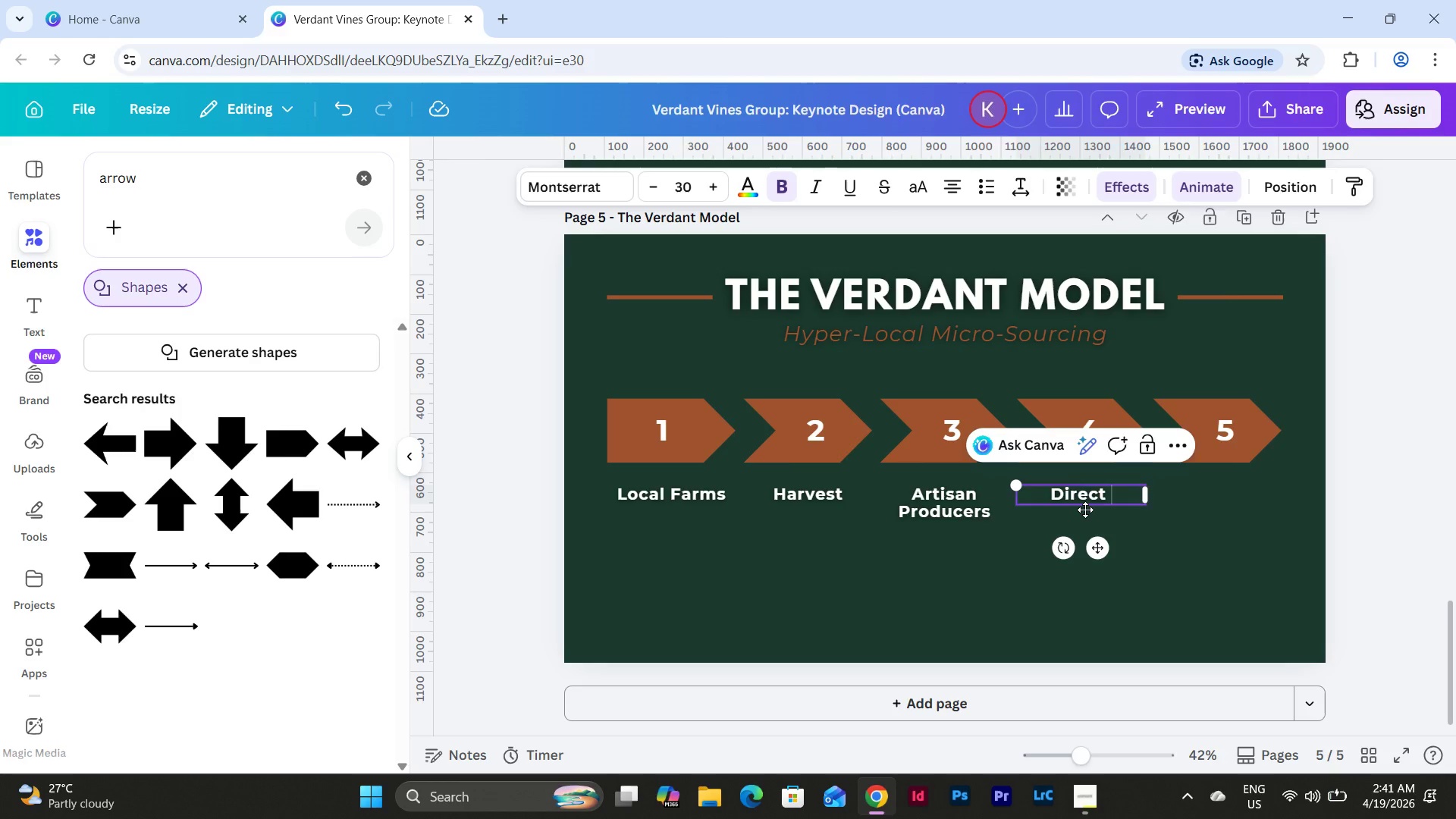 
wait(10.83)
 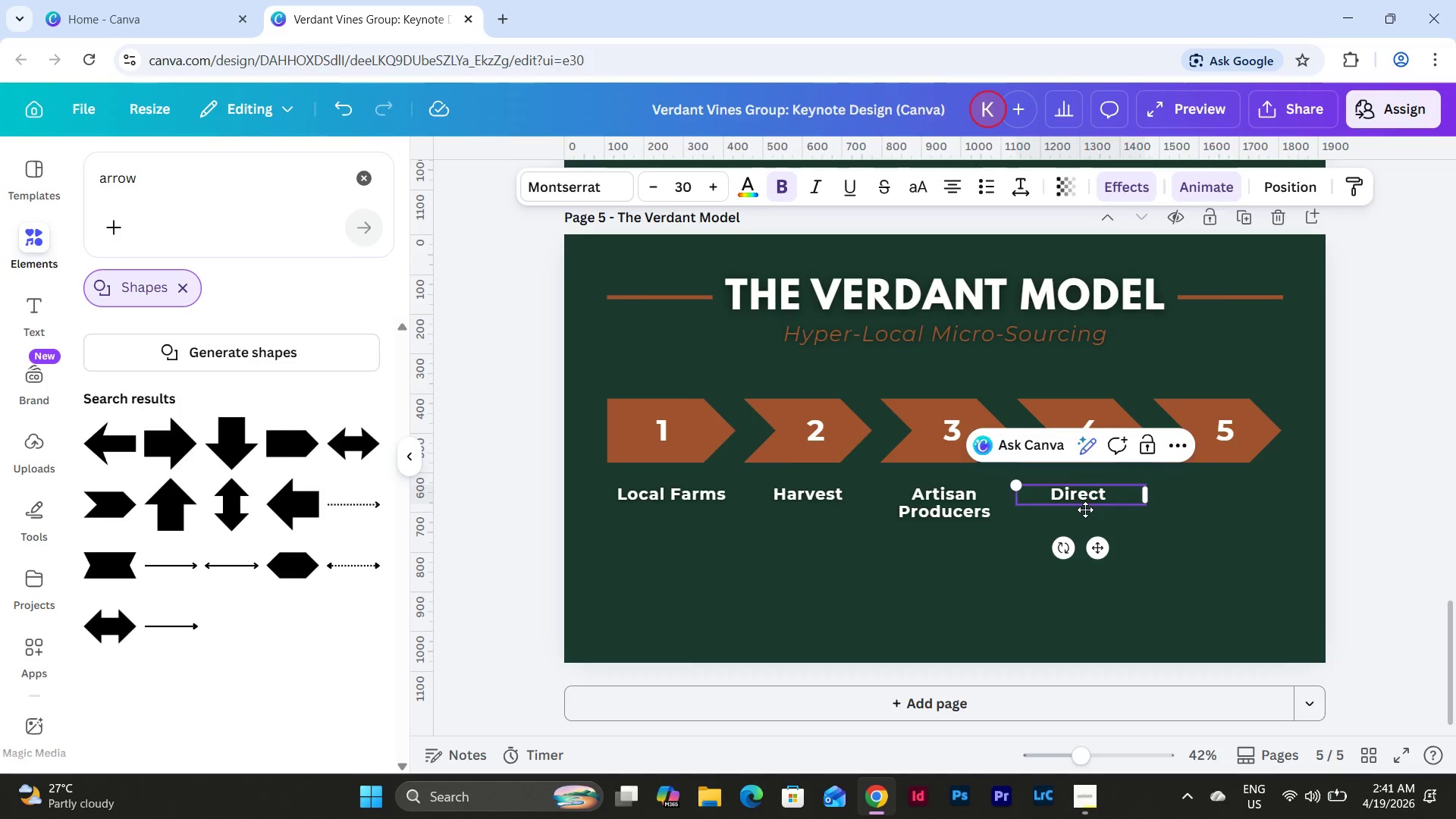 
type(Delivery)
 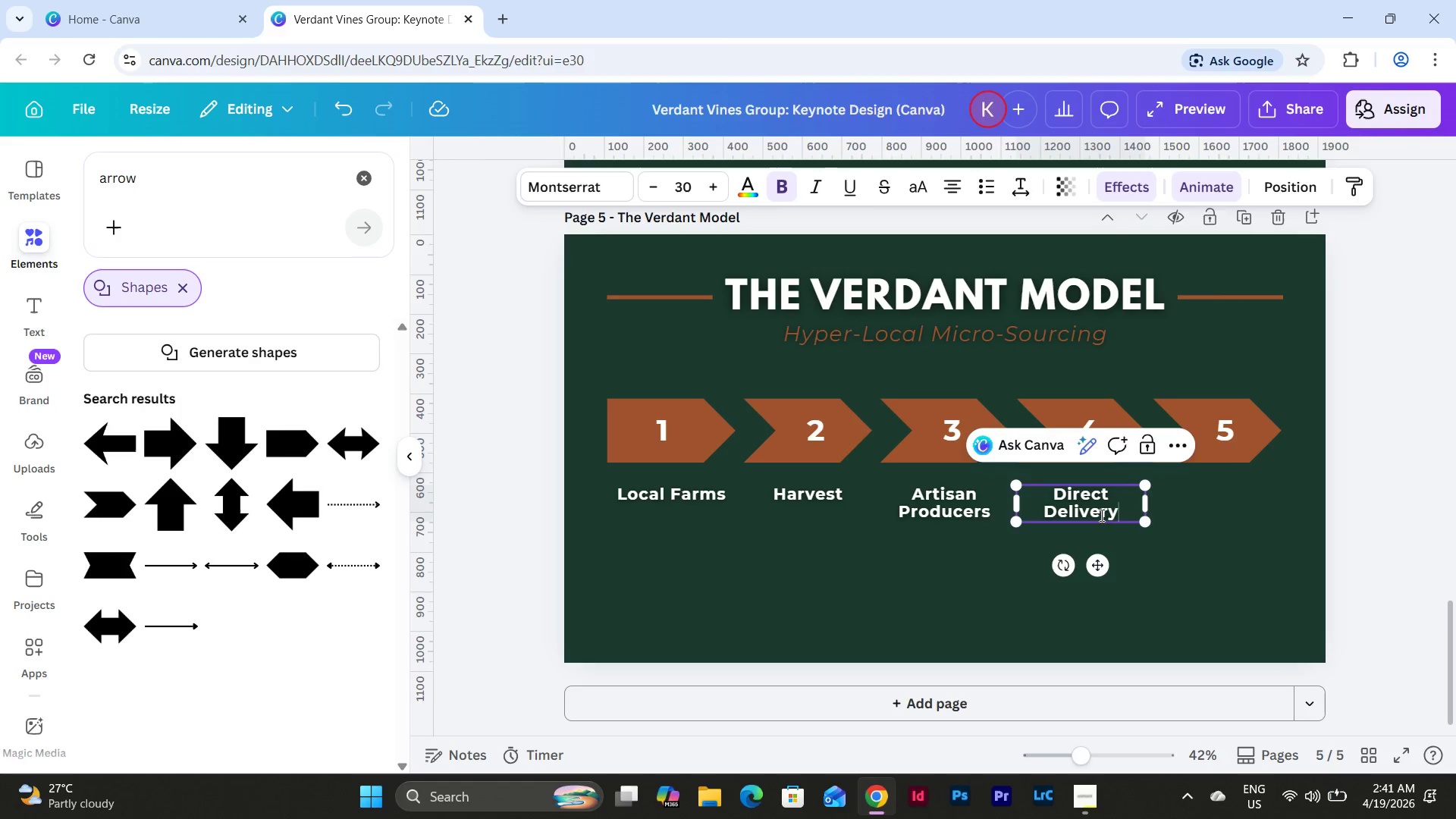 
double_click([1090, 512])
 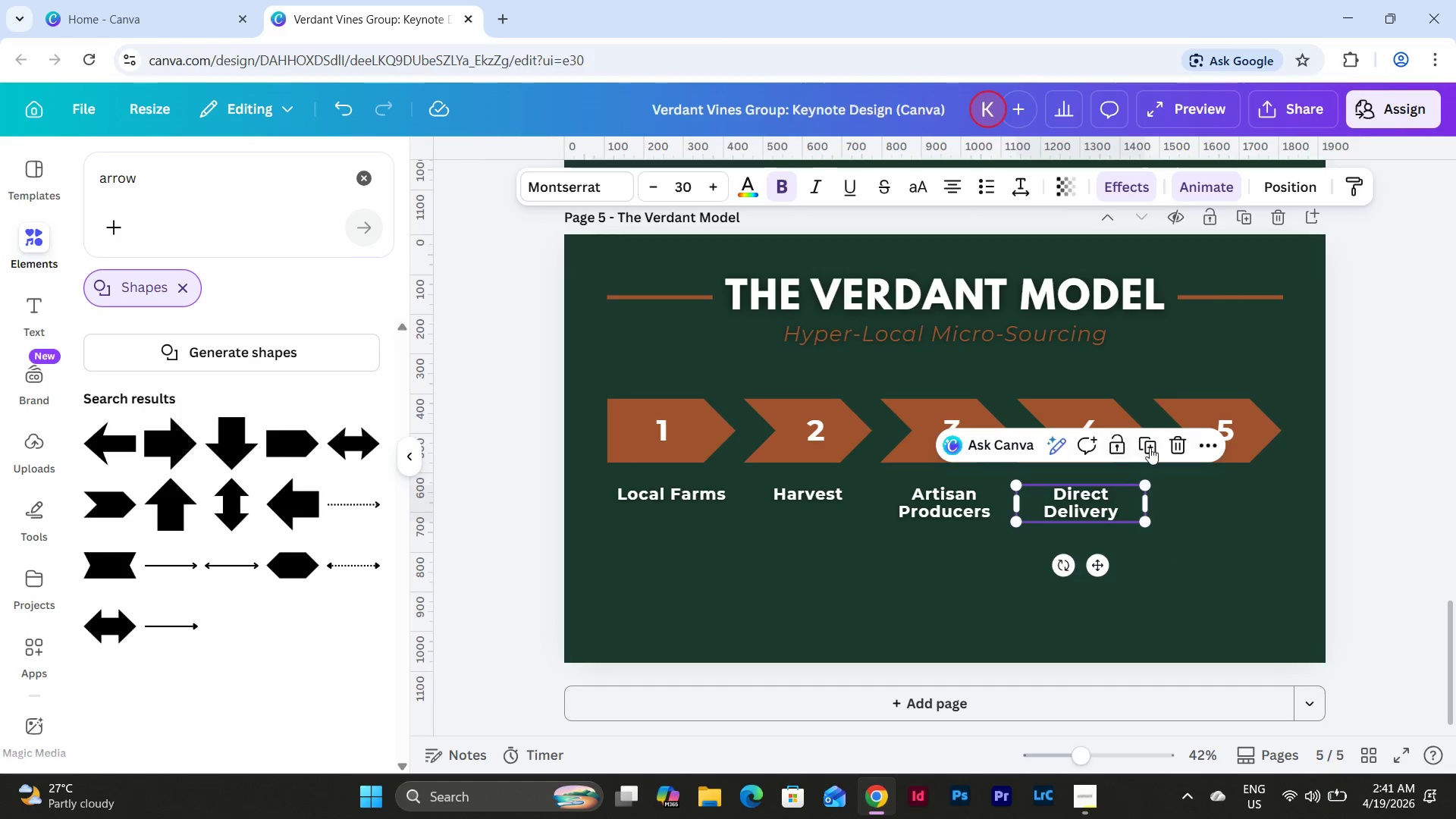 
left_click([1150, 447])
 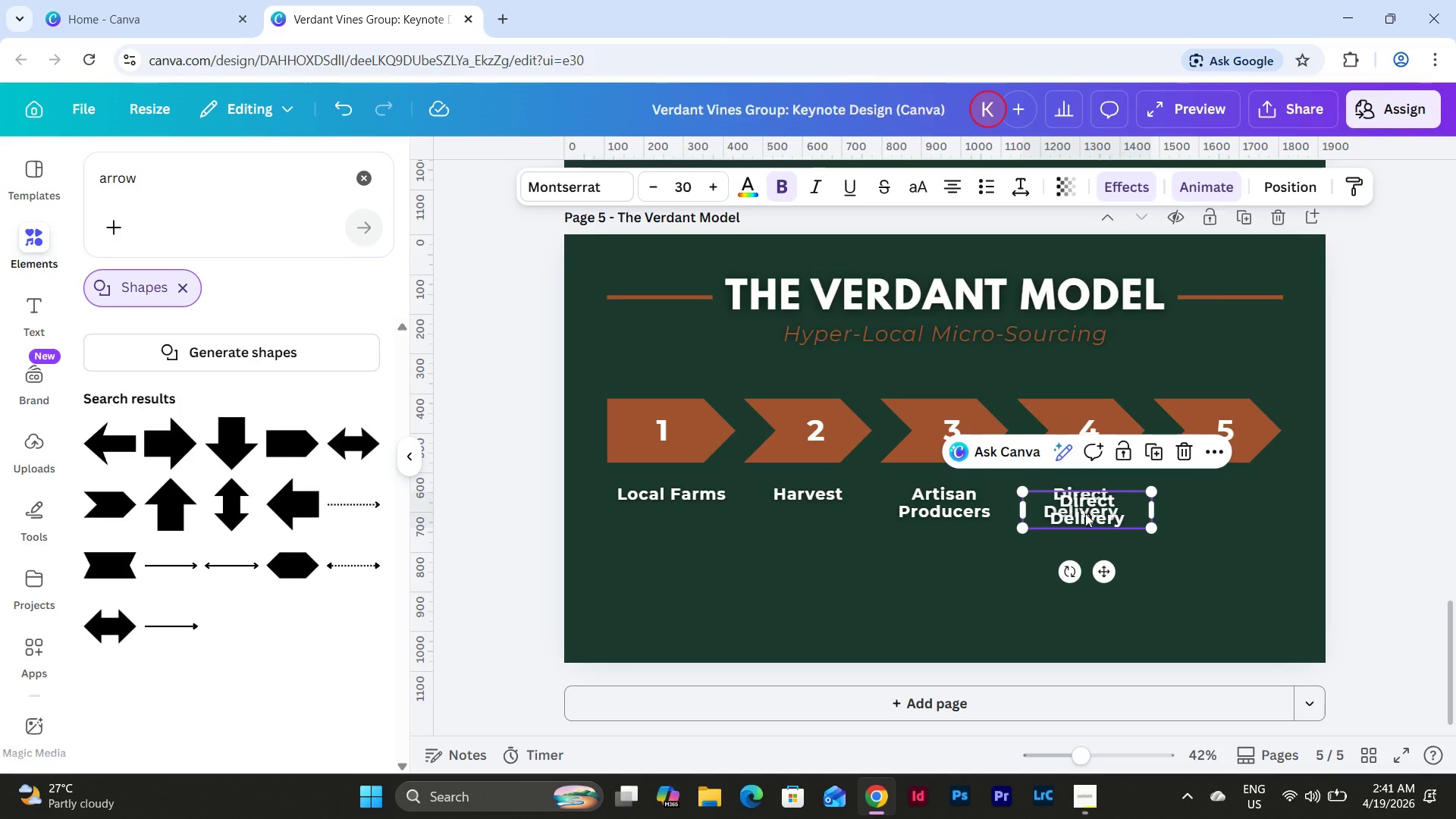 
left_click_drag(start_coordinate=[1085, 513], to_coordinate=[1213, 505])
 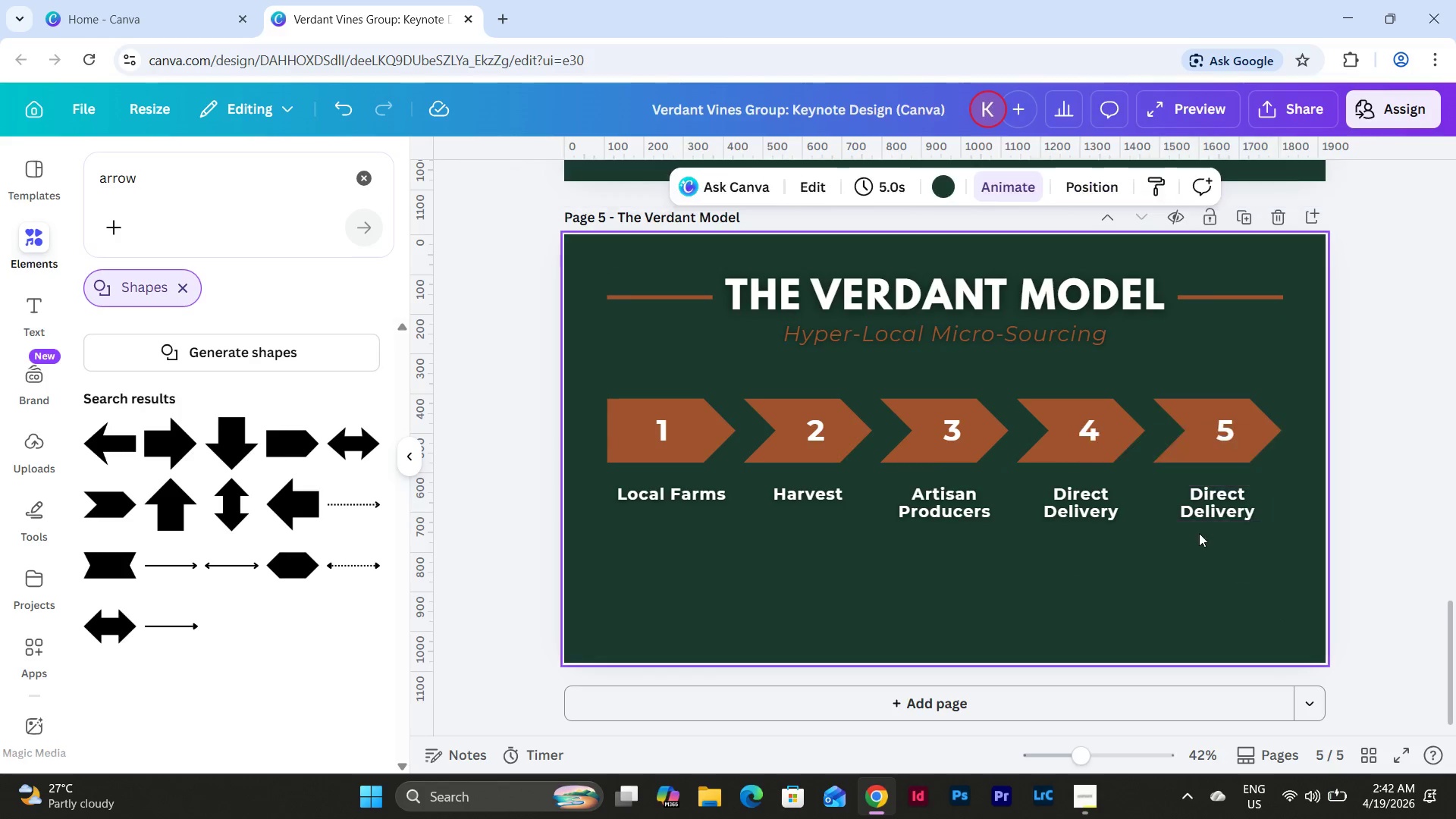 
double_click([1235, 499])
 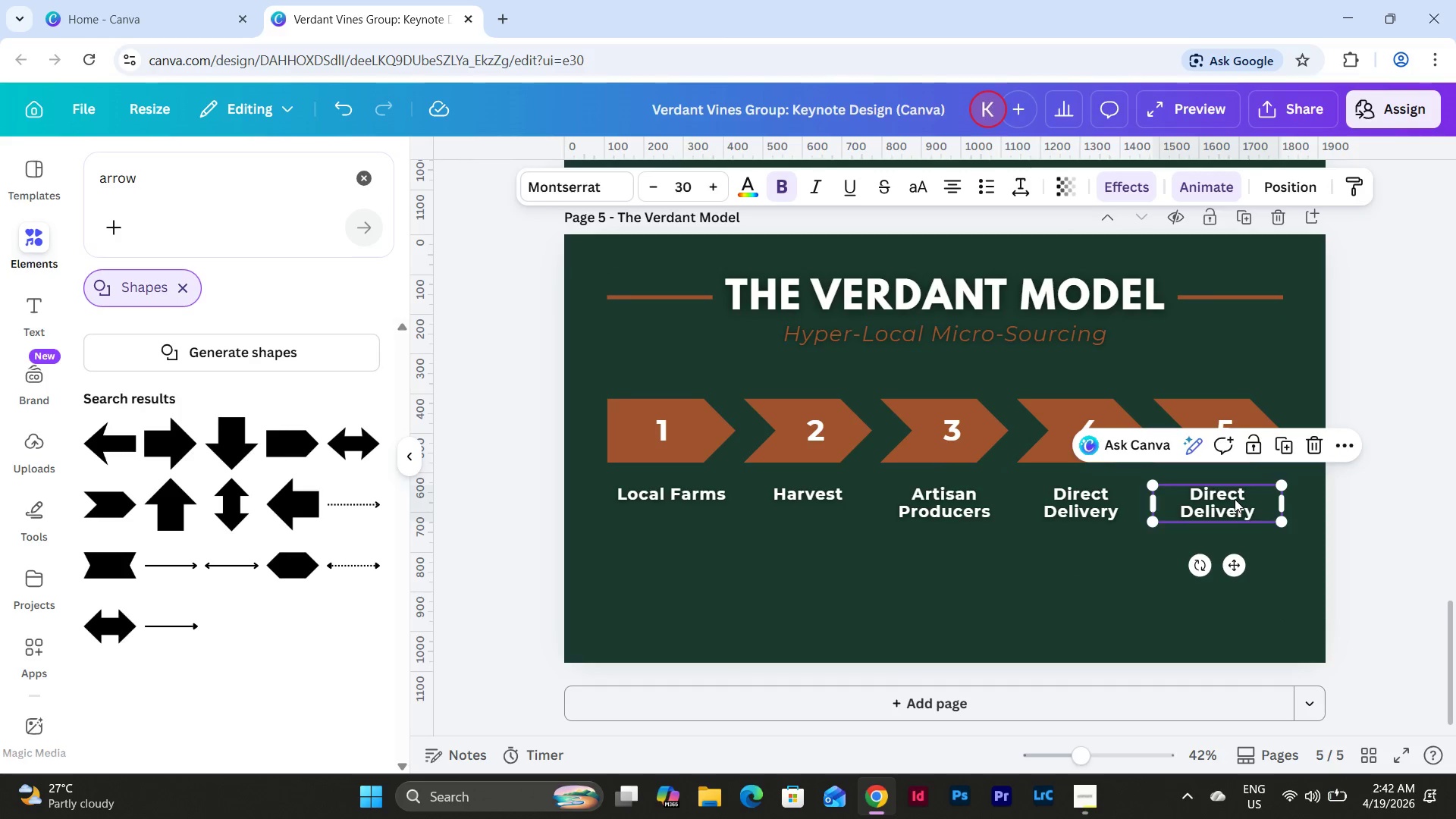 
triple_click([1235, 499])
 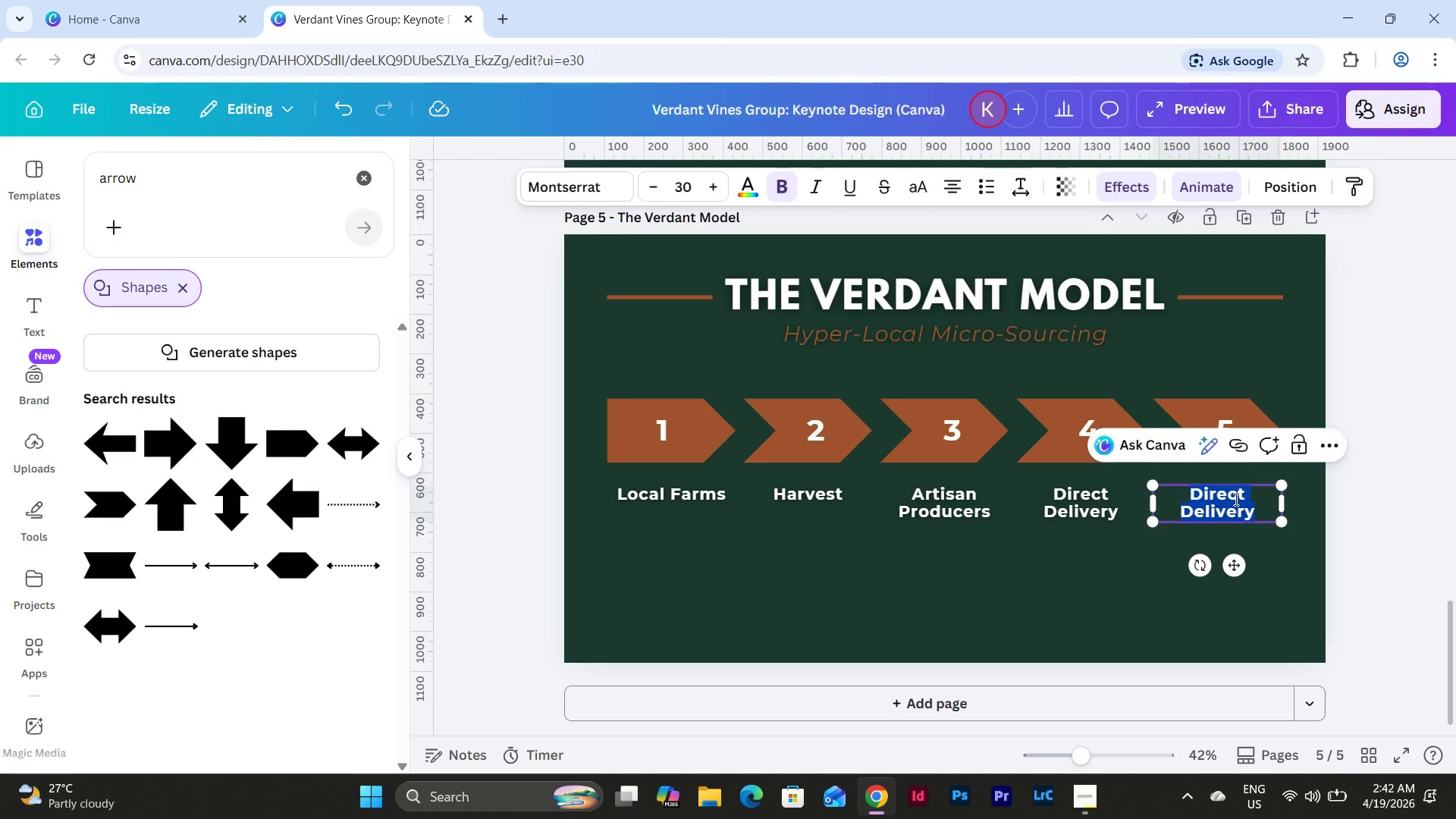 
type(Your Kitchen)
 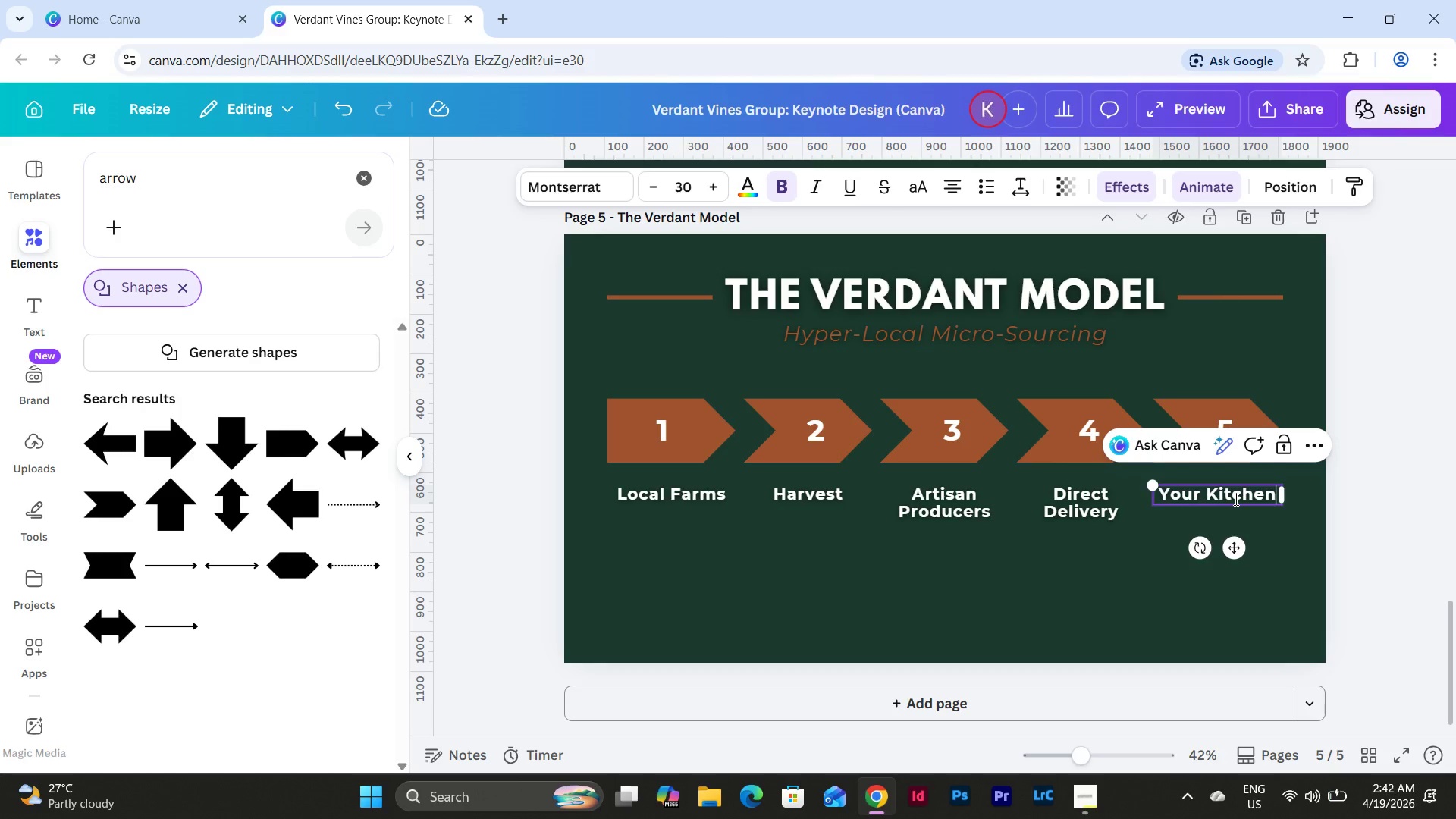 
left_click([1078, 588])
 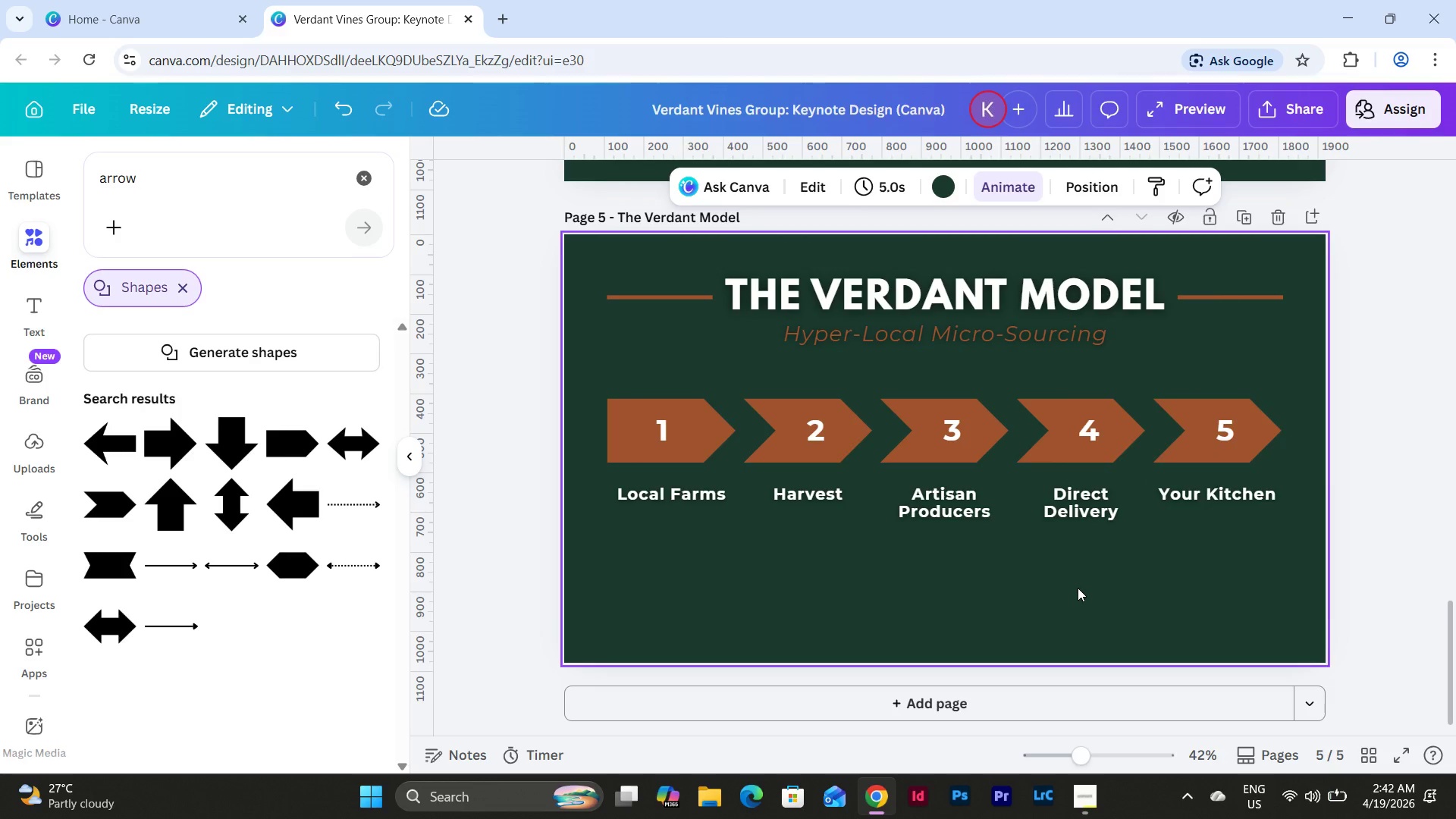 
wait(8.69)
 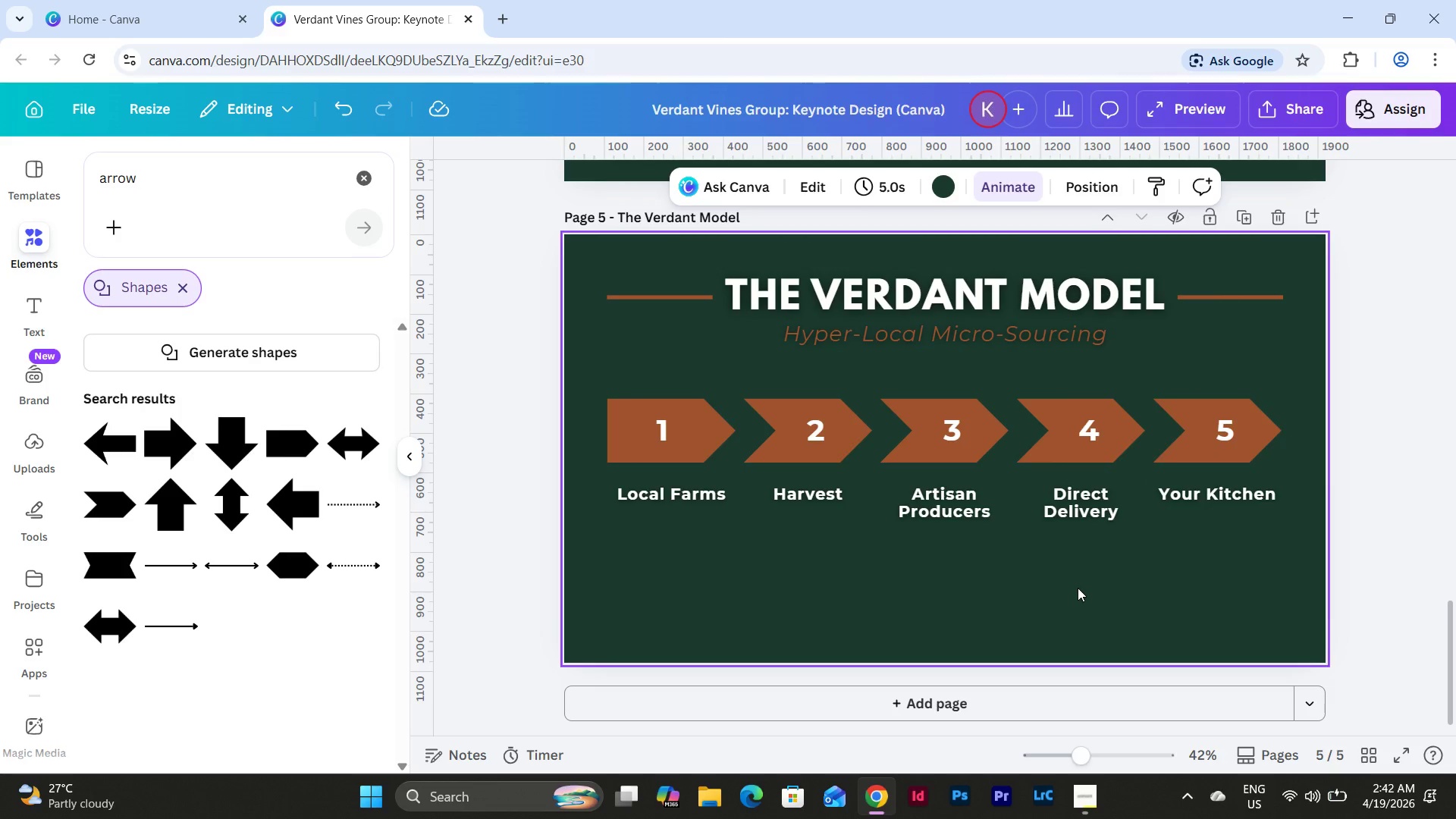 
left_click([679, 443])
 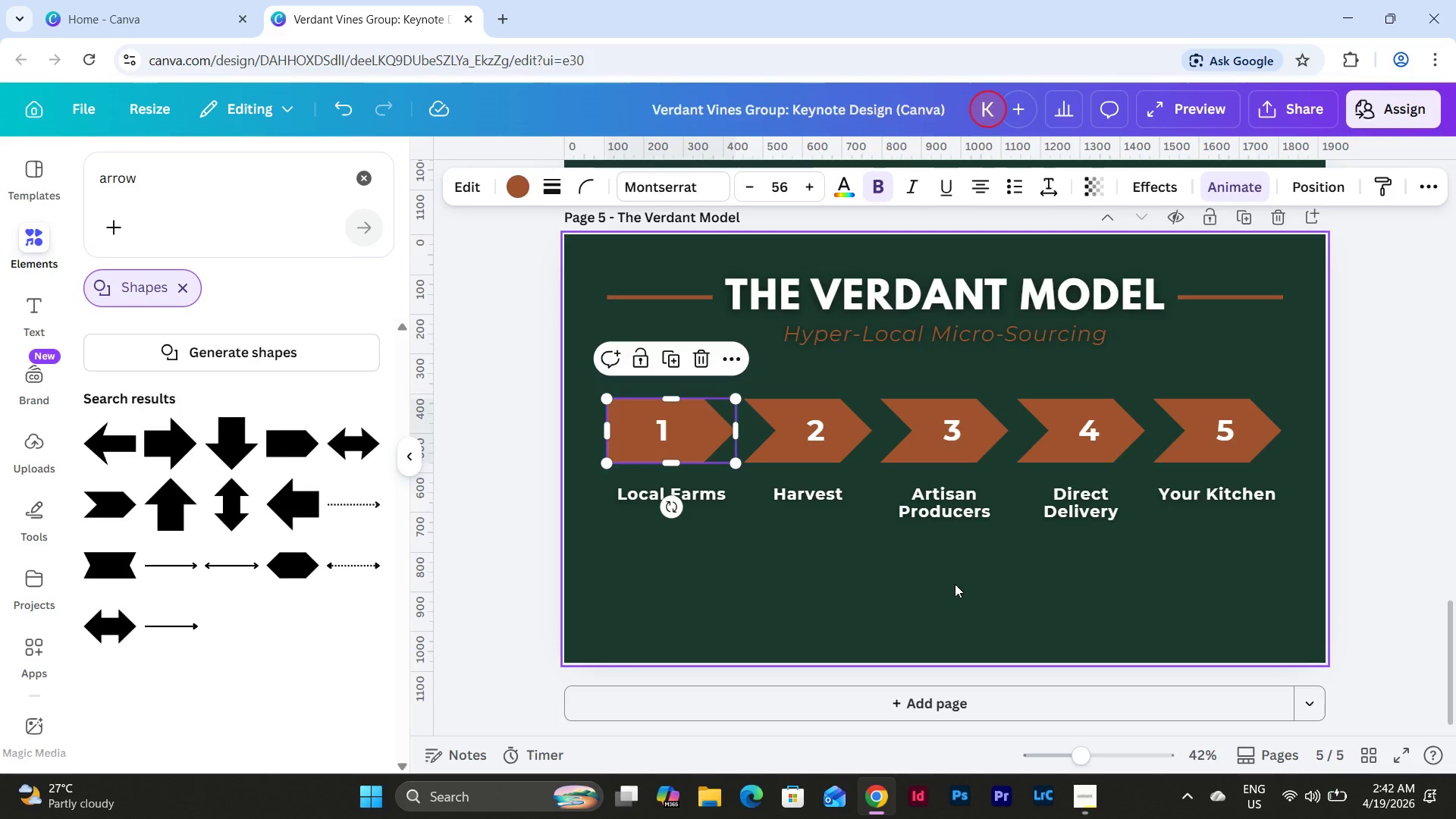 
scroll: coordinate [955, 584], scroll_direction: up, amount: 6.0
 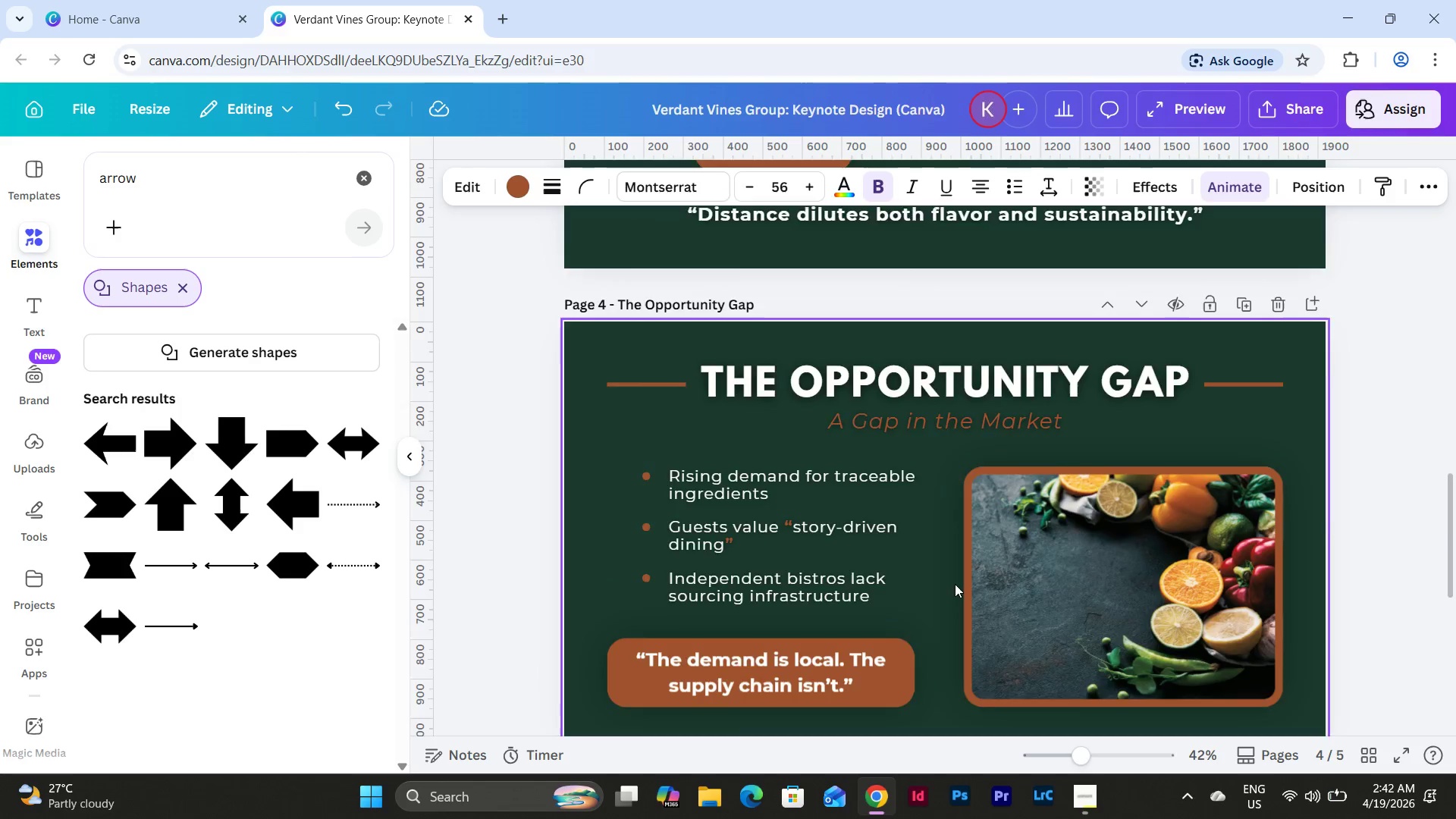 
scroll: coordinate [955, 584], scroll_direction: down, amount: 4.0
 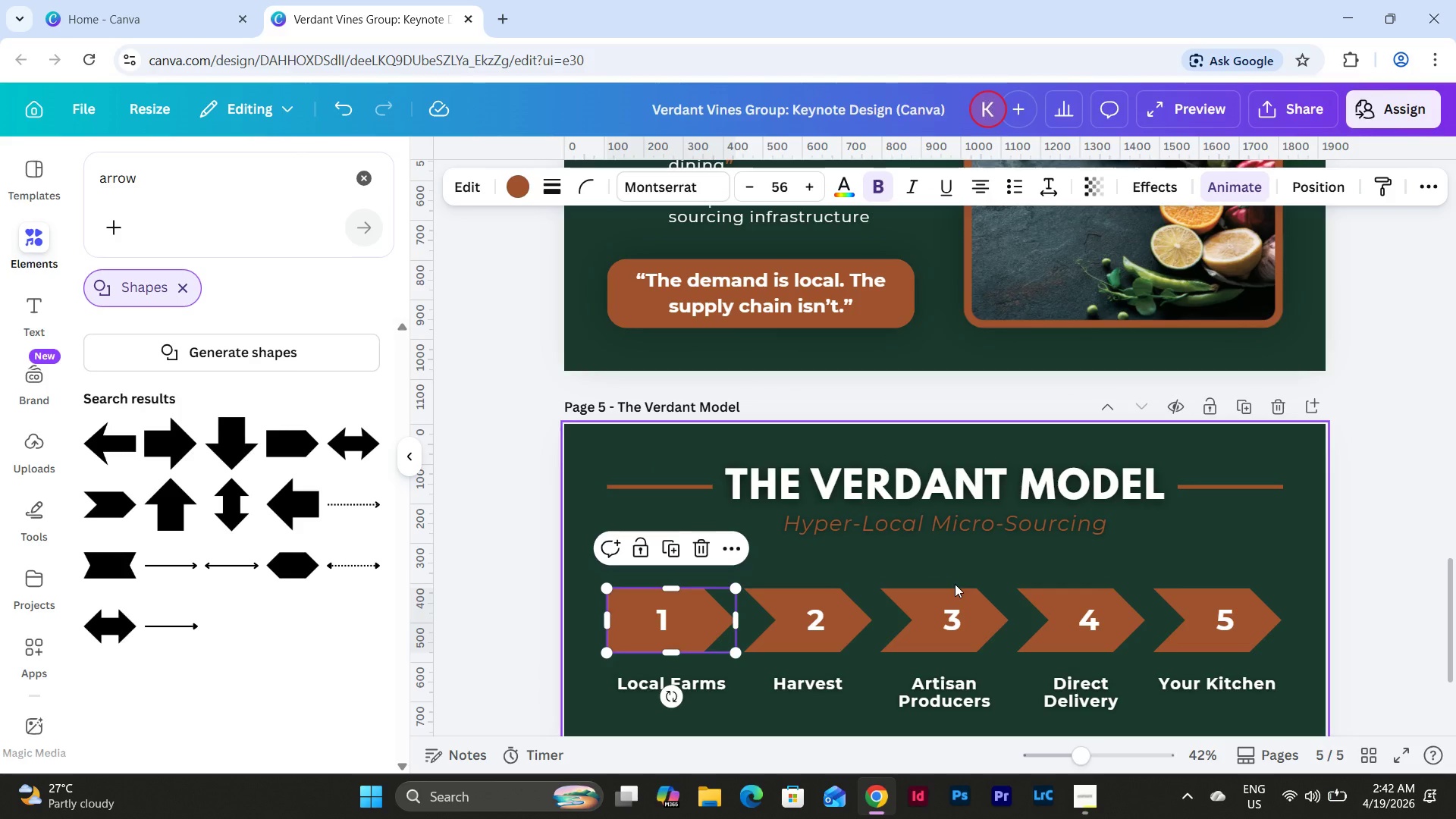 
wait(7.1)
 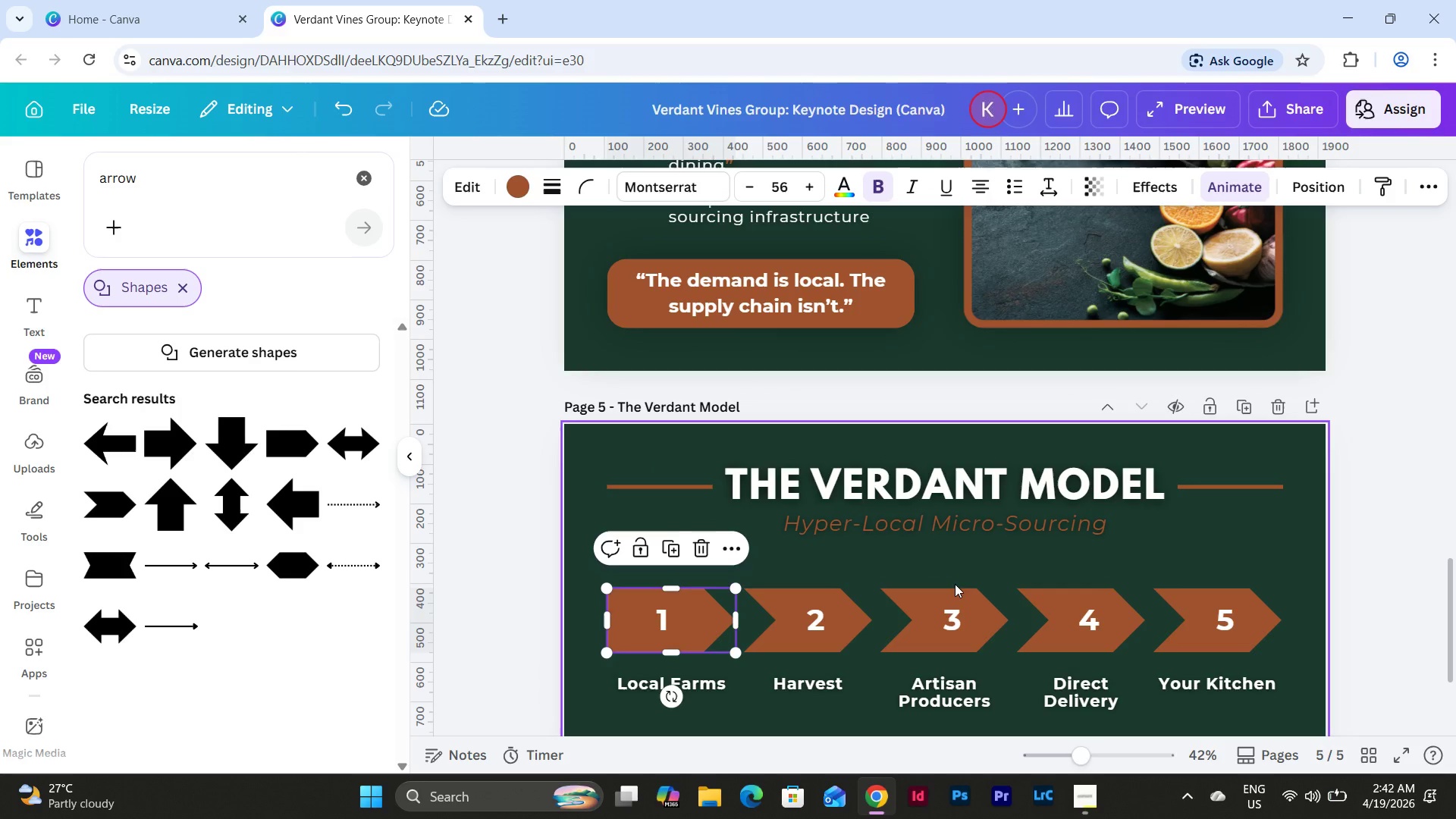 
left_click([976, 185])
 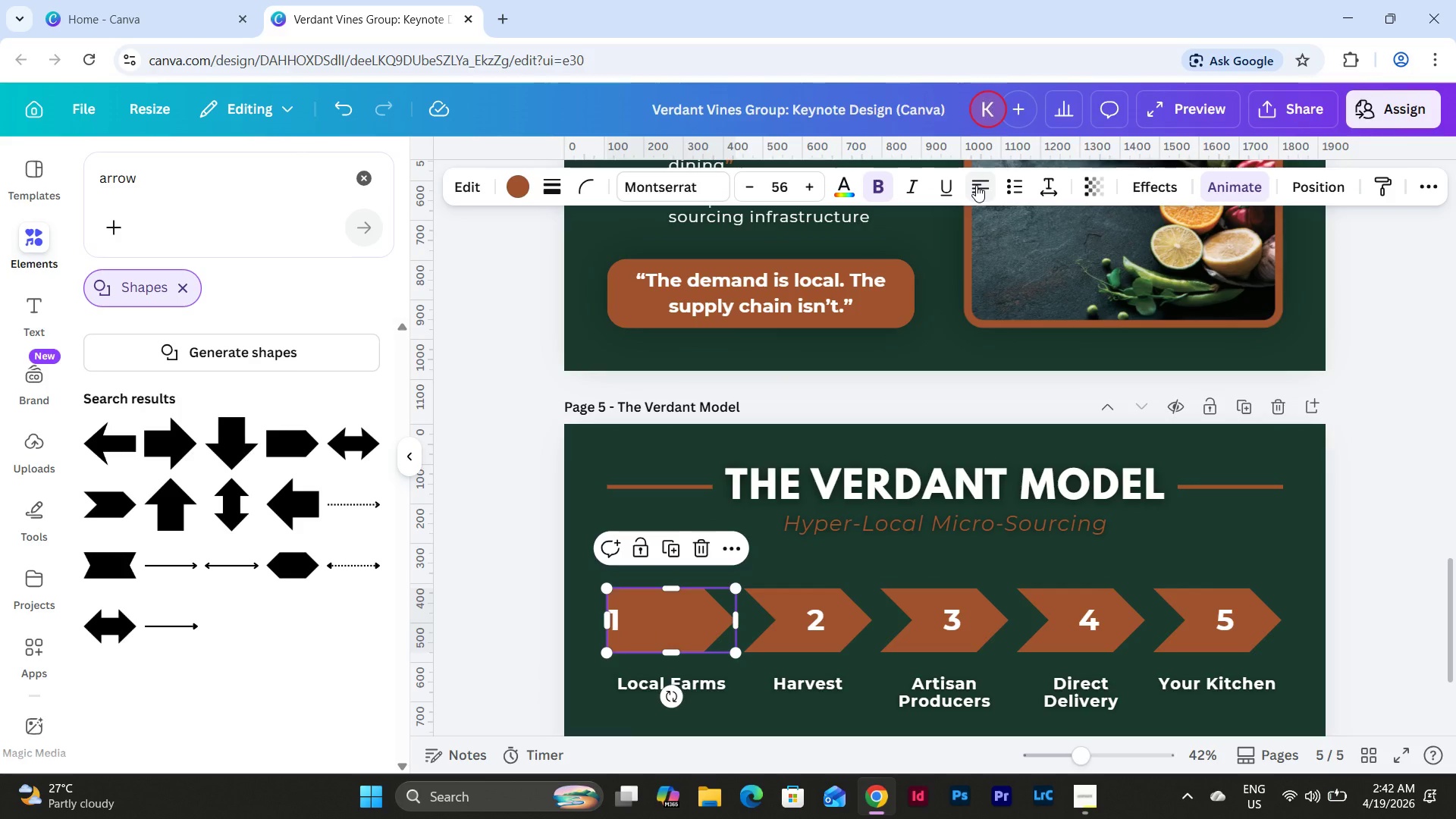 
left_click([976, 185])
 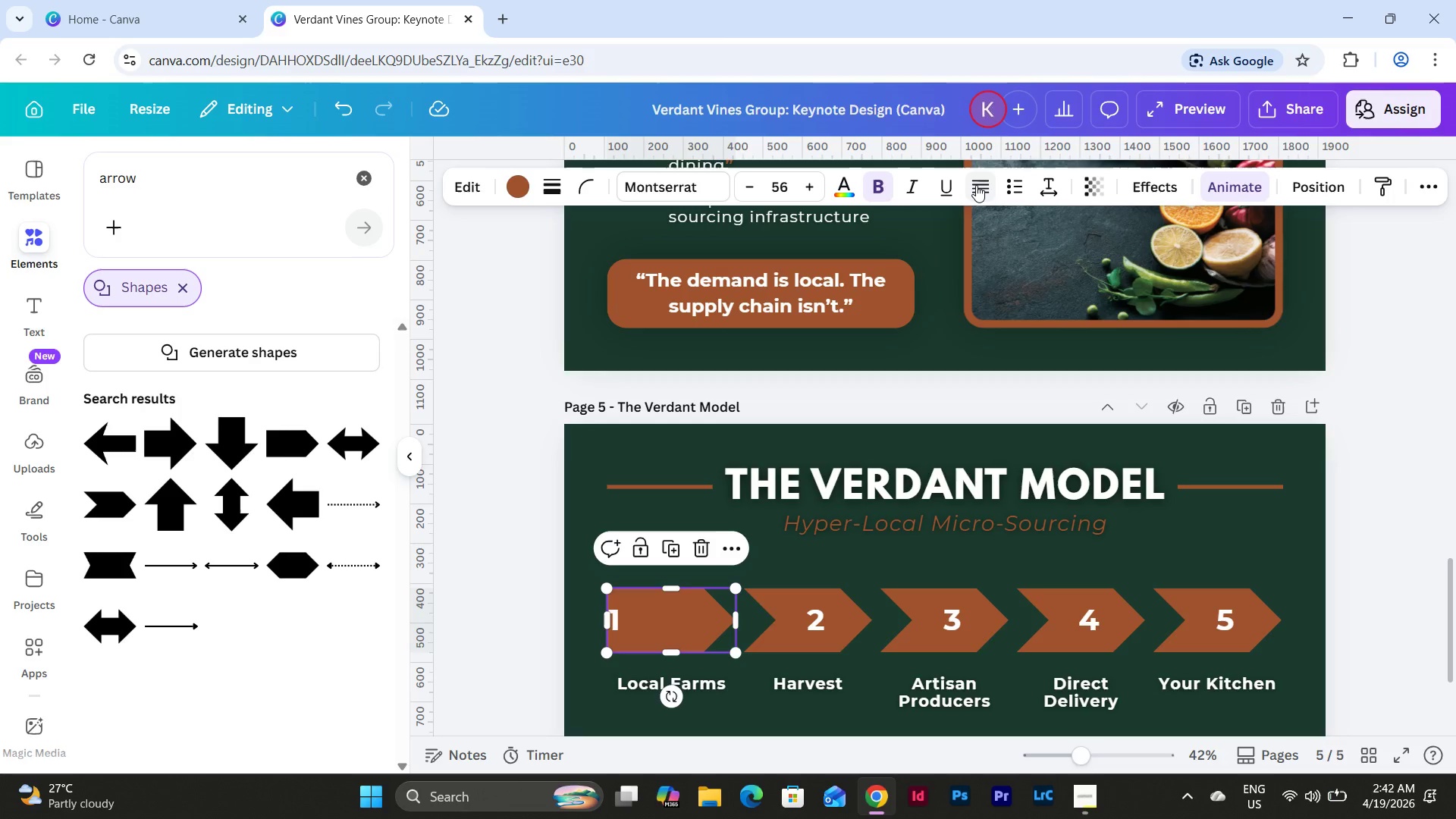 
left_click([976, 185])
 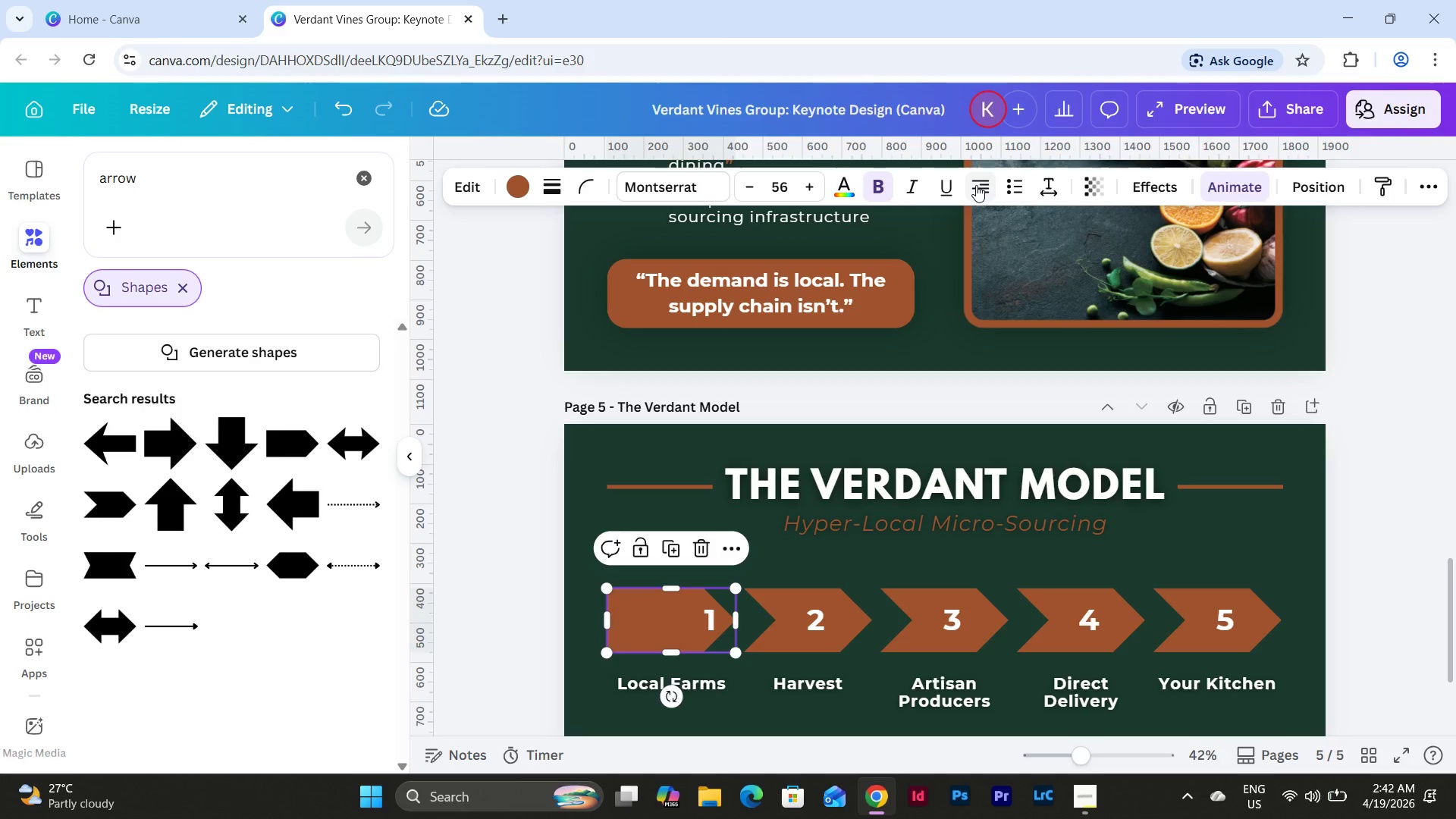 
left_click([976, 185])
 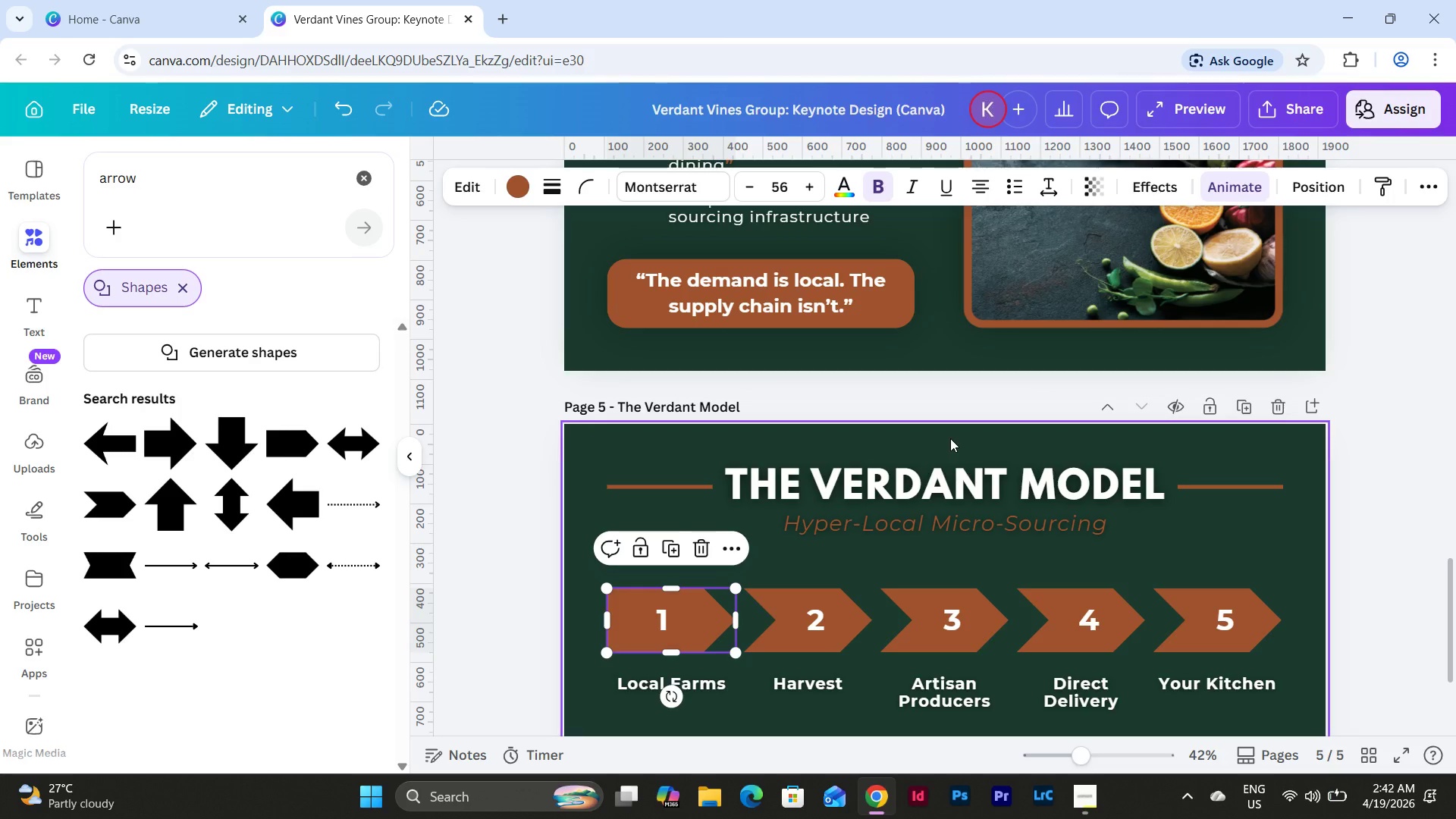 
wait(17.47)
 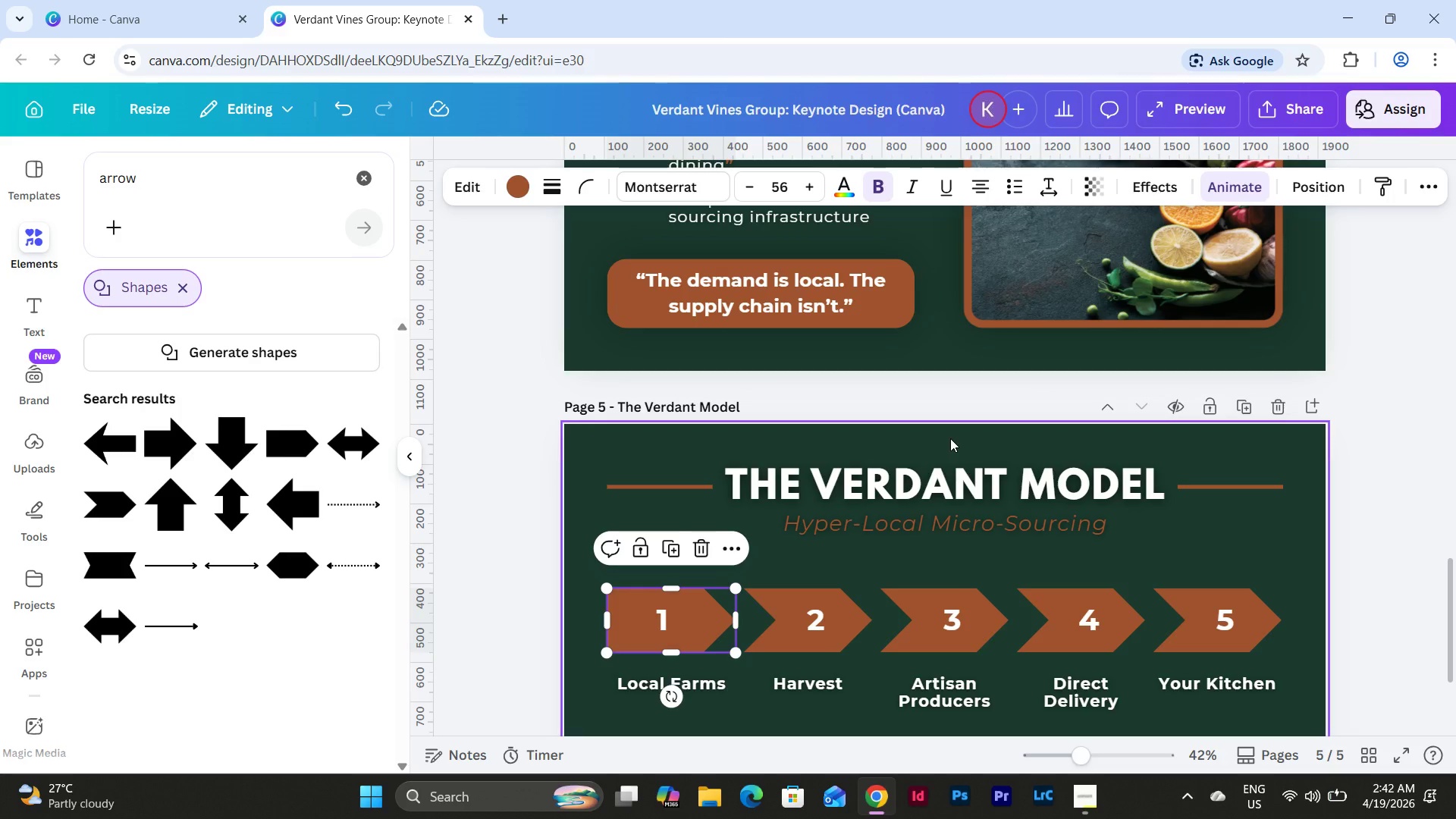 
scroll: coordinate [963, 506], scroll_direction: down, amount: 1.0
 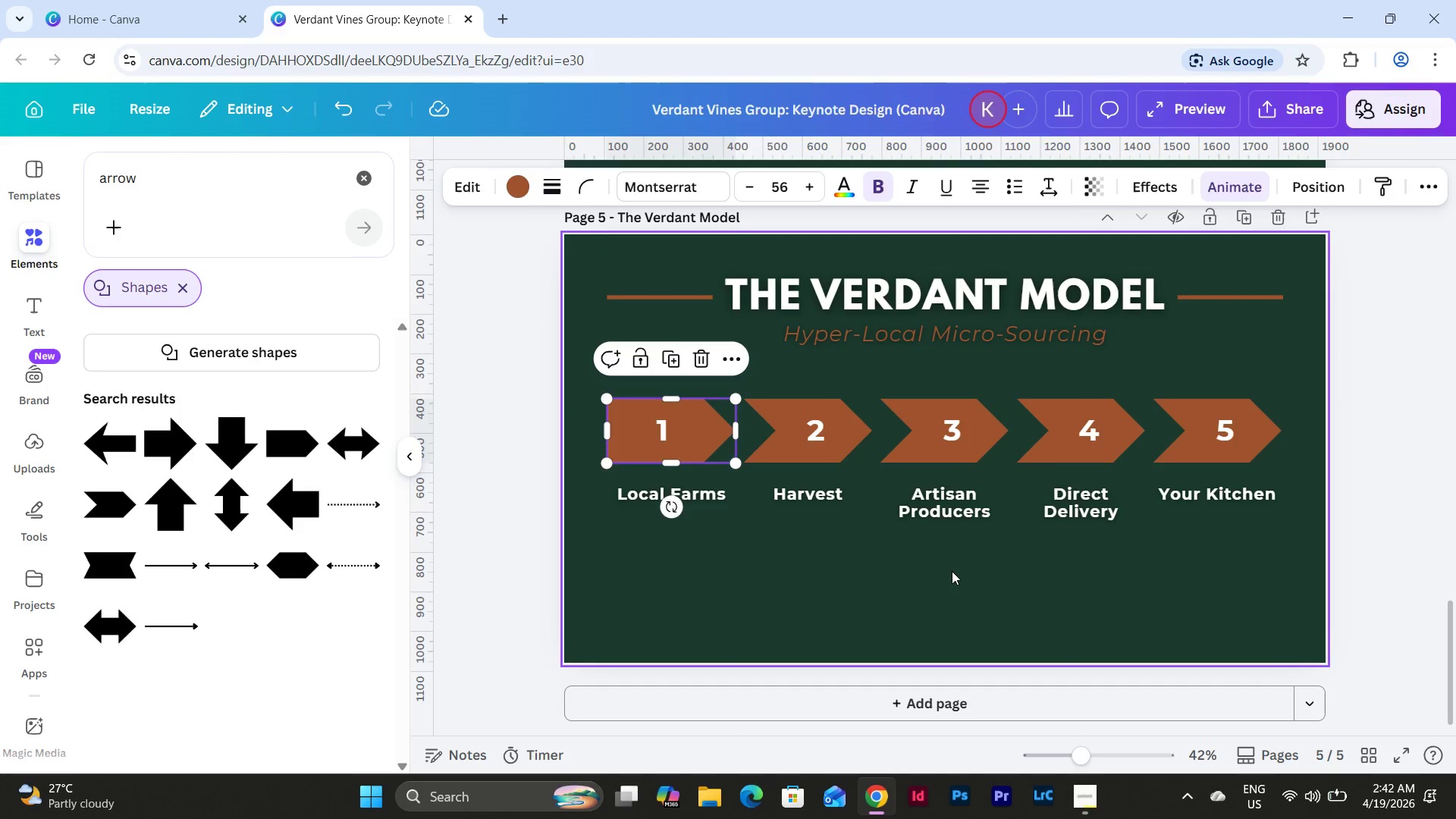 
left_click([949, 579])
 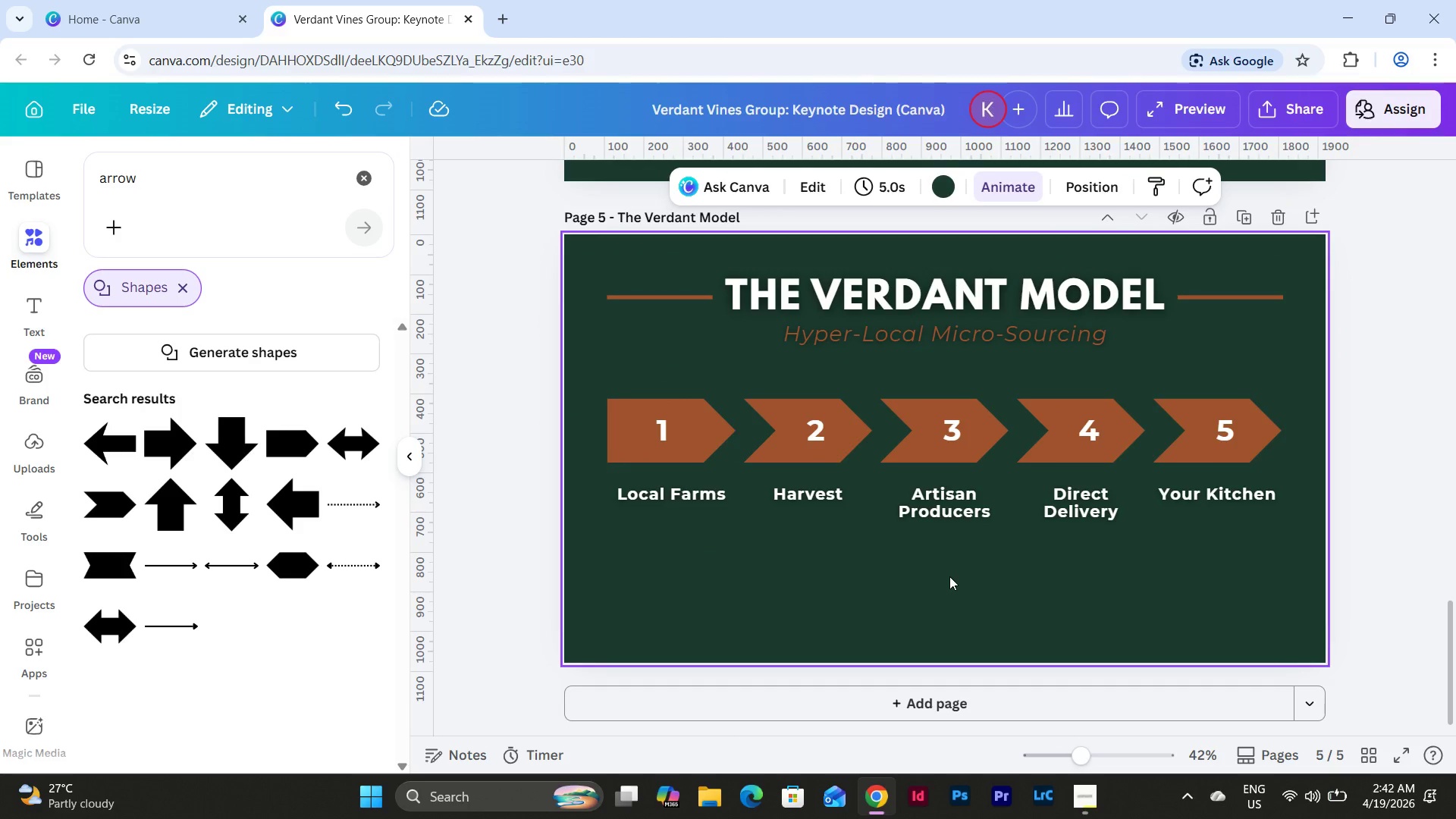 
scroll: coordinate [947, 563], scroll_direction: up, amount: 7.0
 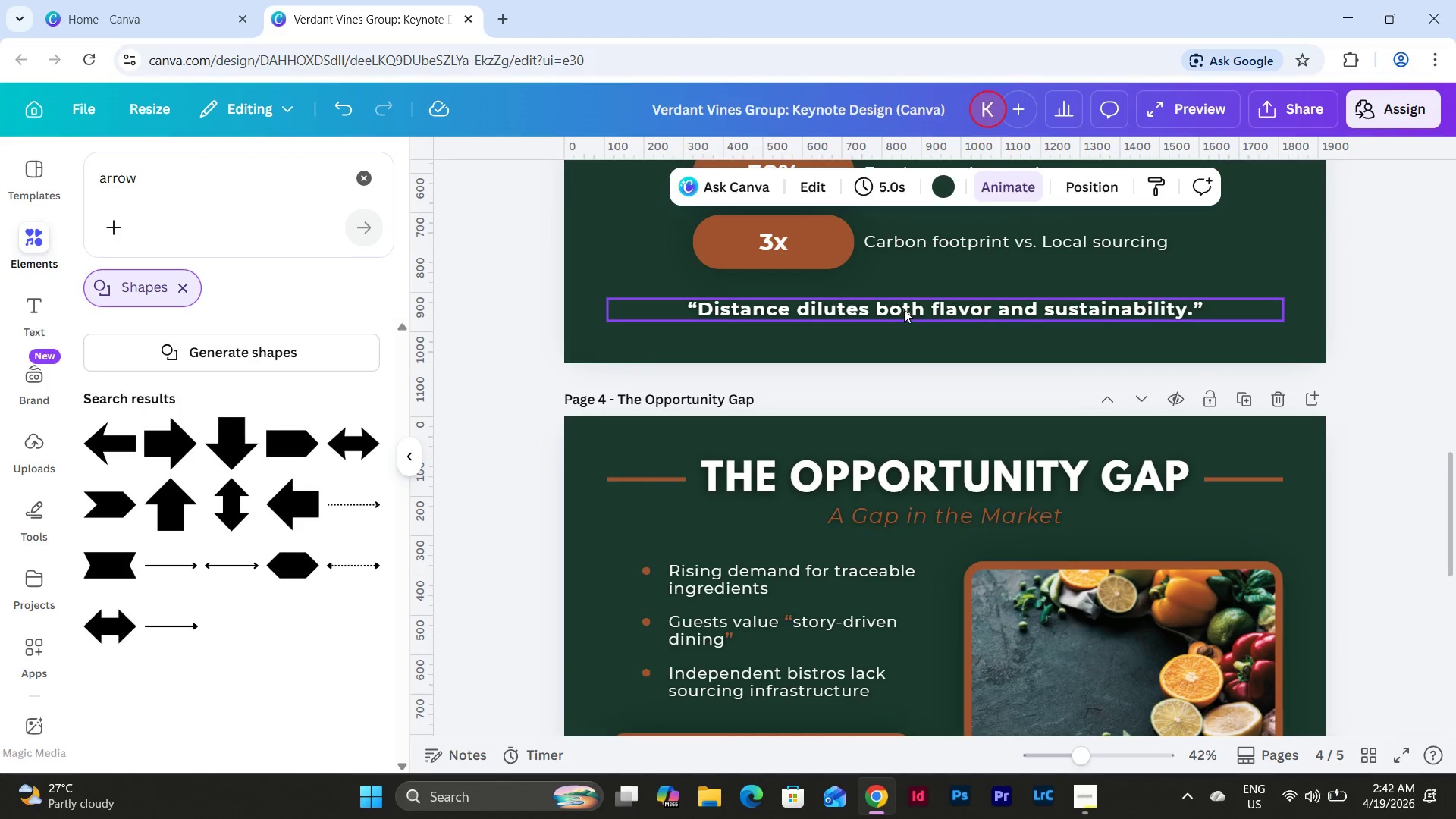 
left_click([904, 309])
 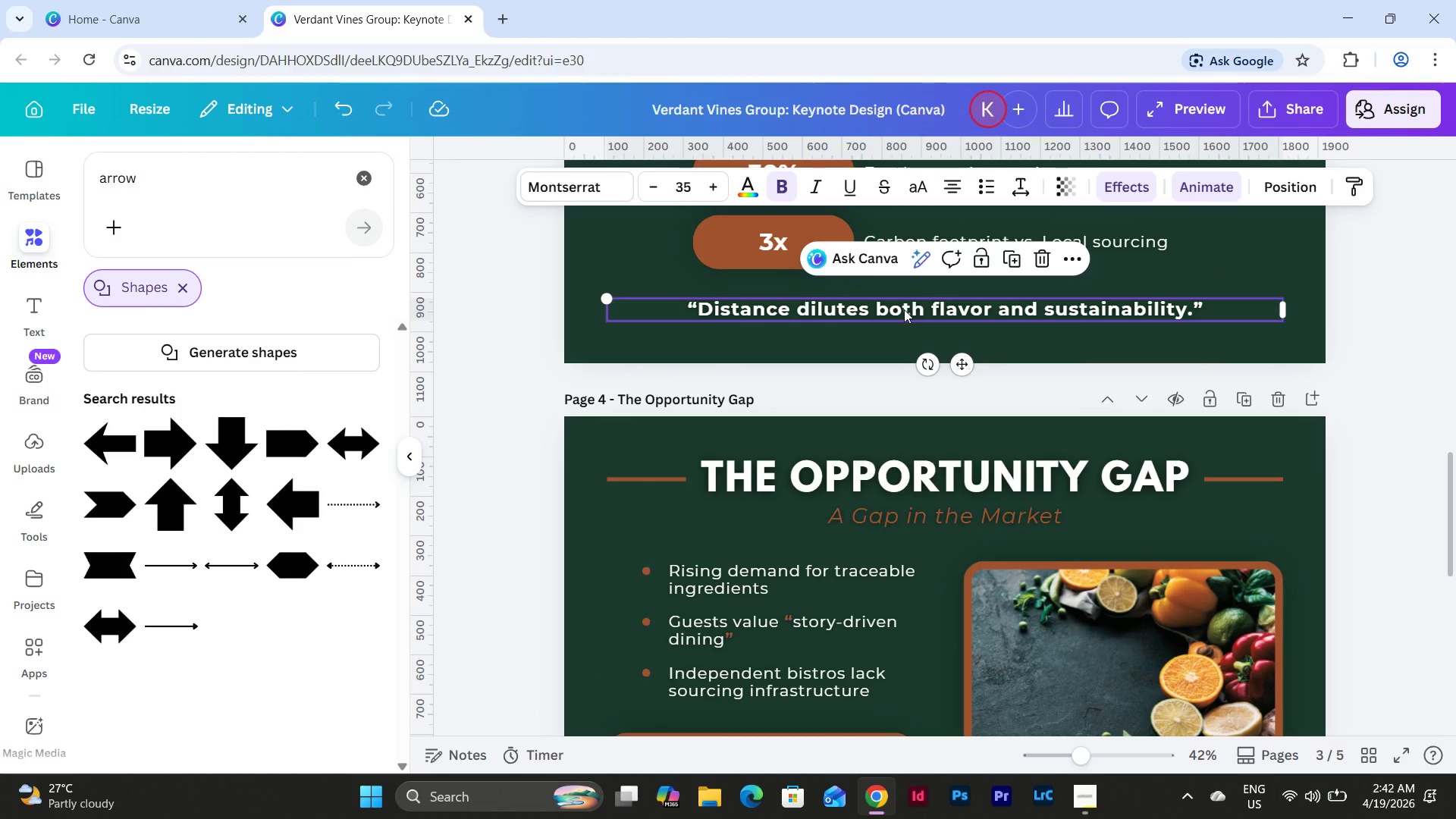 
key(Control+C)
 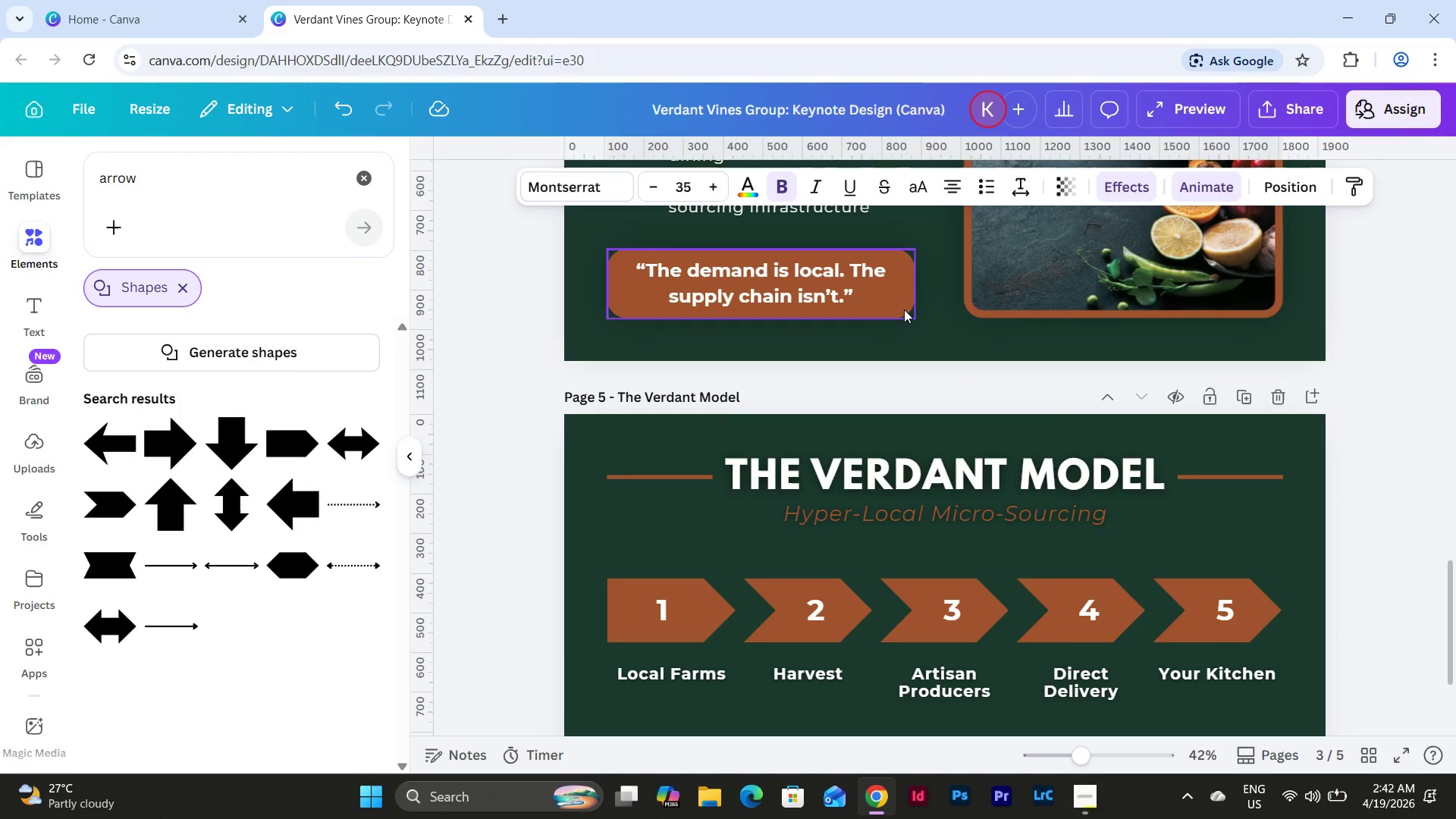 
scroll: coordinate [904, 309], scroll_direction: down, amount: 8.0
 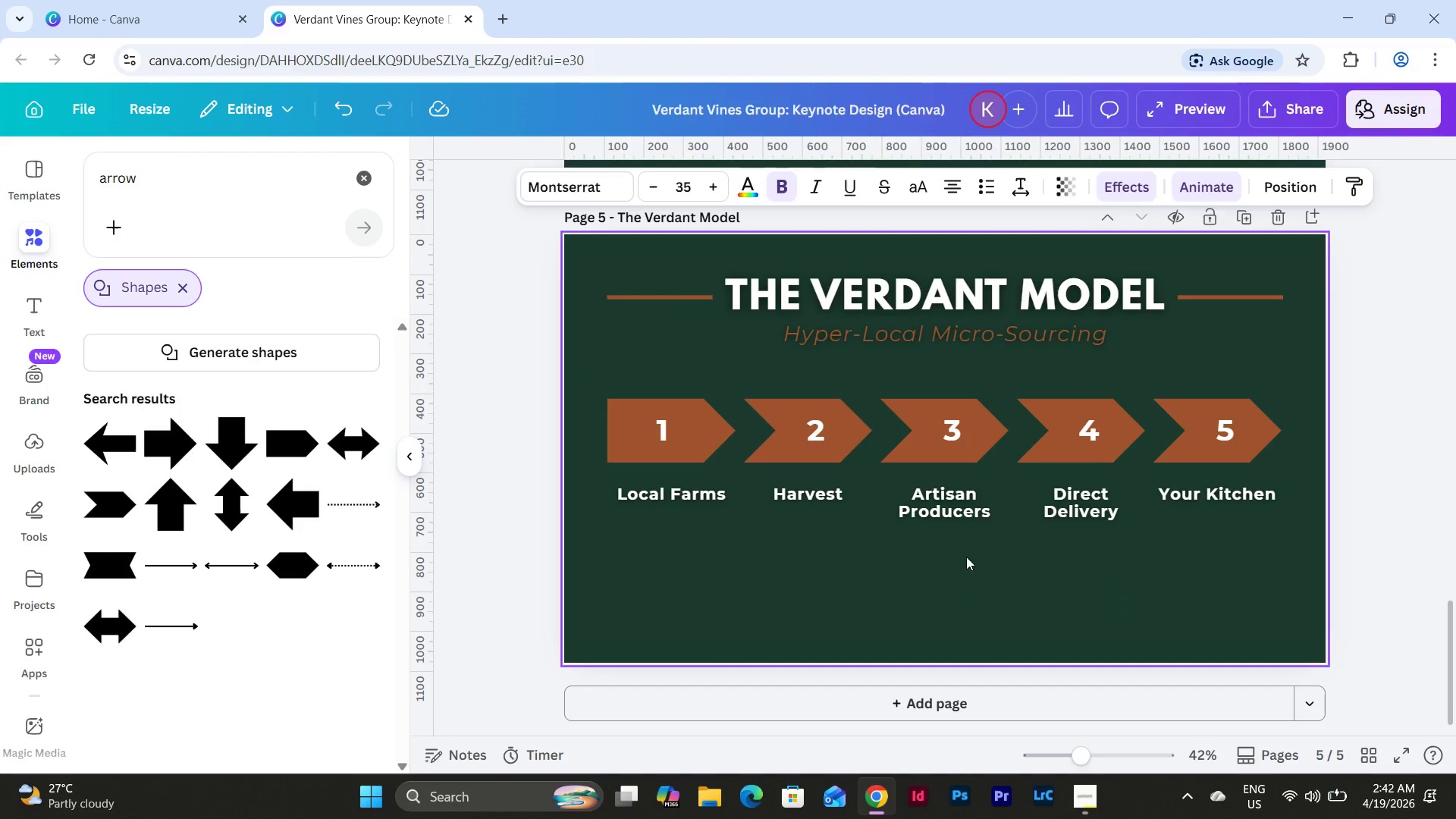 
left_click([967, 579])
 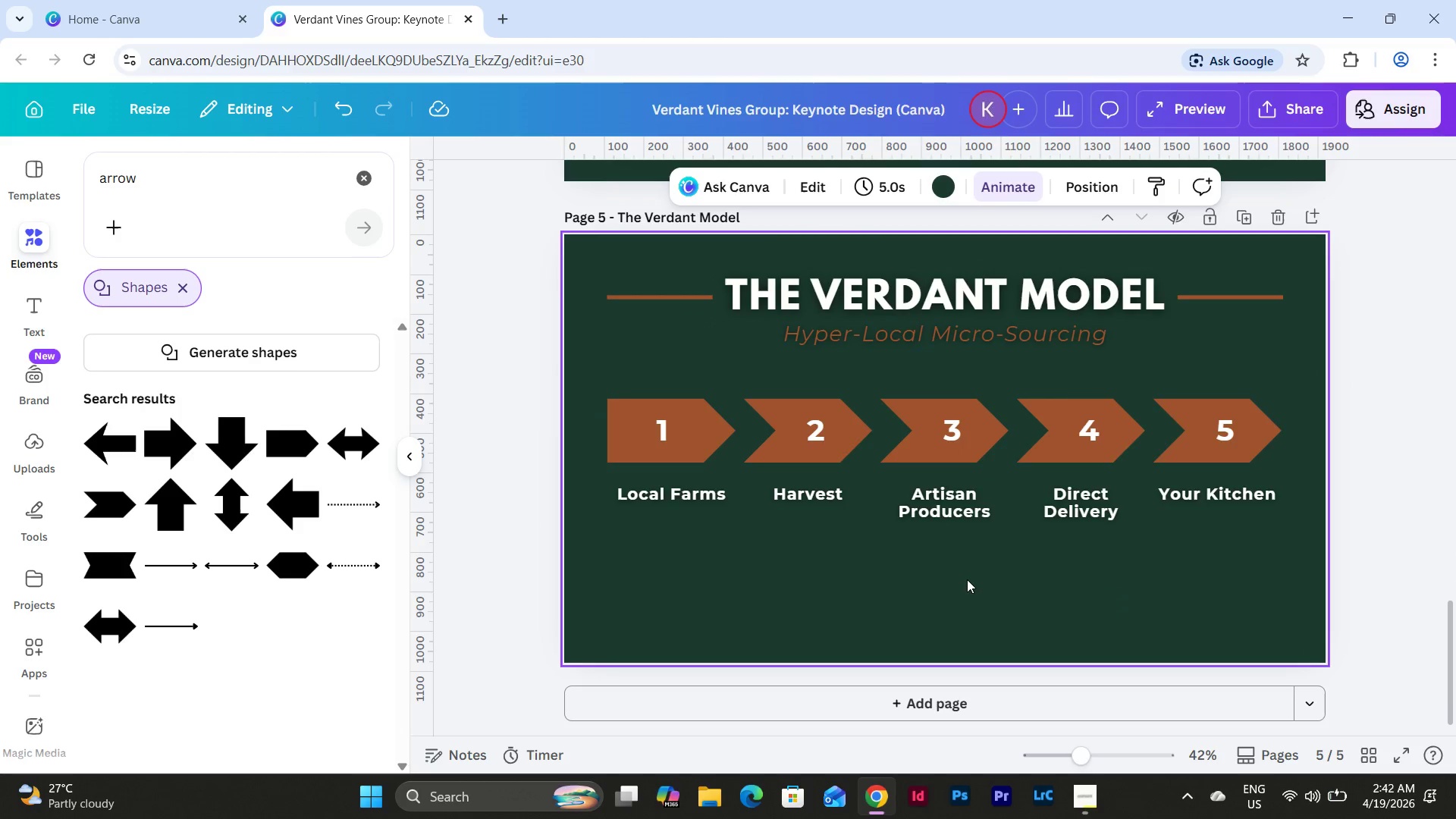 
key(Control+V)
 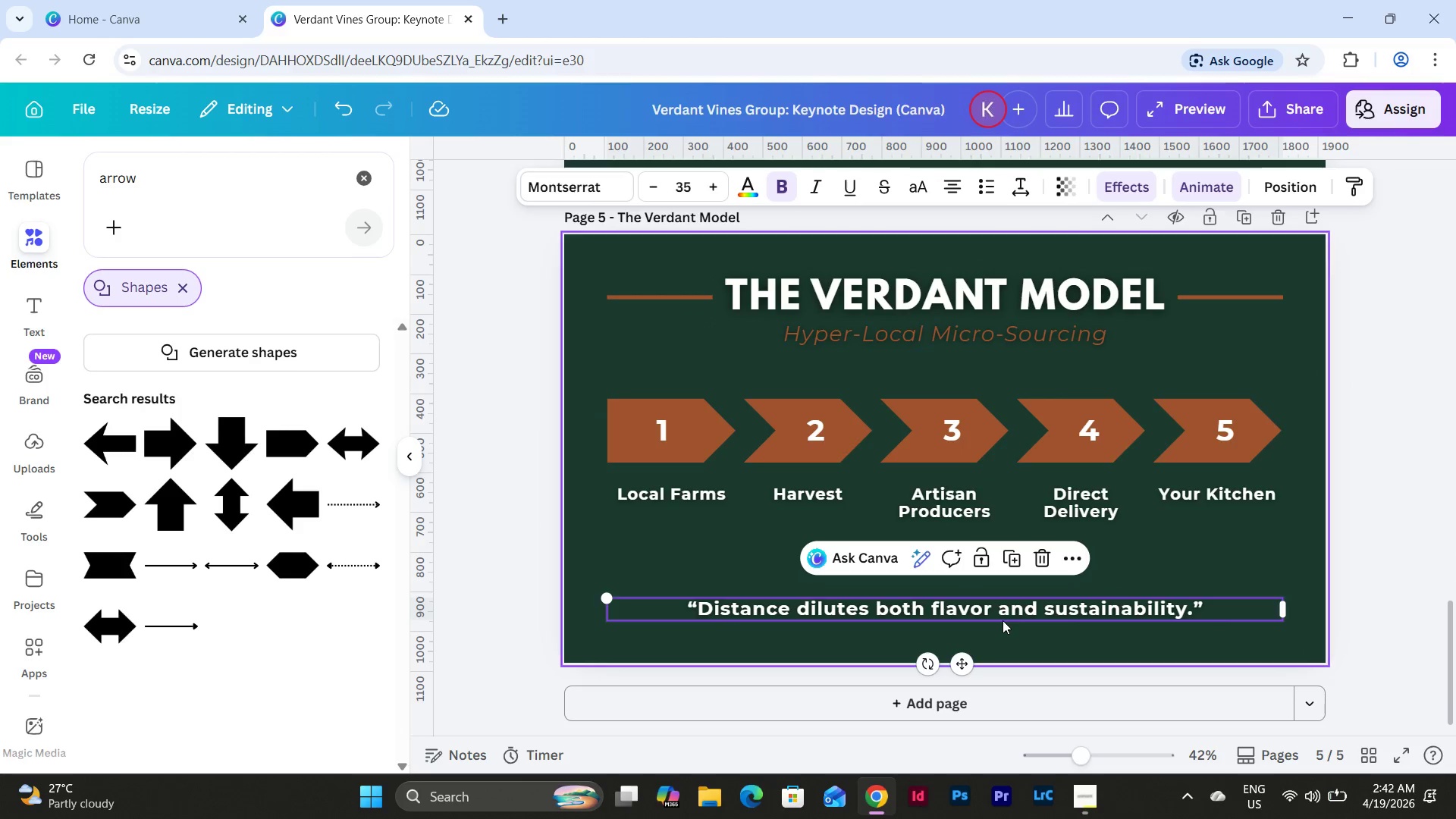 
left_click([1003, 609])
 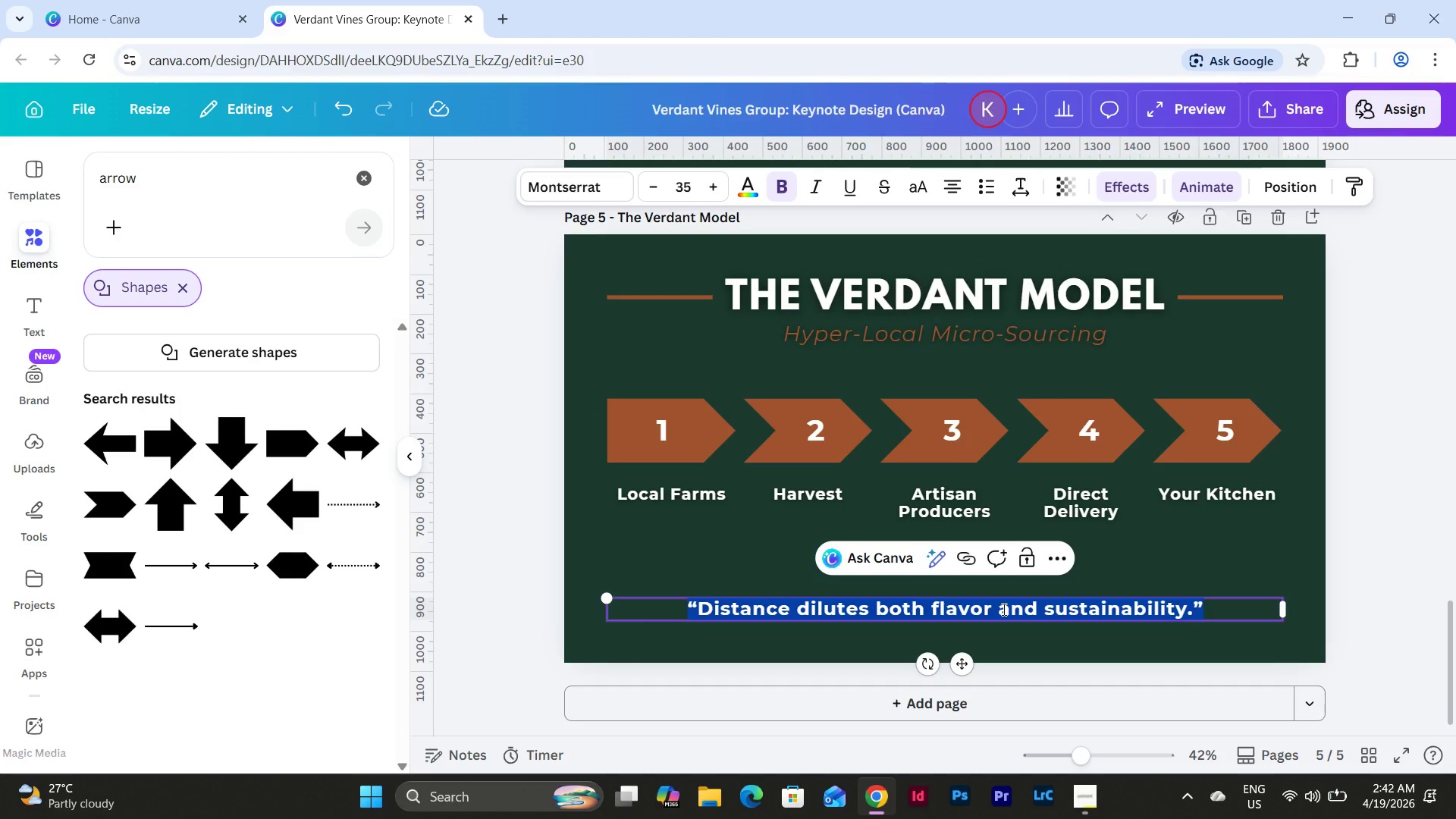 
type("Frome)
key(Backspace)
type( soil to service)
 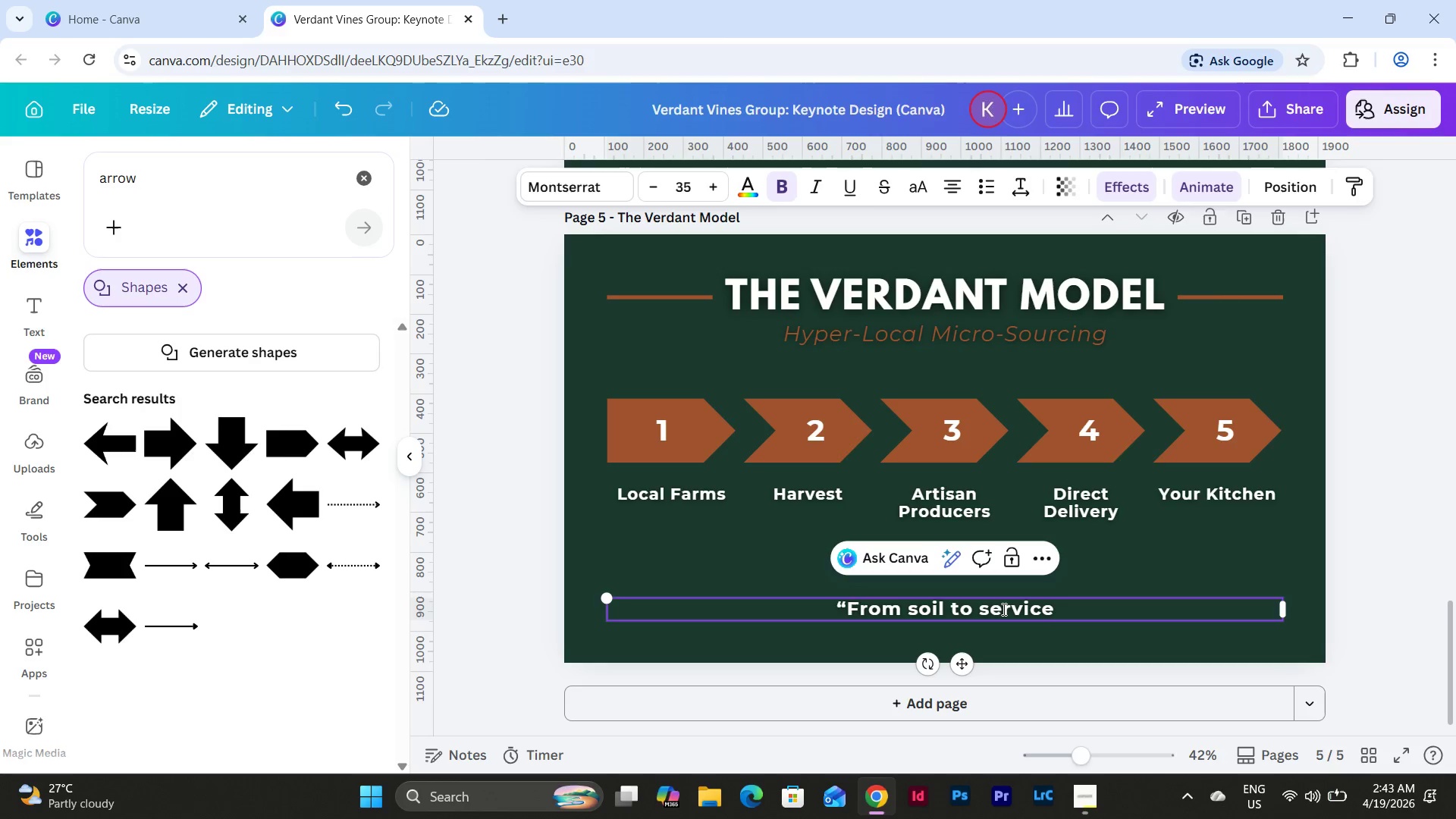 
type( in under 24 hours.")
 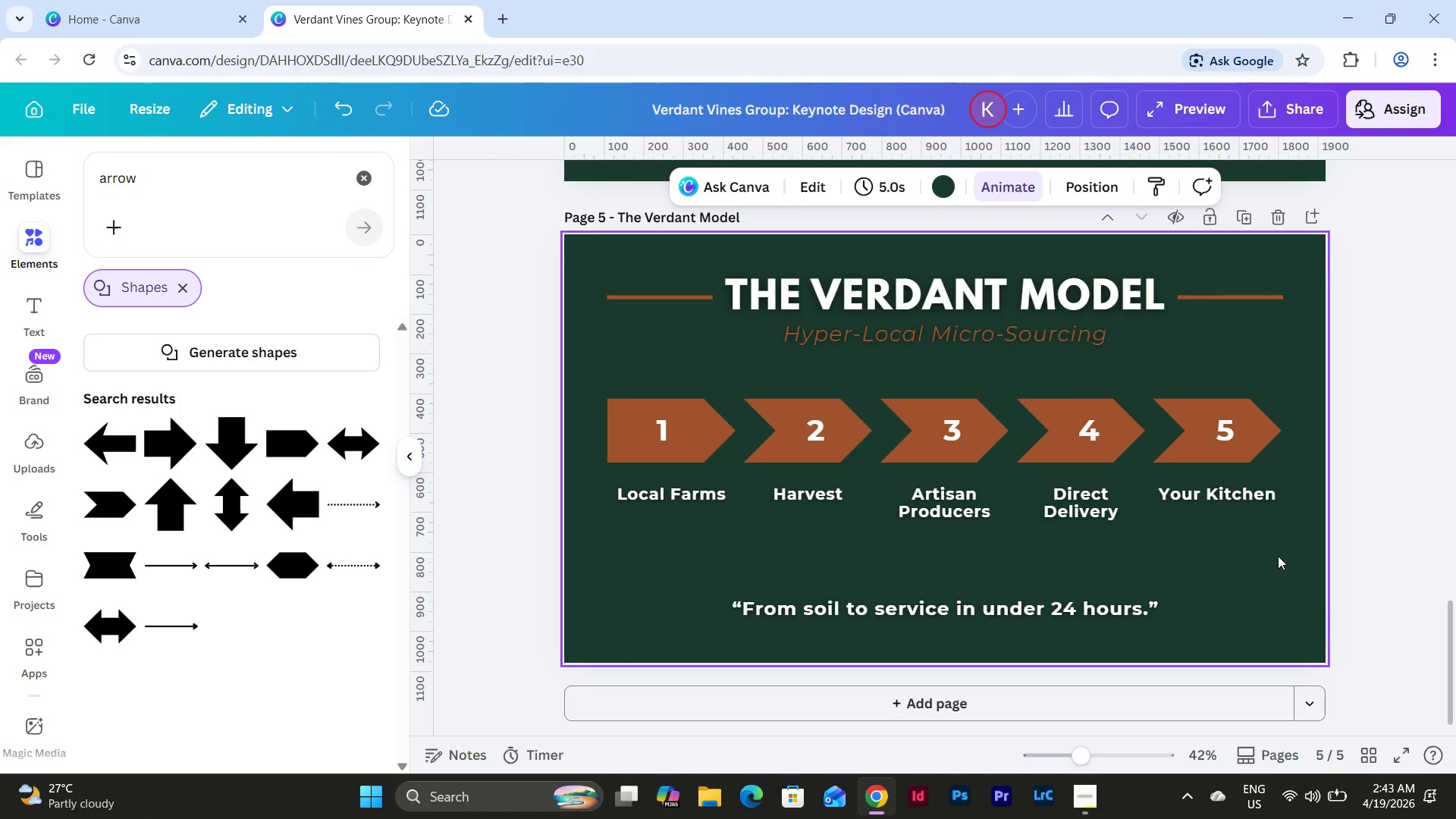 
wait(5.17)
 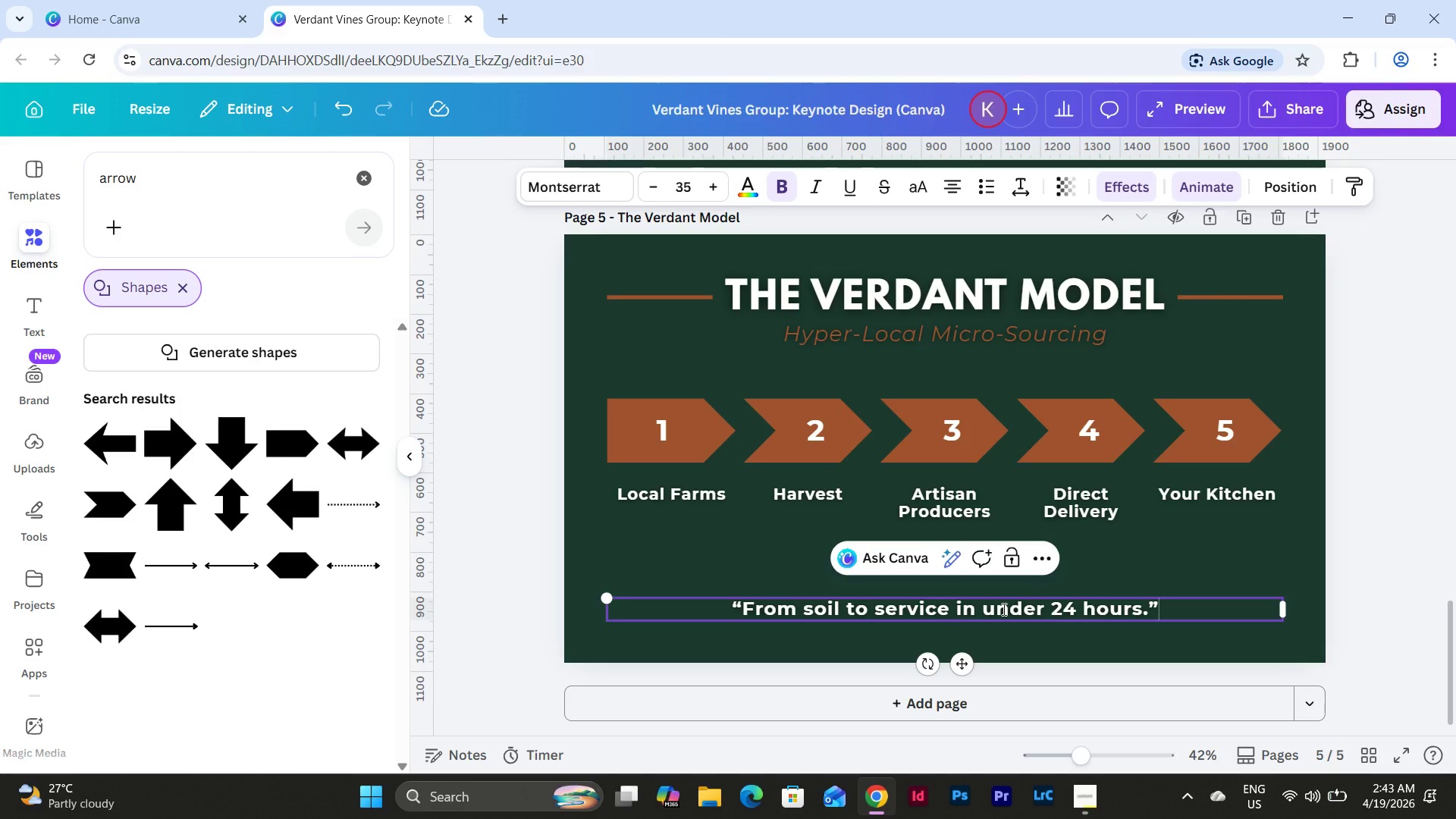 
left_click_drag(start_coordinate=[1297, 560], to_coordinate=[592, 394])
 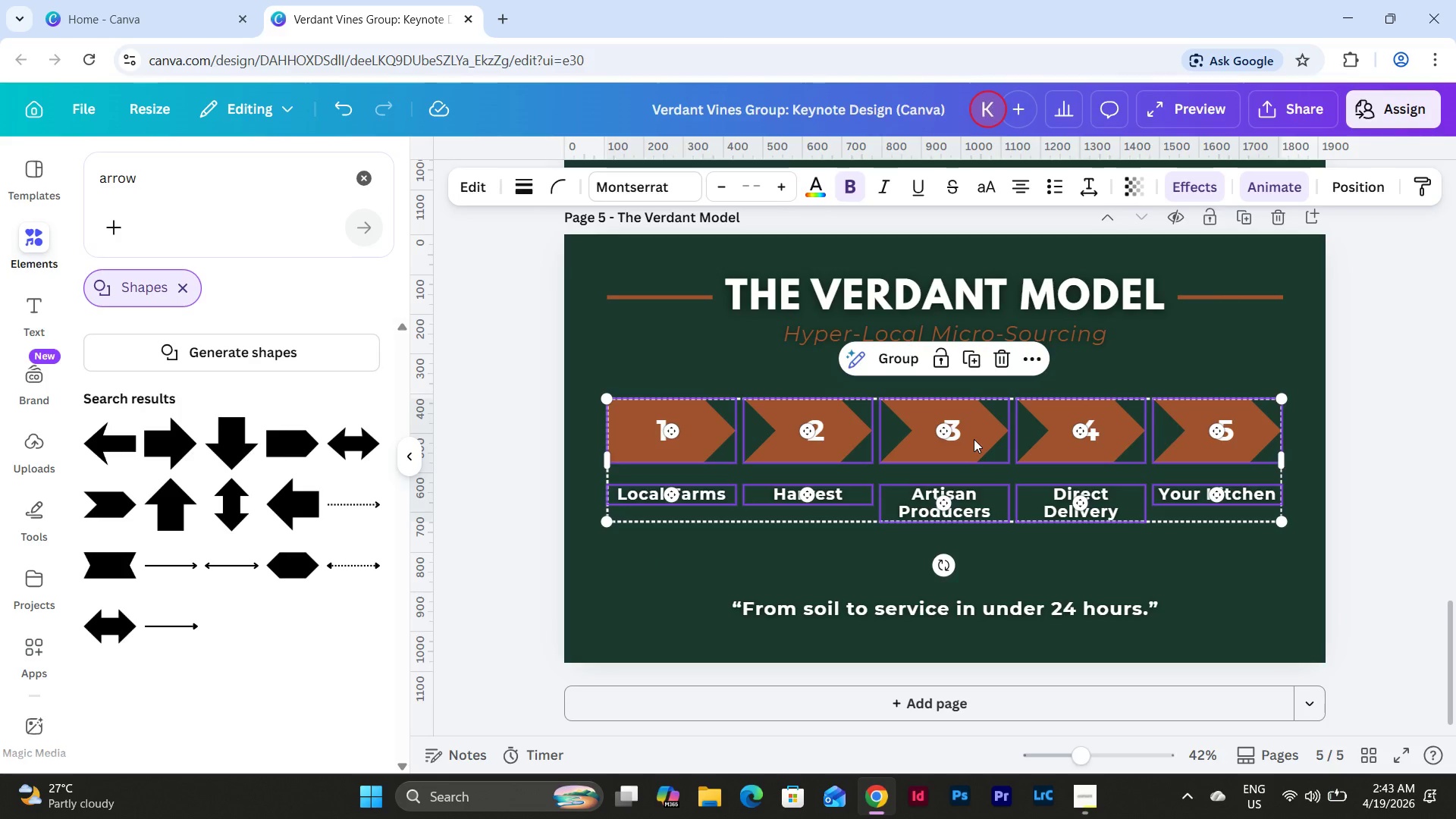 
left_click_drag(start_coordinate=[974, 439], to_coordinate=[971, 444])
 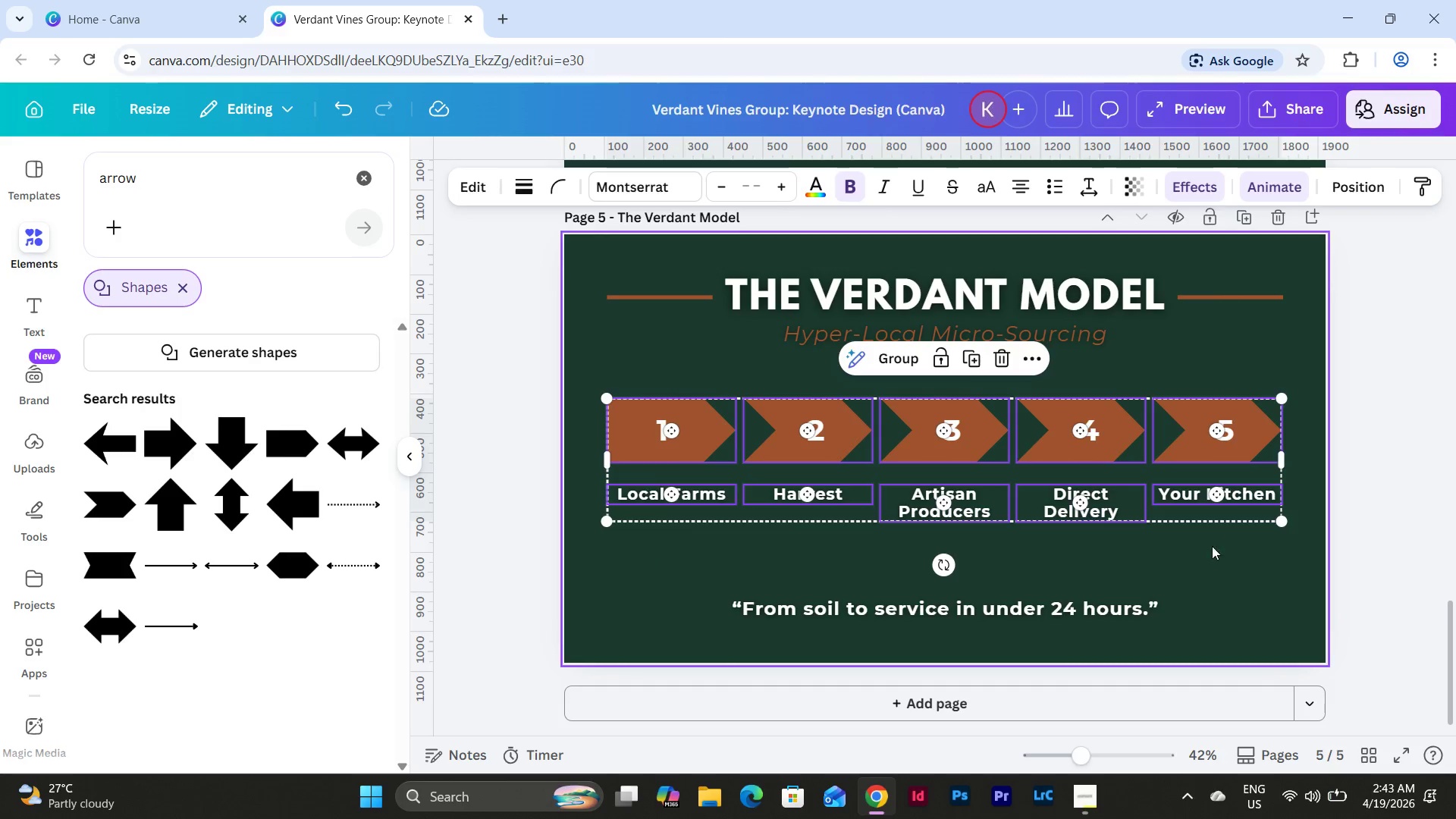 
left_click([1222, 555])
 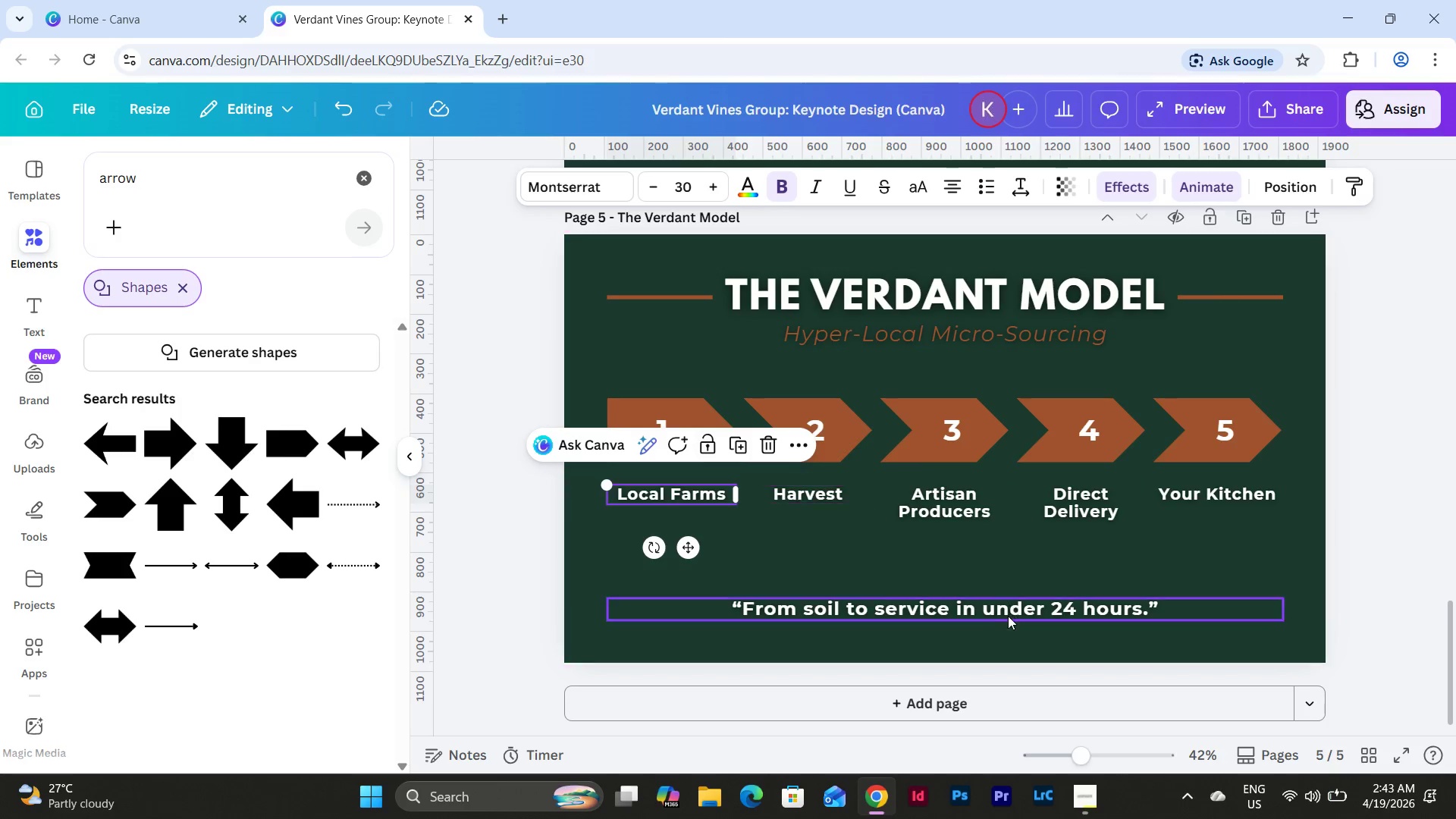 
wait(5.23)
 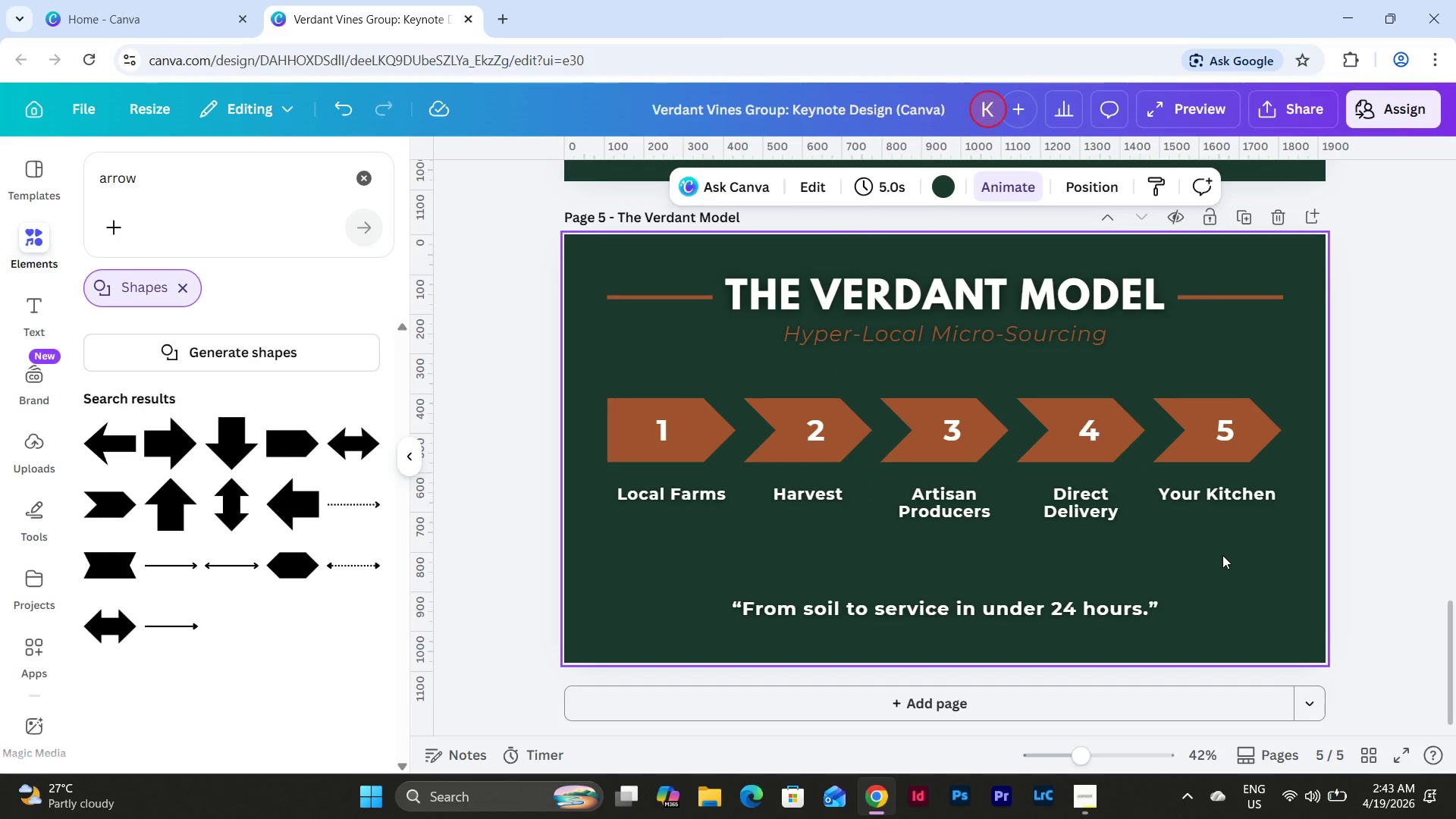 
left_click([1178, 554])
 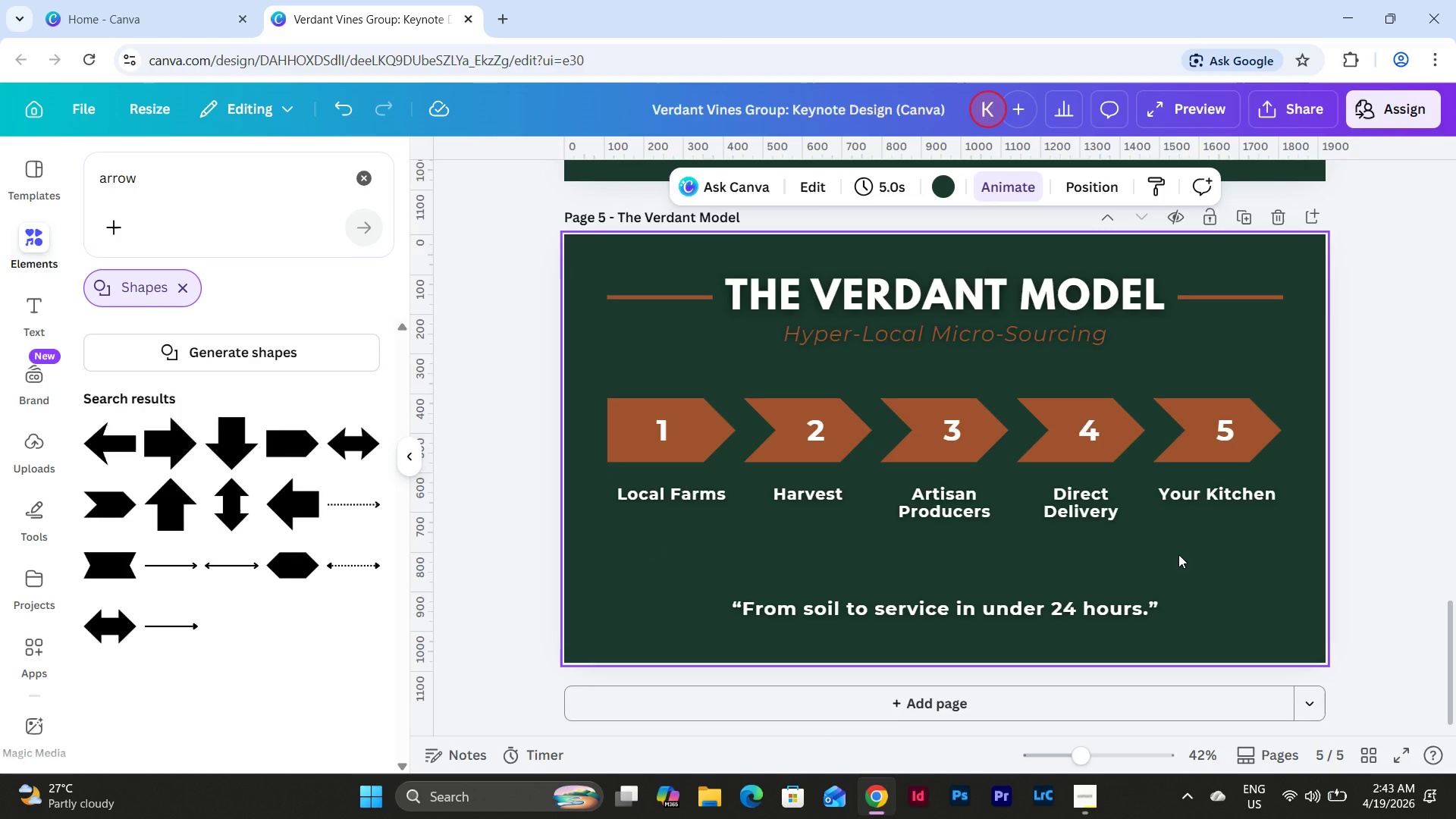 
scroll: coordinate [1178, 554], scroll_direction: up, amount: 3.0
 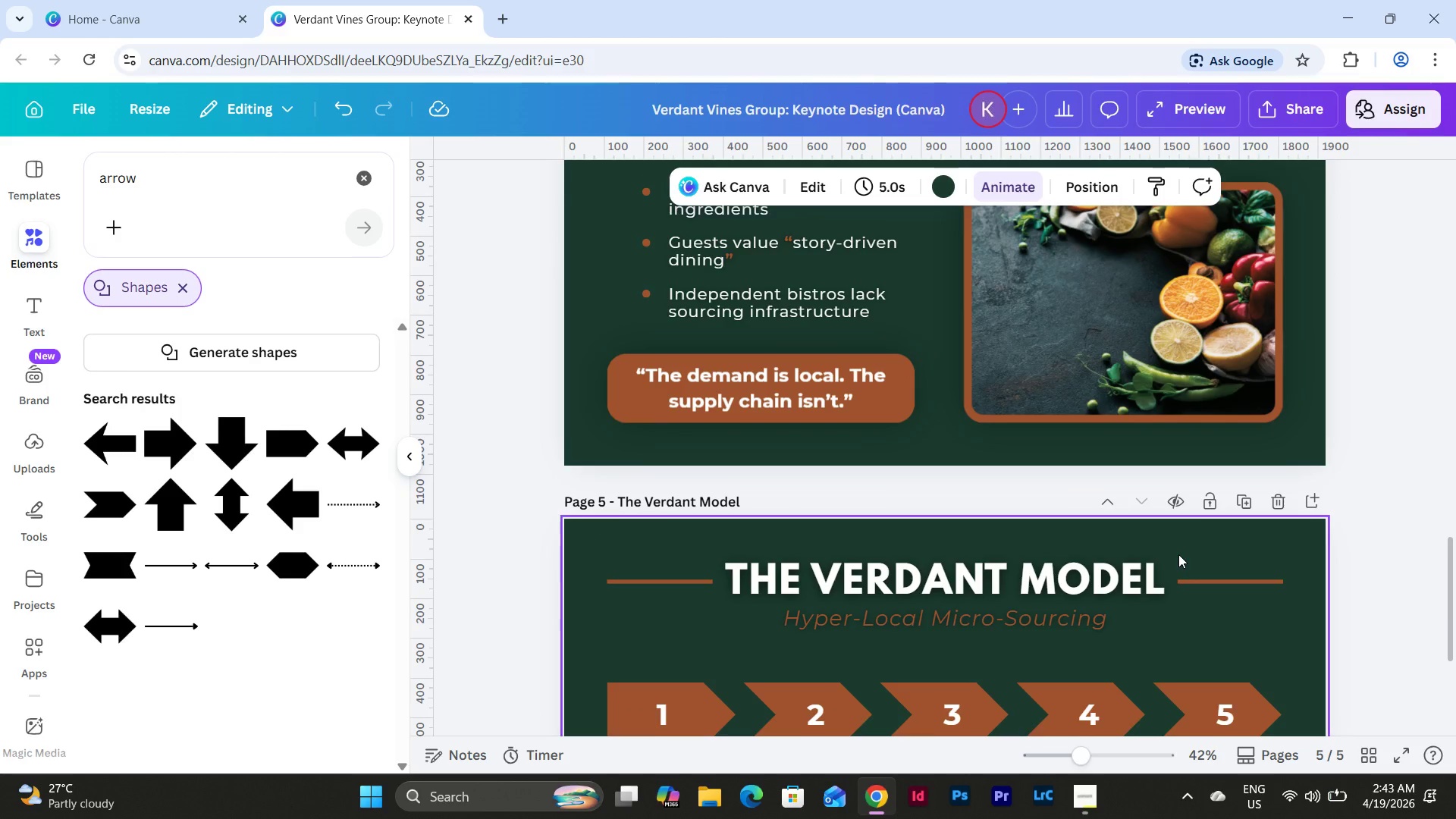 
scroll: coordinate [1178, 554], scroll_direction: down, amount: 2.0
 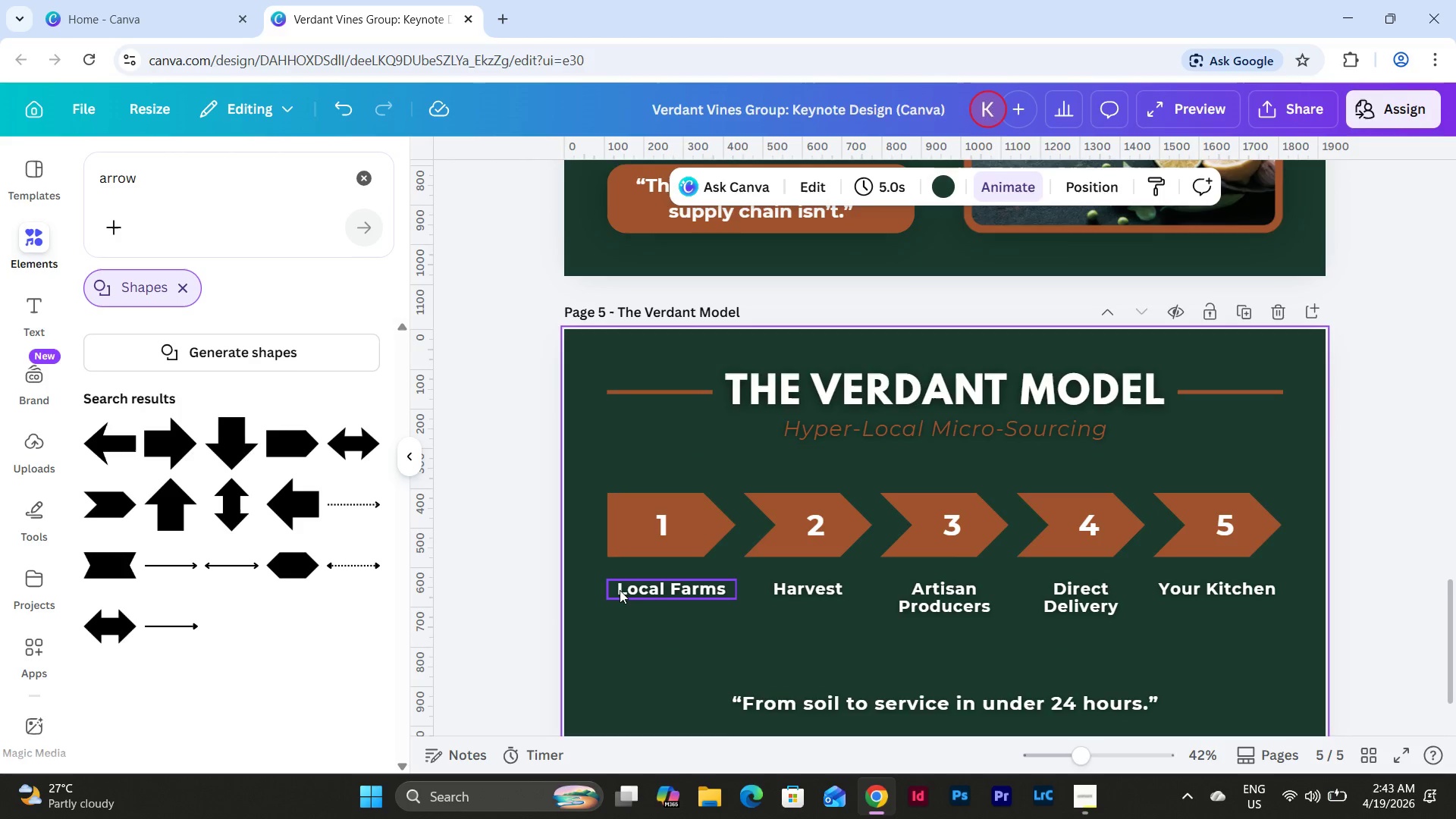 
left_click([620, 591])
 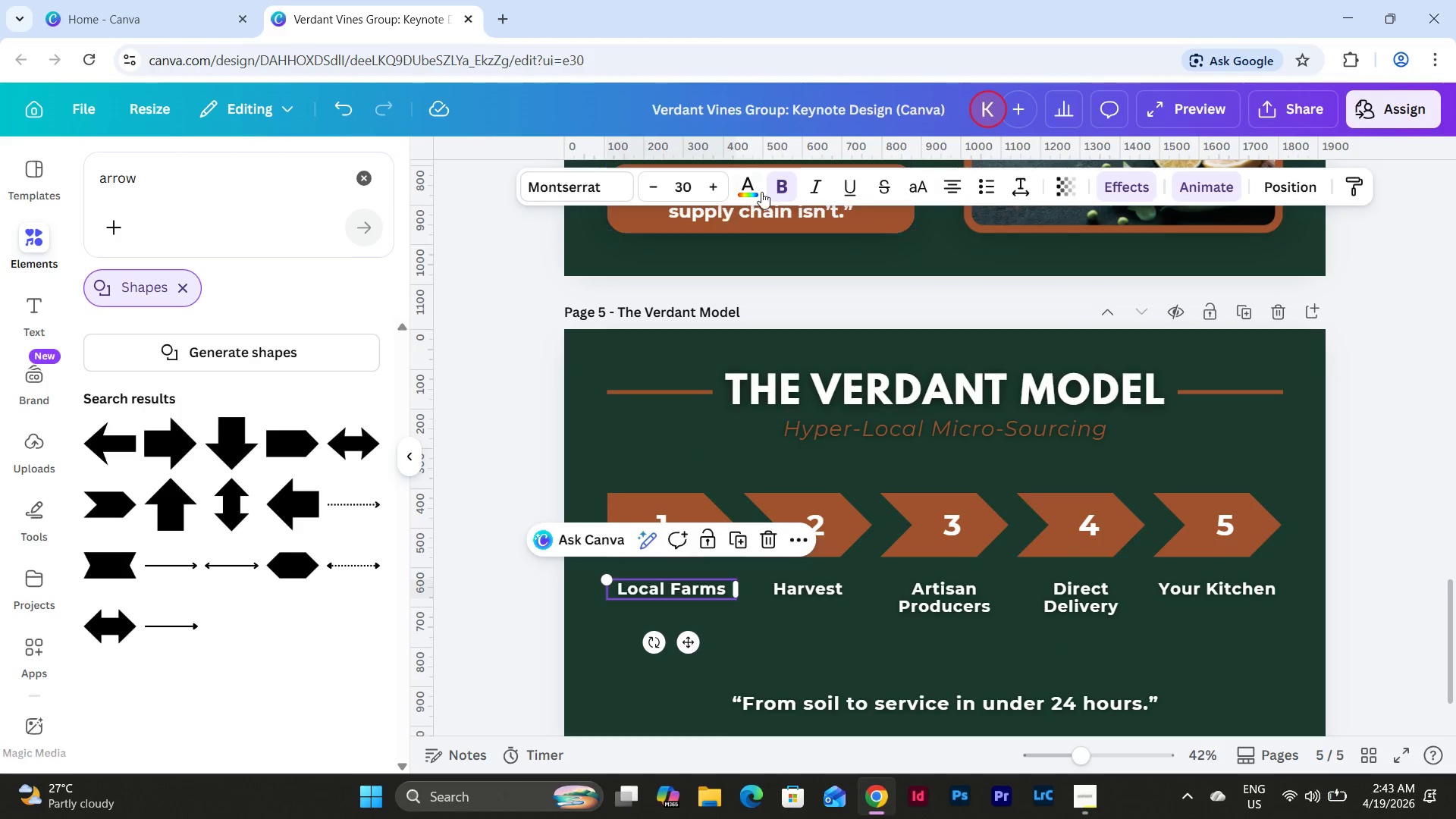 
left_click([786, 180])
 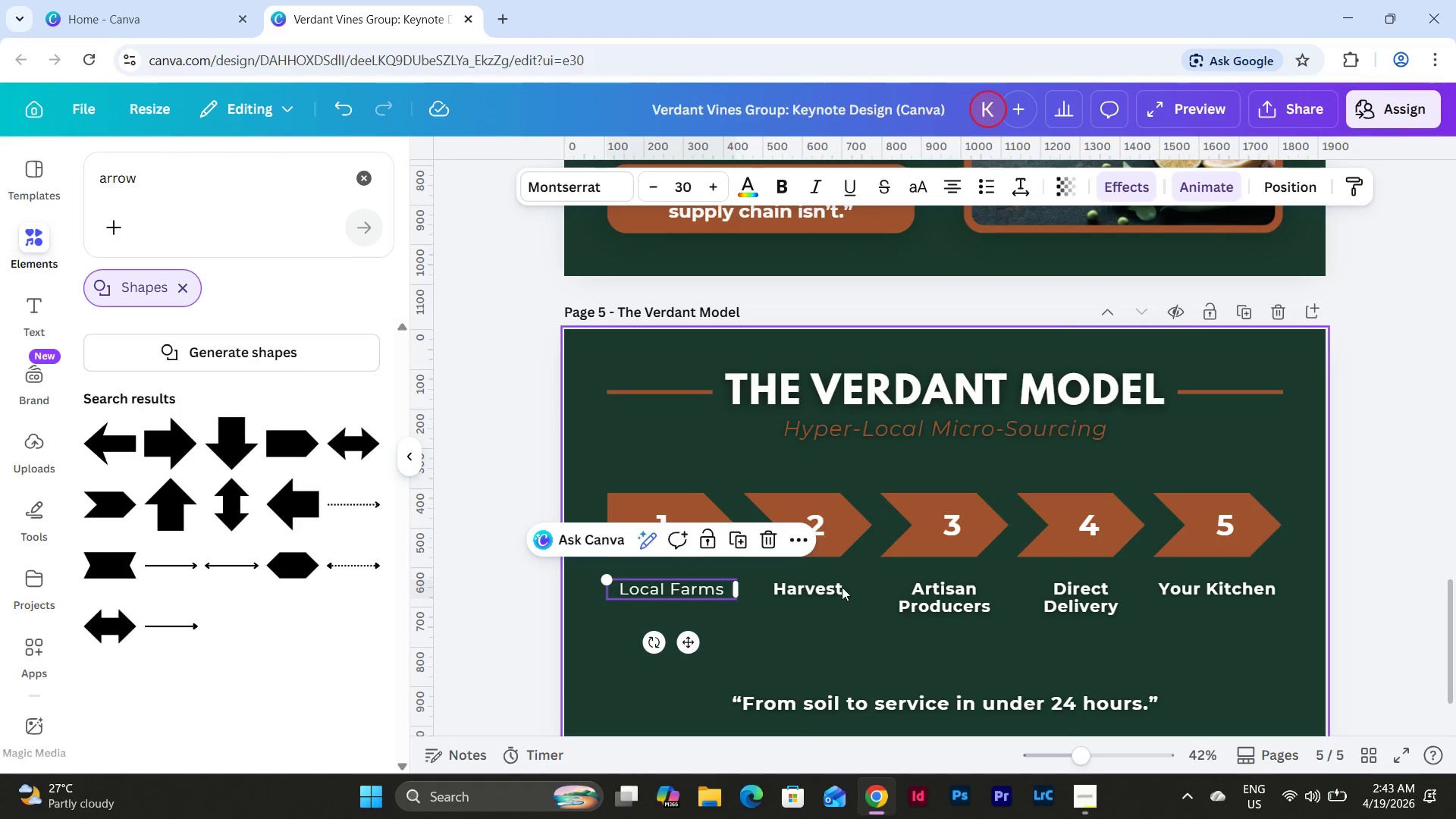 
left_click([836, 588])
 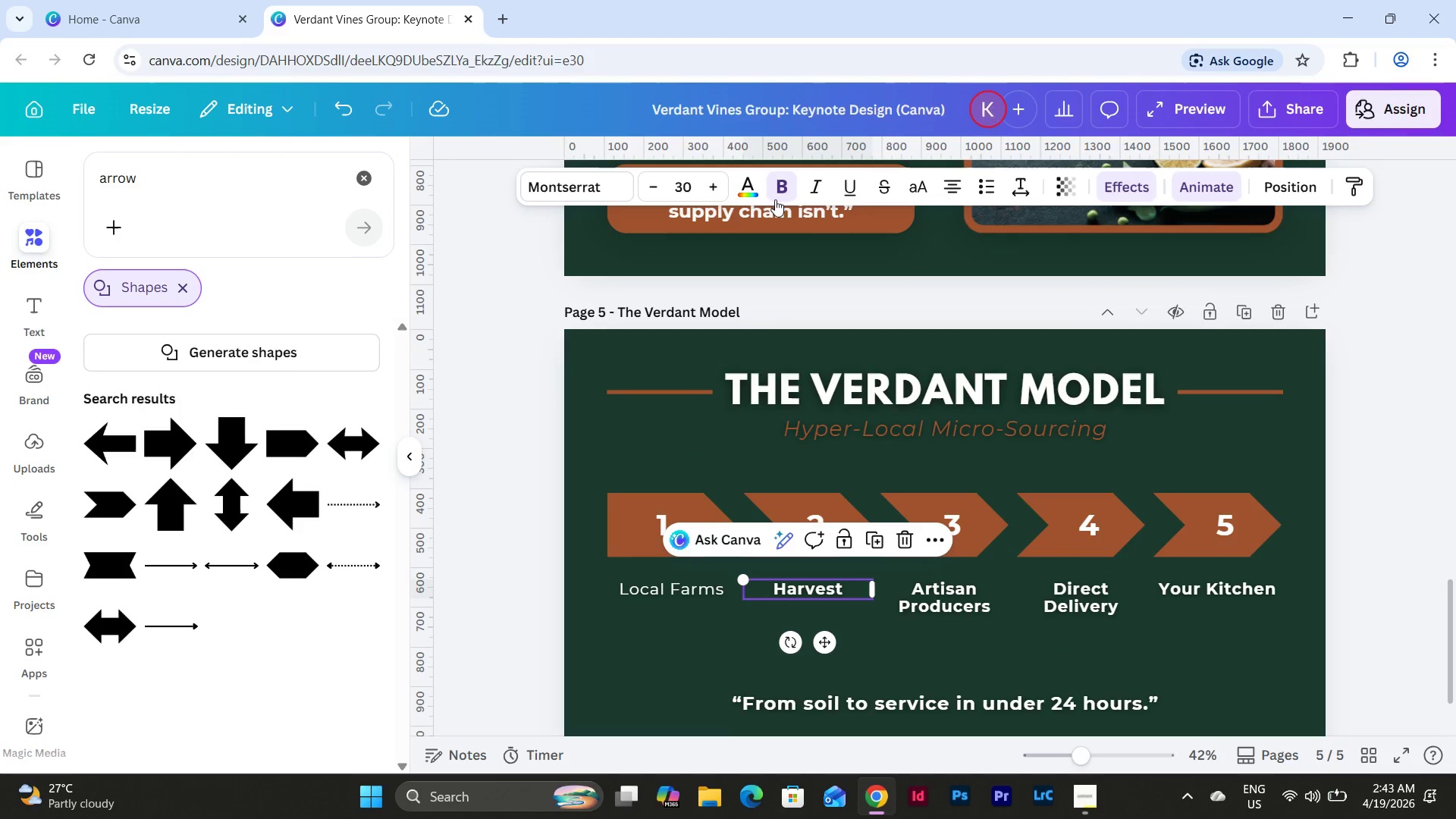 
left_click([784, 190])
 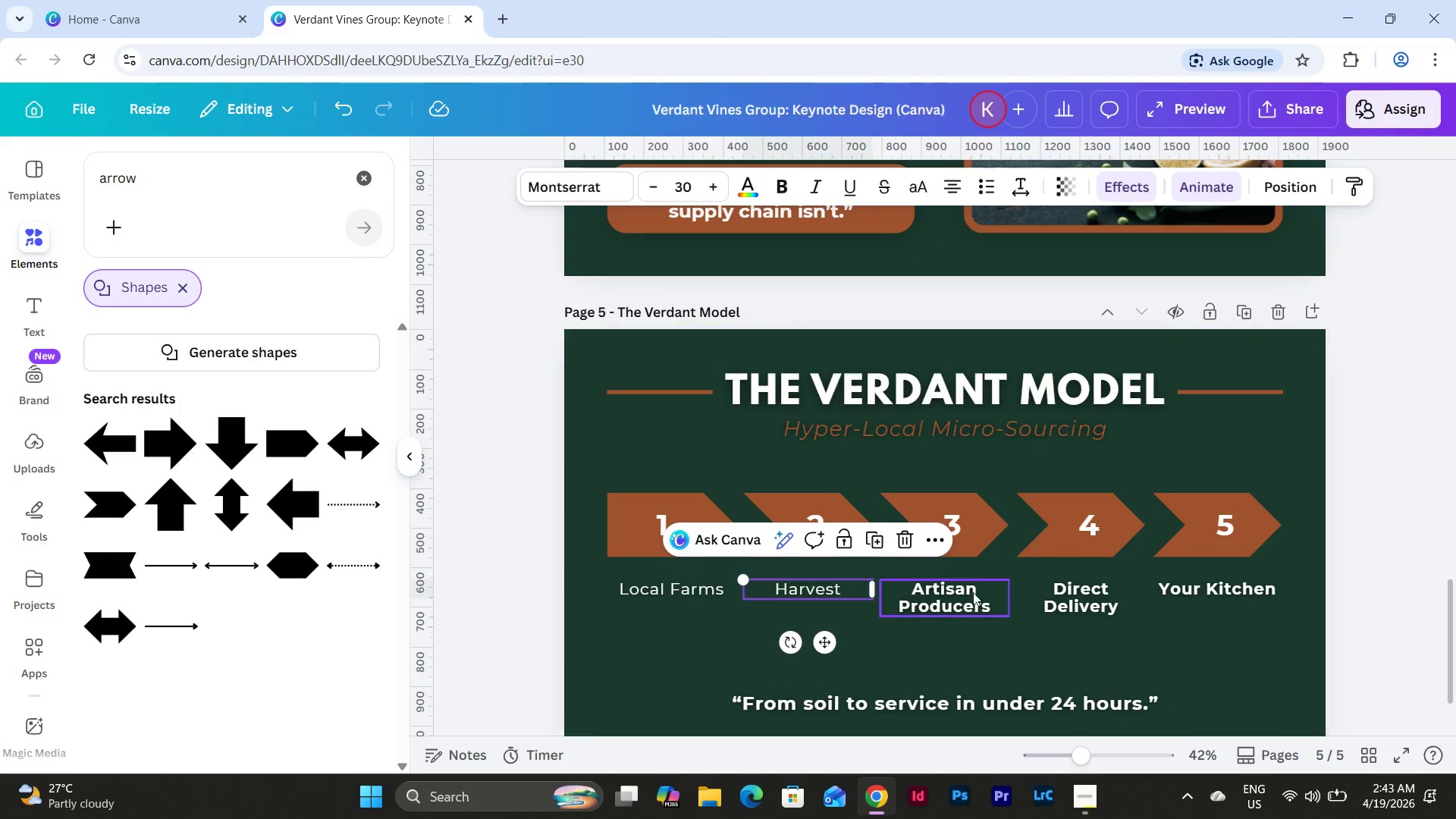 
left_click([973, 598])
 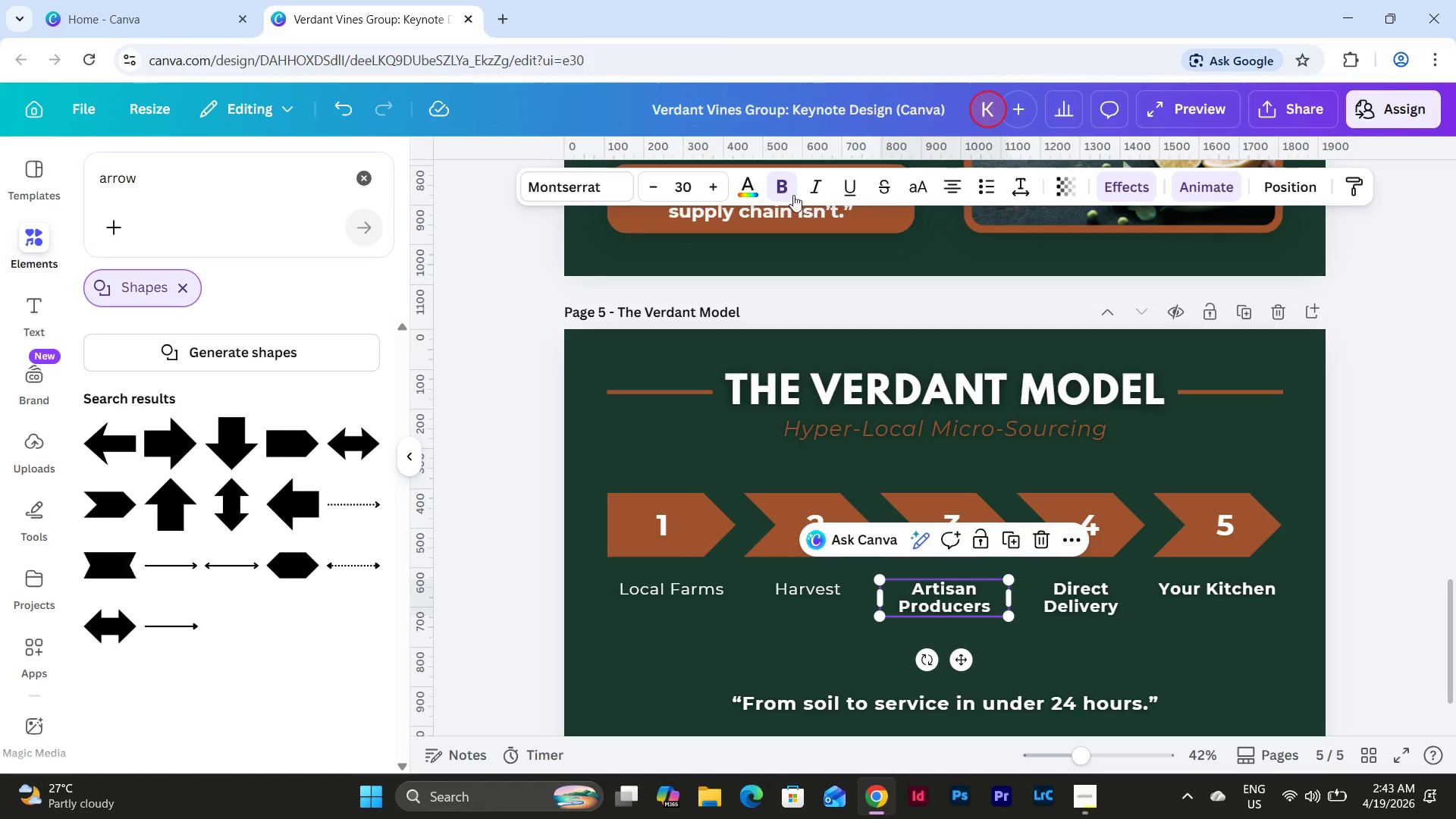 
left_click([778, 185])
 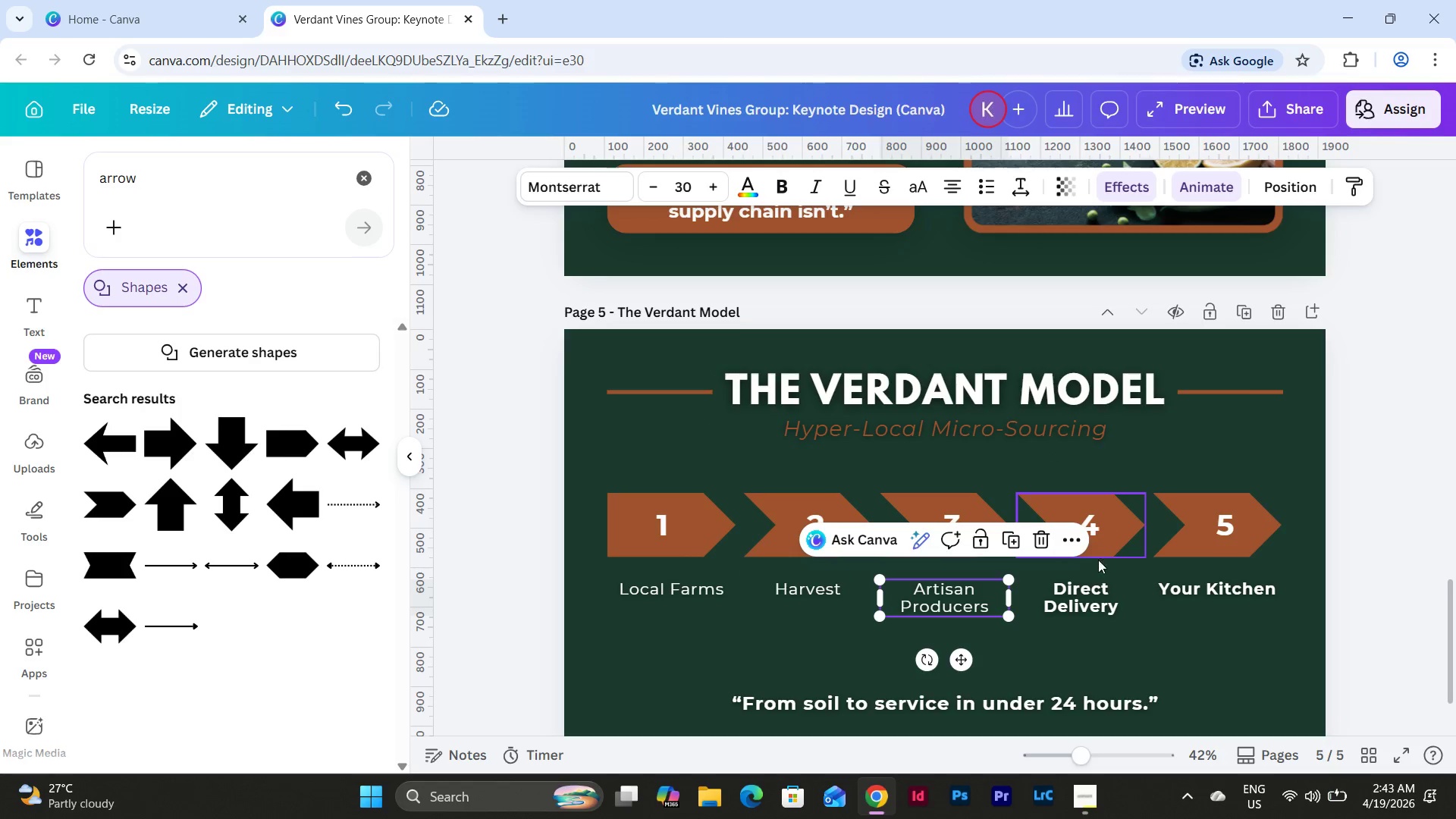 
left_click([1094, 588])
 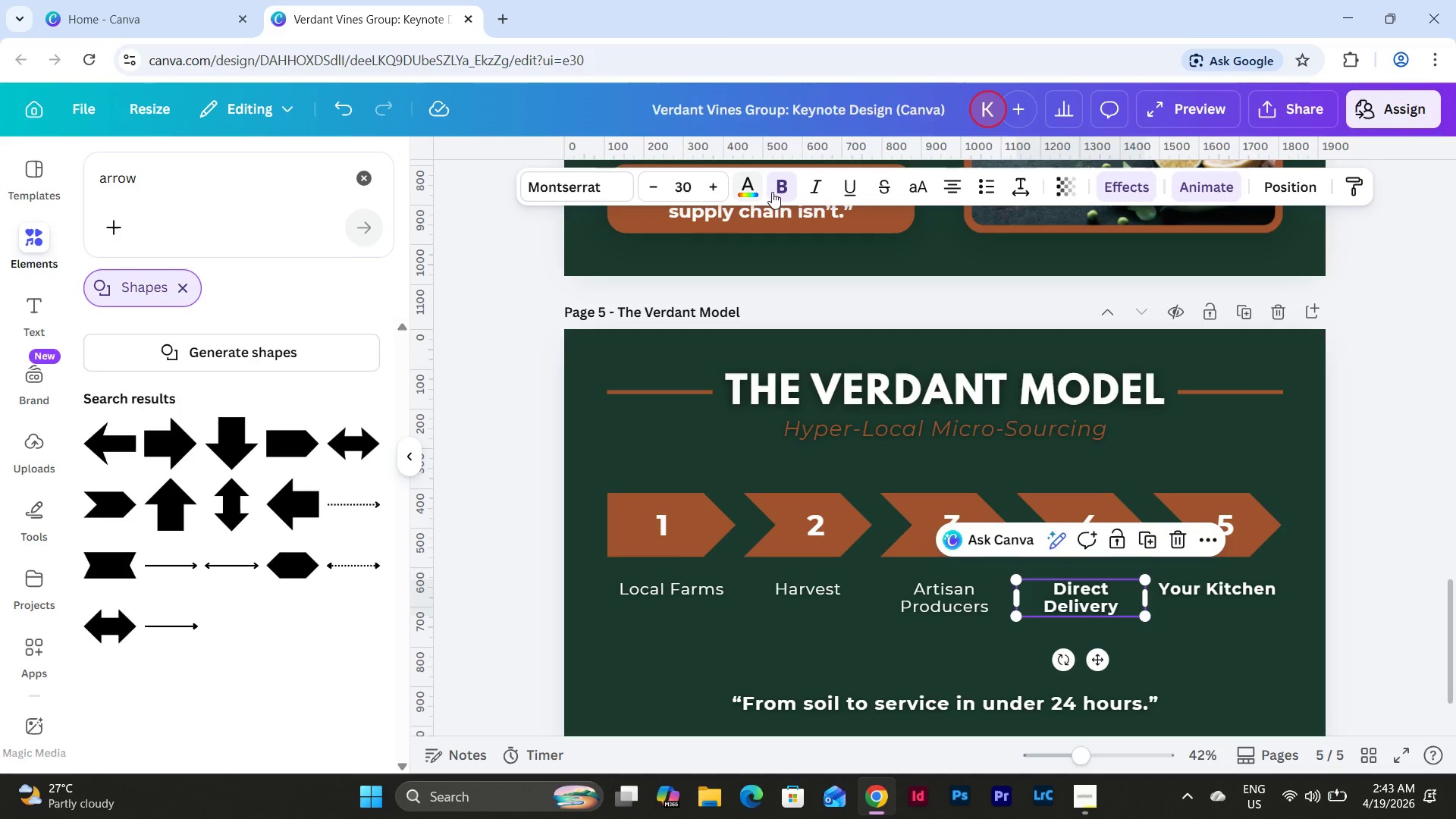 
left_click([792, 188])
 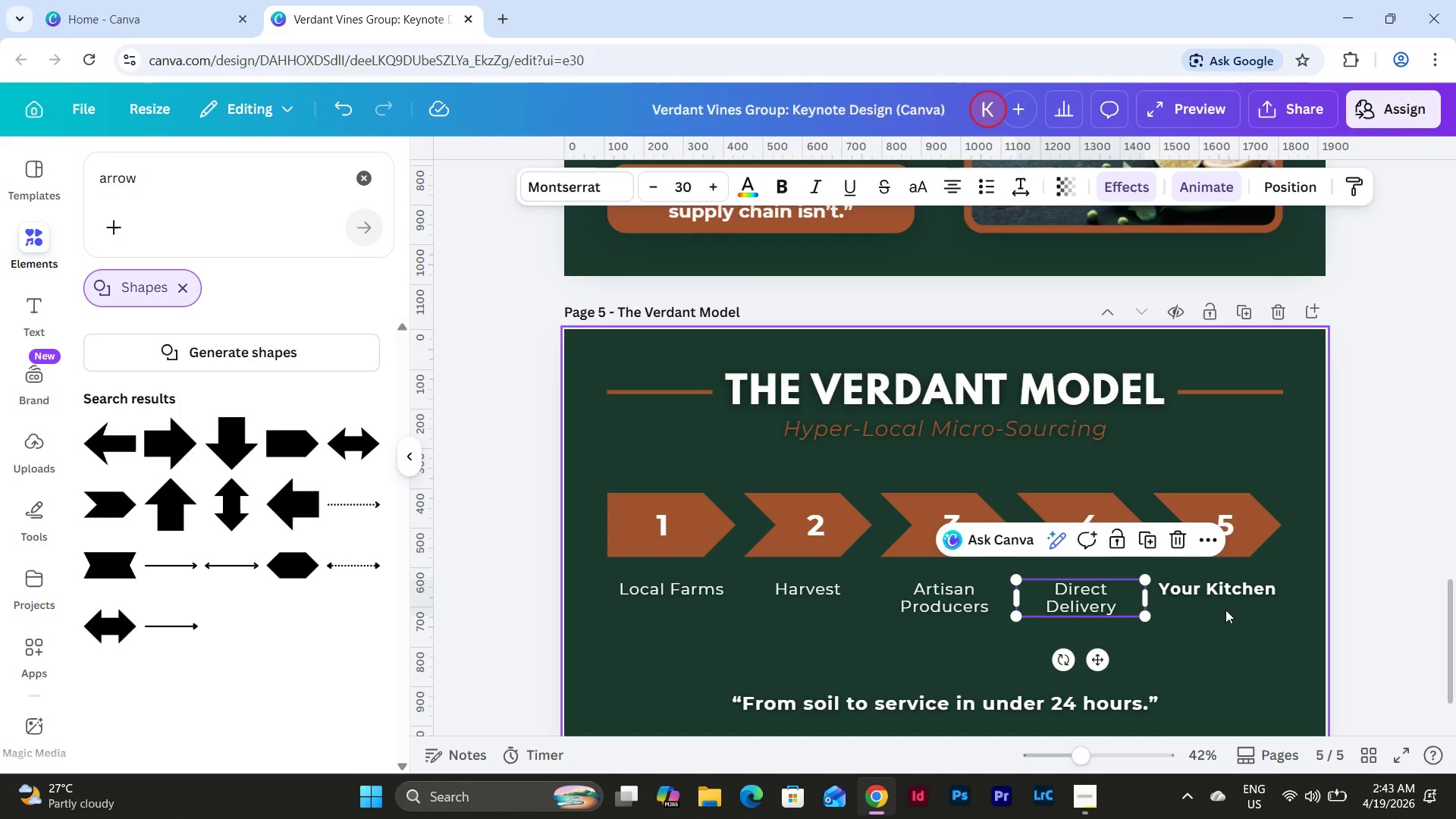 
left_click([1223, 595])
 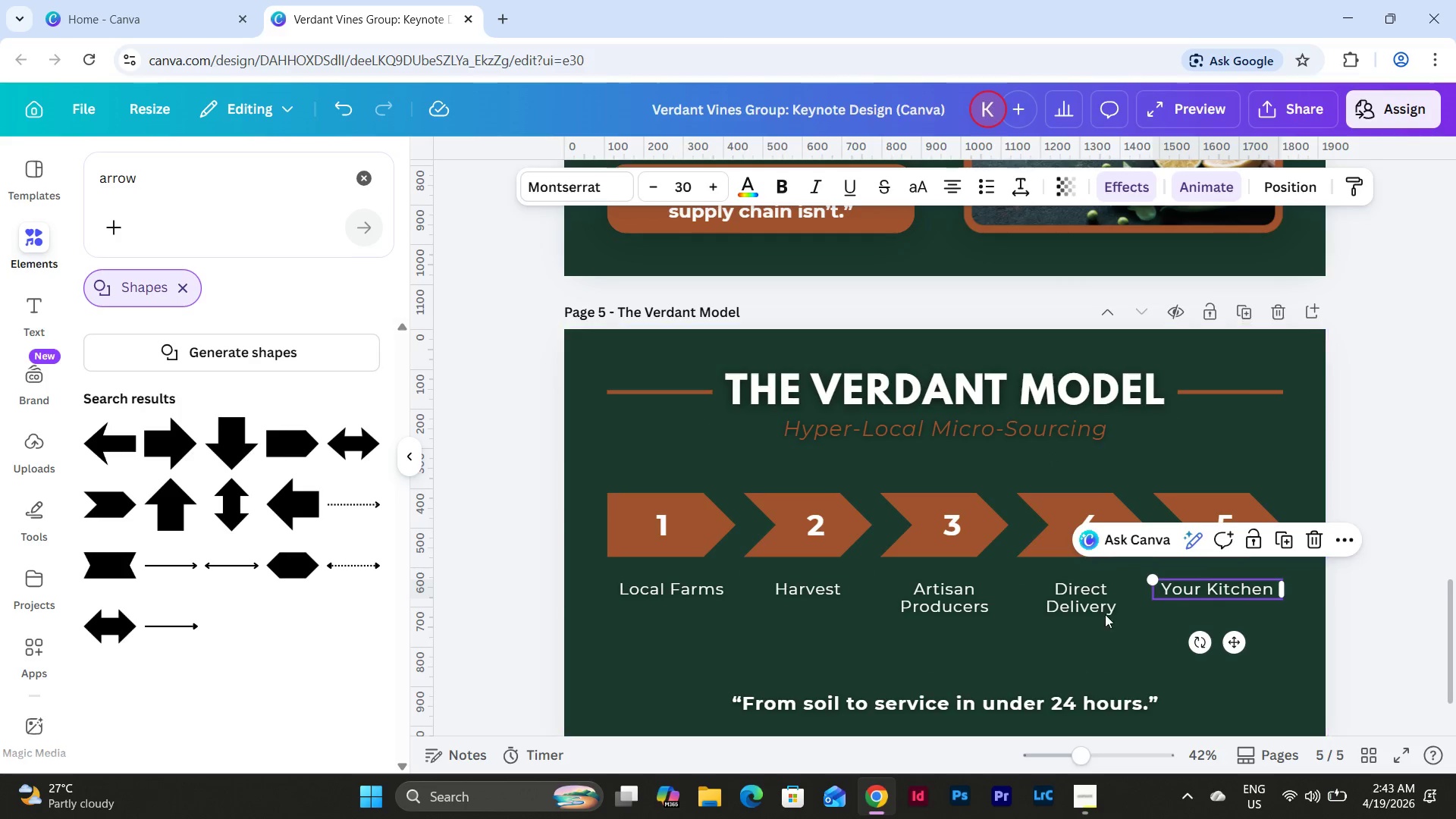 
left_click([1150, 654])
 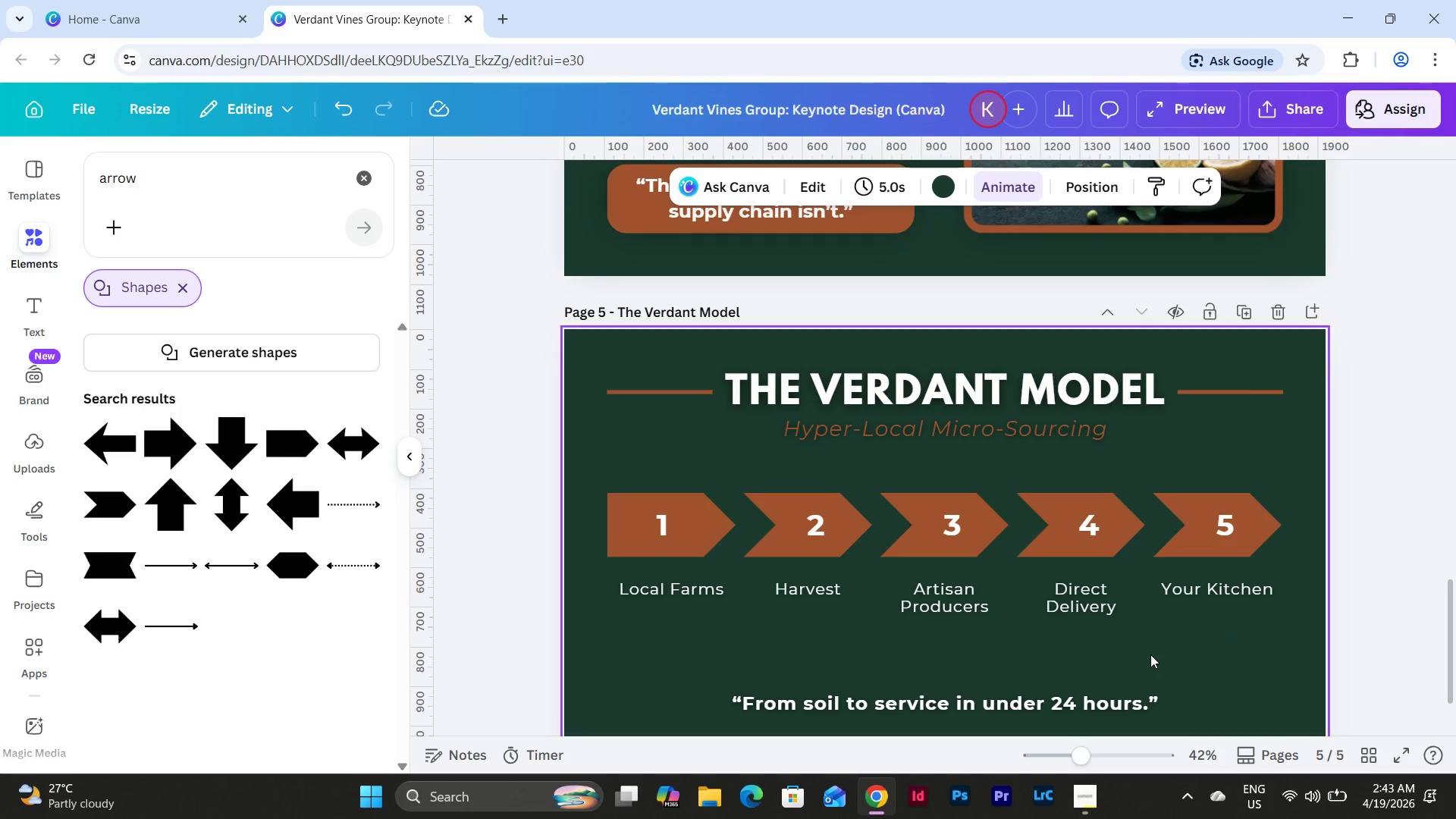 
wait(5.3)
 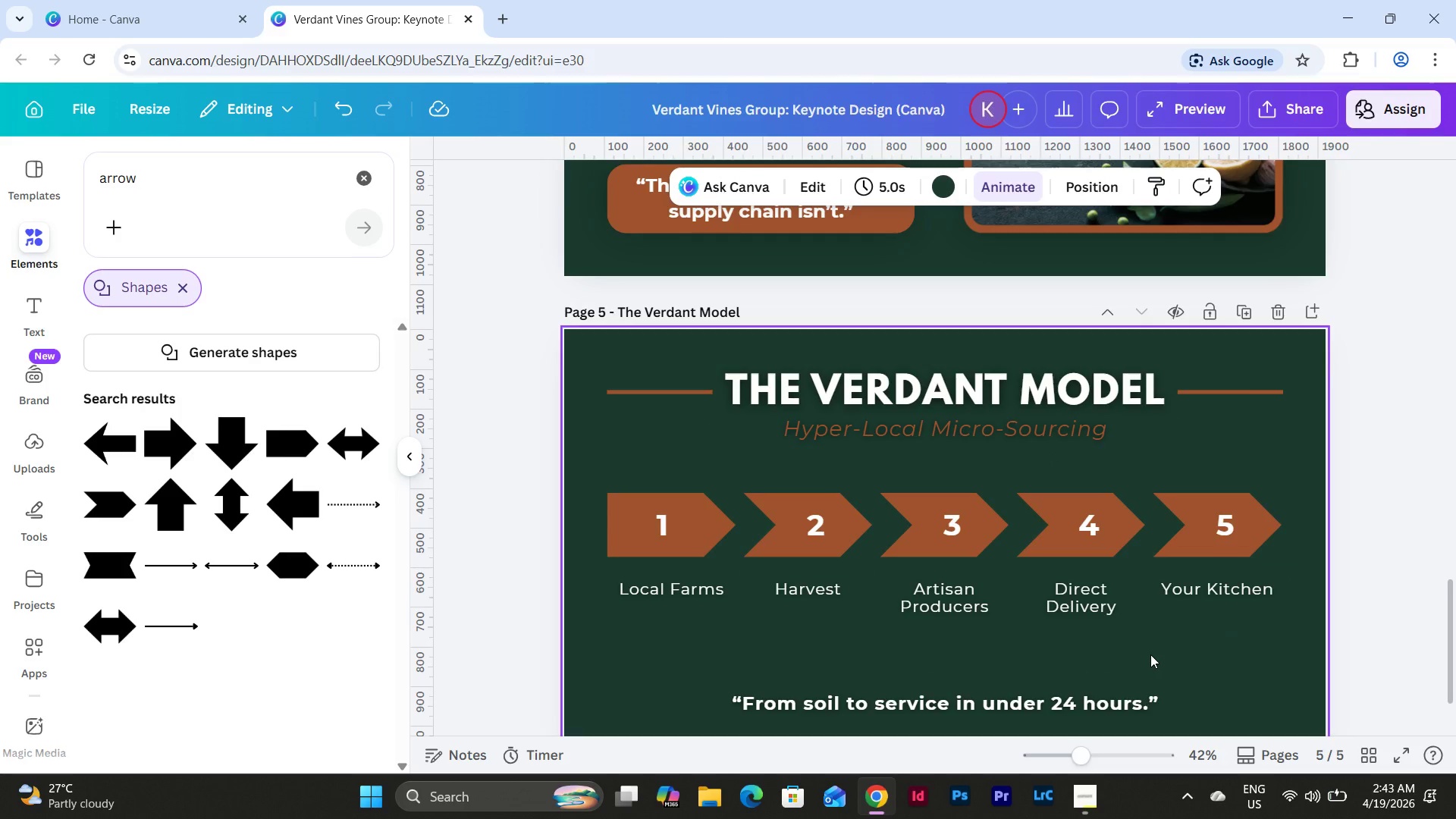 
left_click([782, 535])
 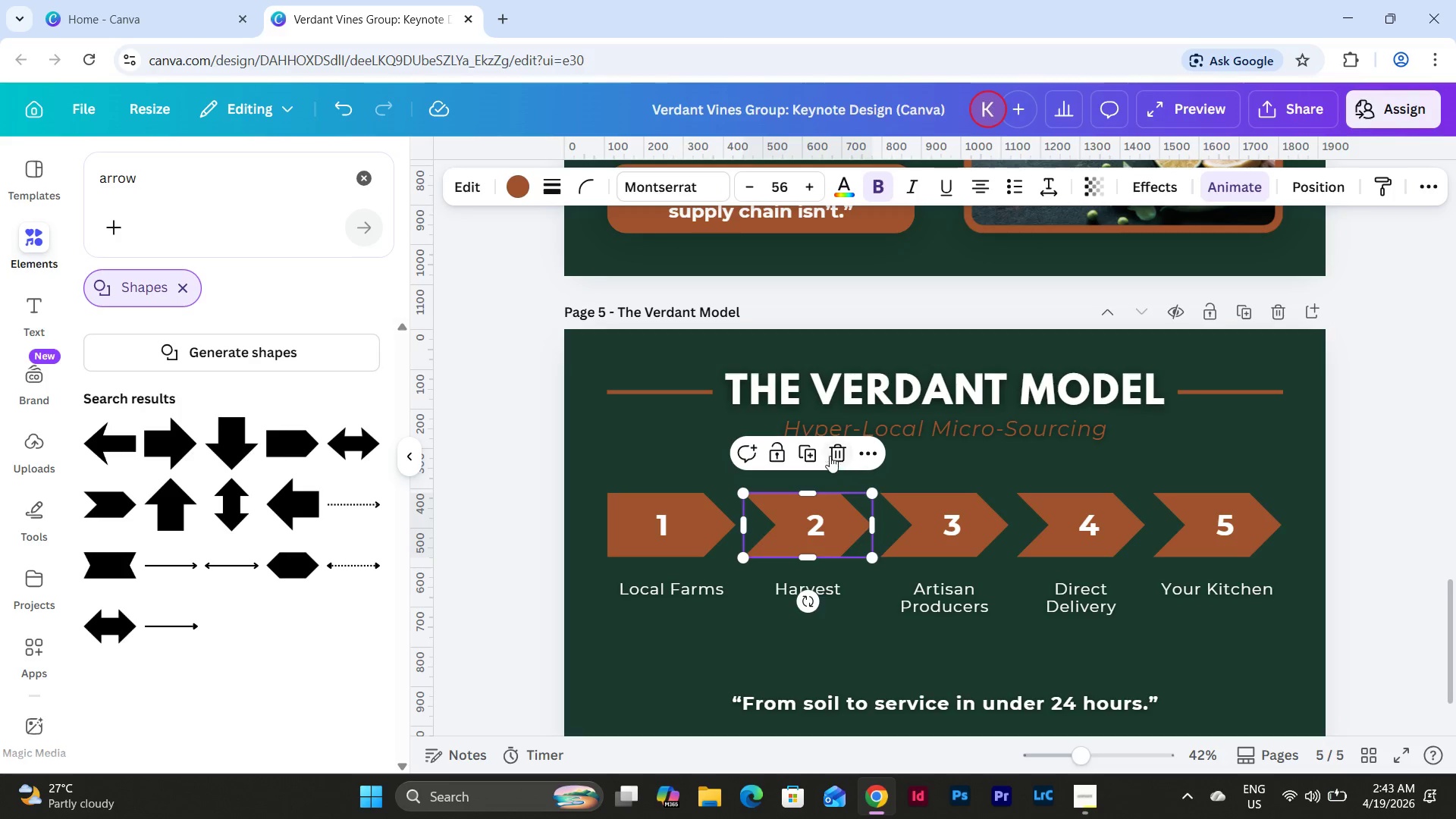 
left_click([814, 461])
 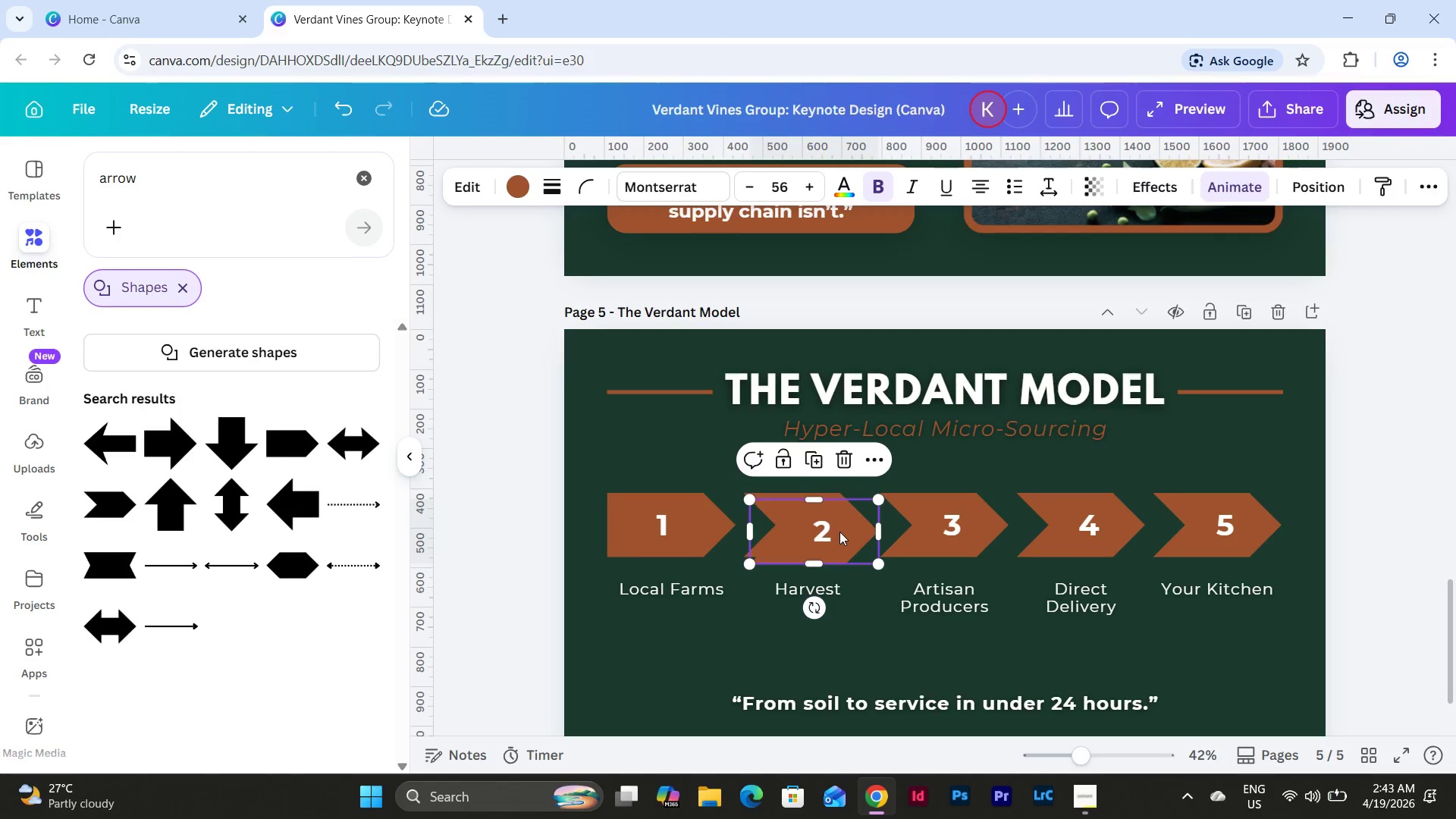 
left_click_drag(start_coordinate=[839, 532], to_coordinate=[736, 660])
 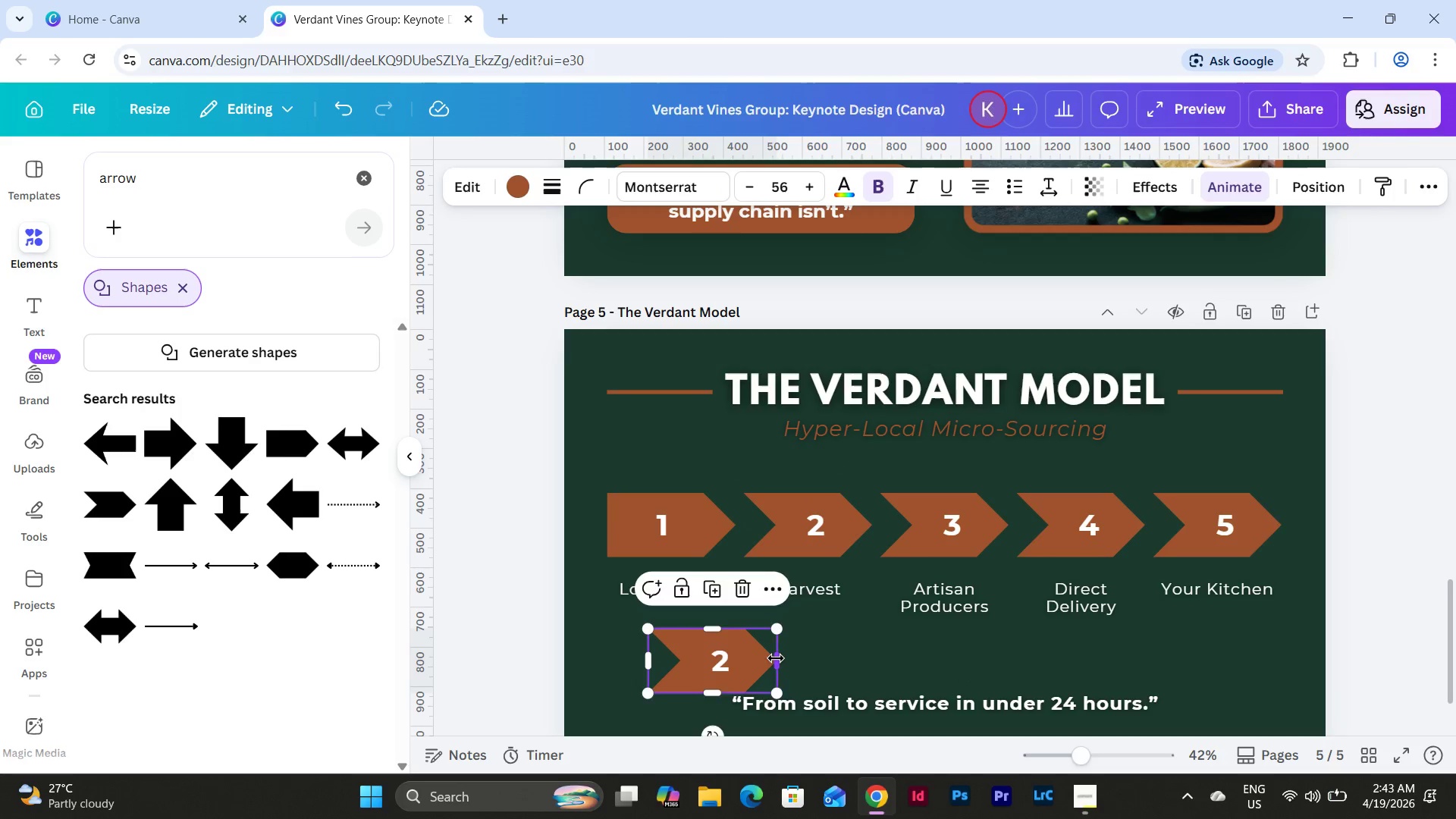 
left_click_drag(start_coordinate=[776, 658], to_coordinate=[651, 651])
 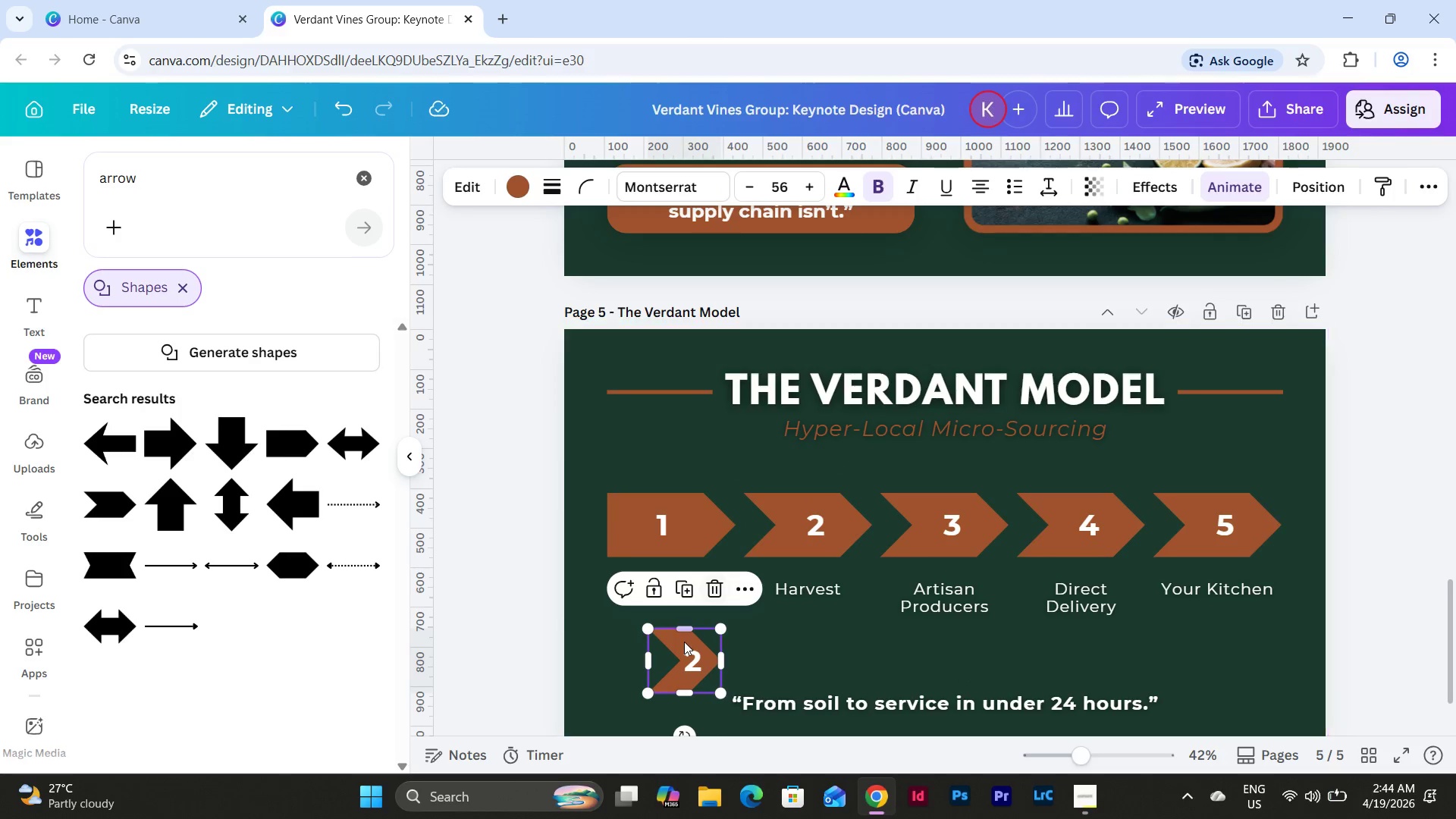 
left_click_drag(start_coordinate=[684, 642], to_coordinate=[758, 652])
 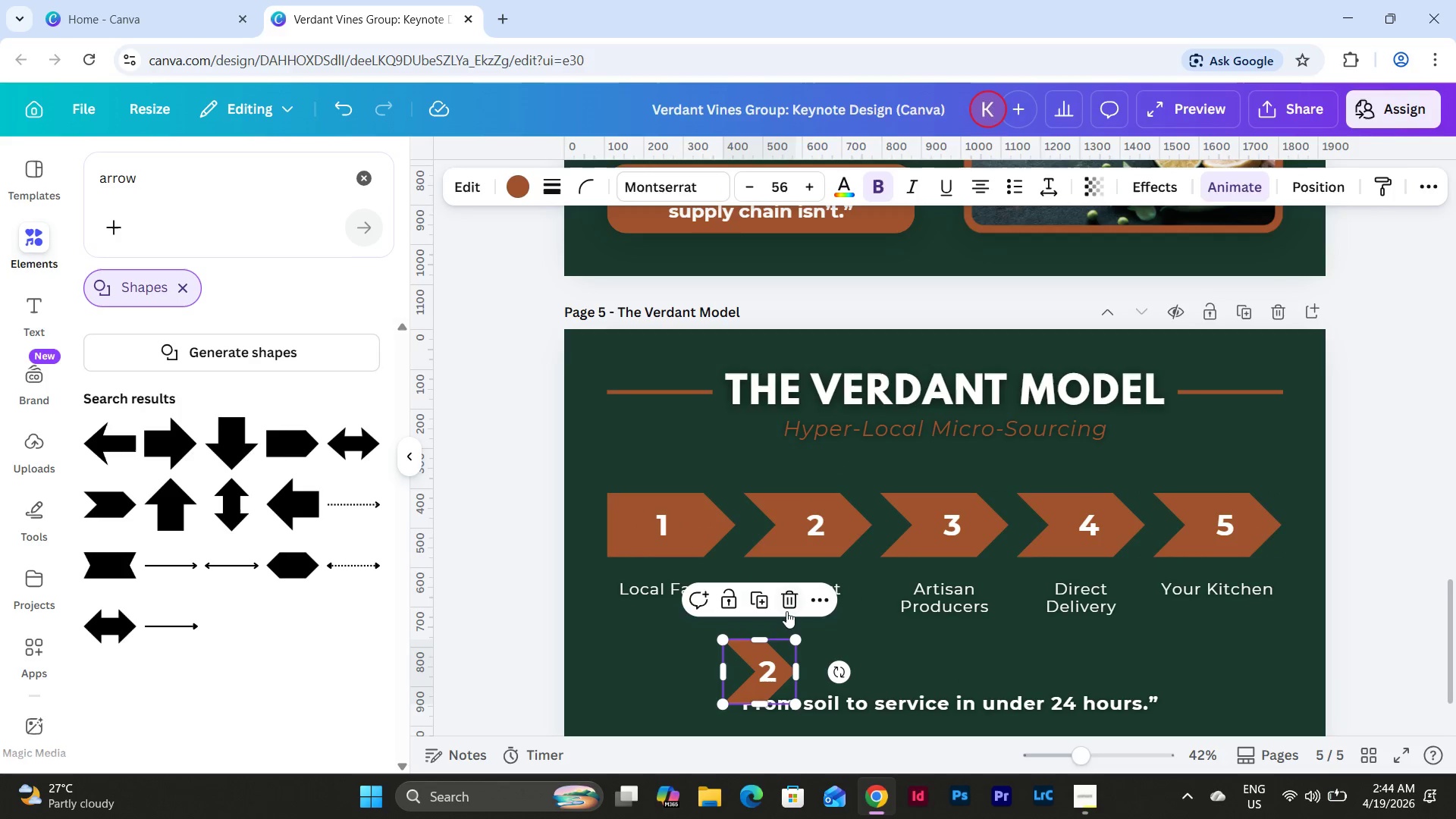 
left_click([784, 610])
 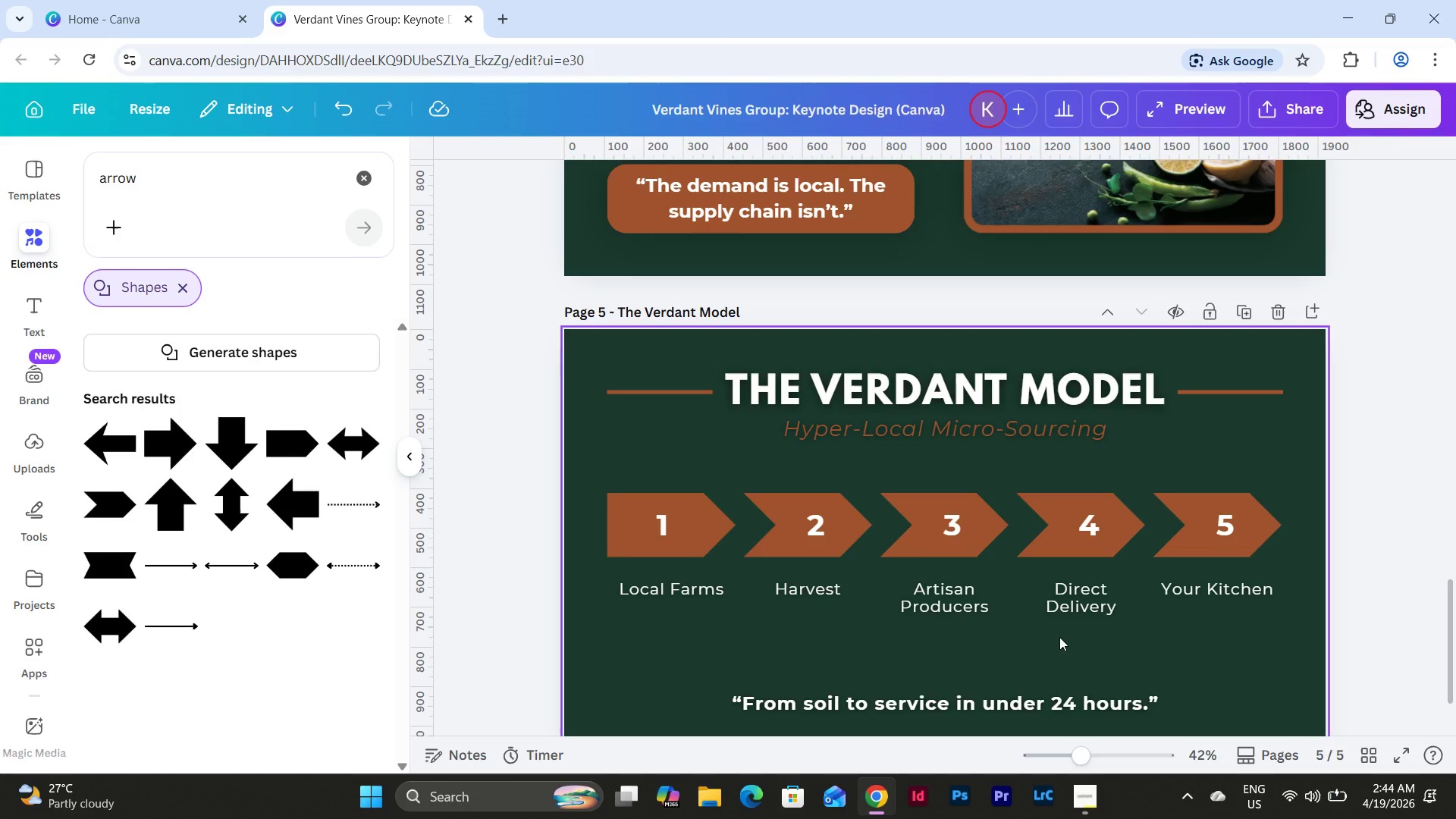 
scroll: coordinate [1059, 637], scroll_direction: down, amount: 2.0
 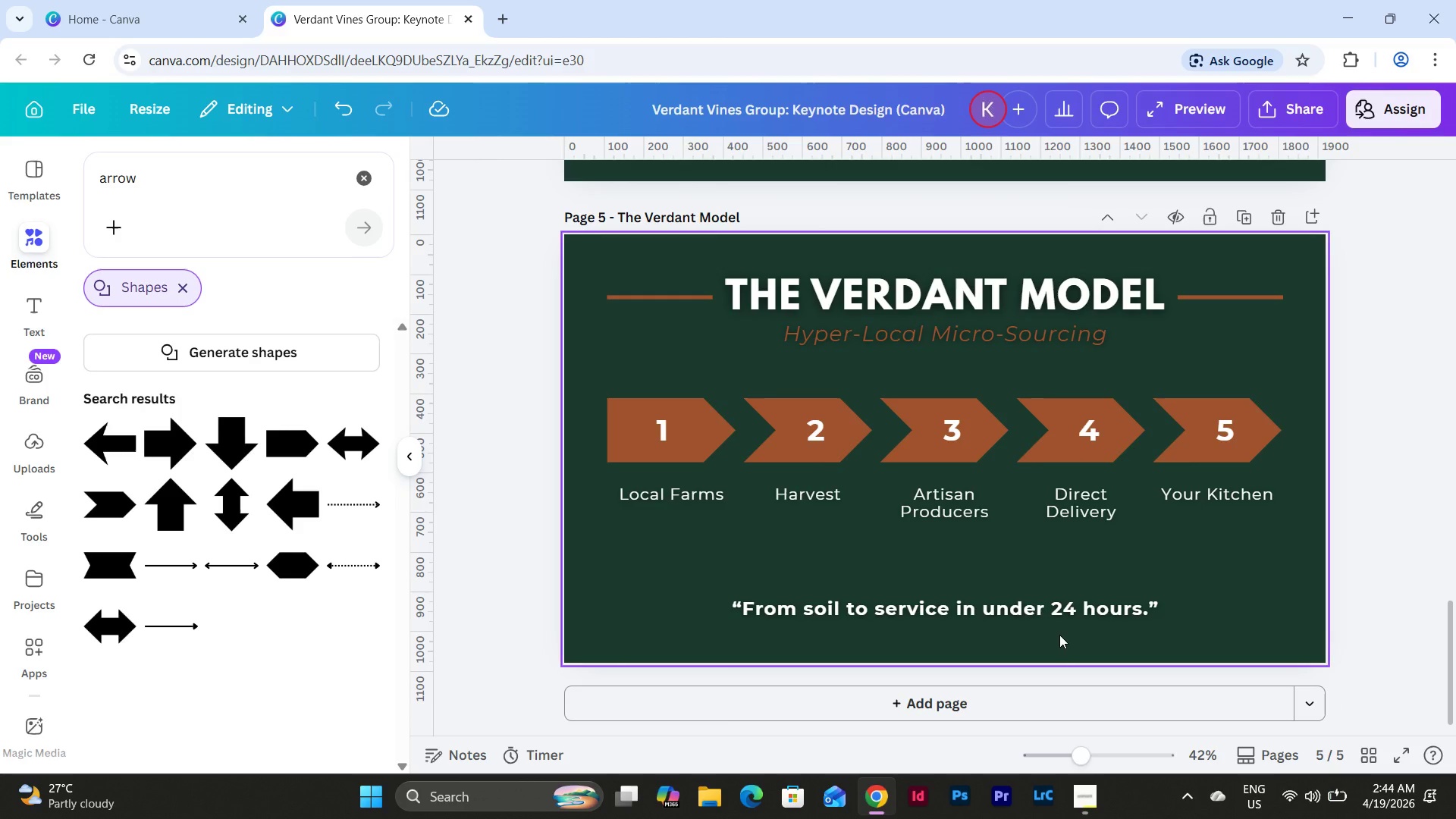 
wait(5.33)
 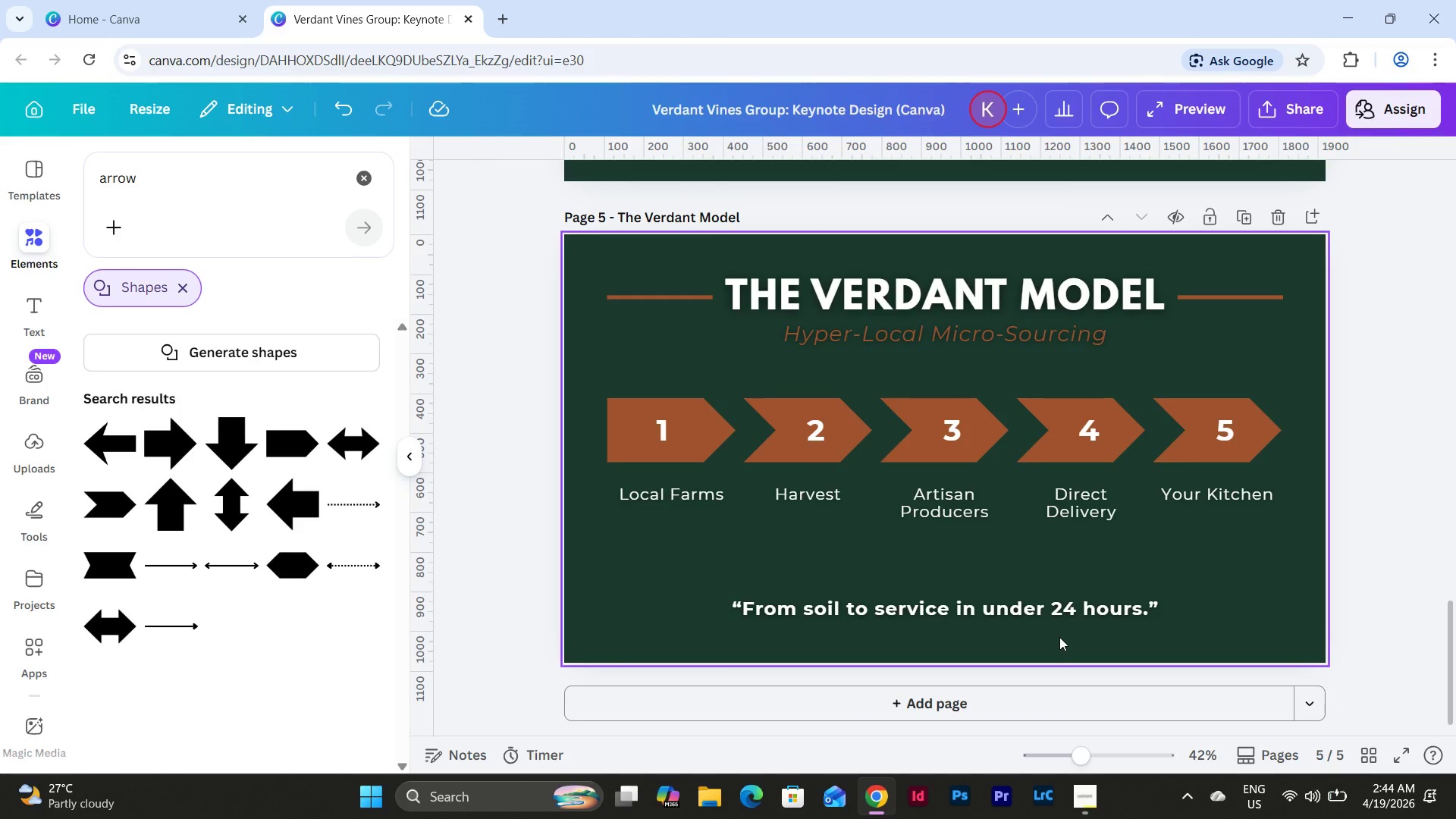 
scroll: coordinate [1180, 613], scroll_direction: up, amount: 2.0
 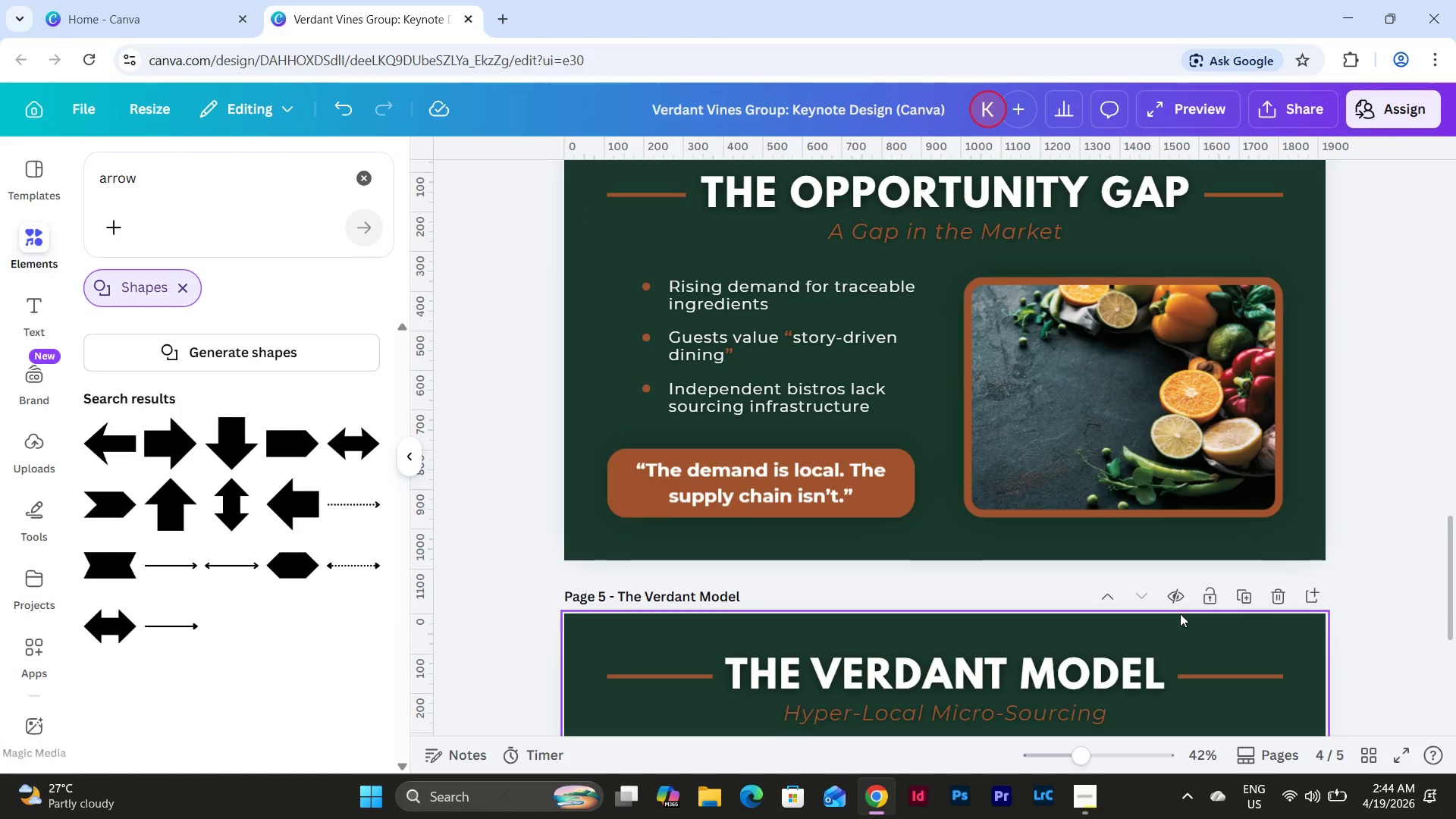 
scroll: coordinate [1180, 613], scroll_direction: down, amount: 6.0
 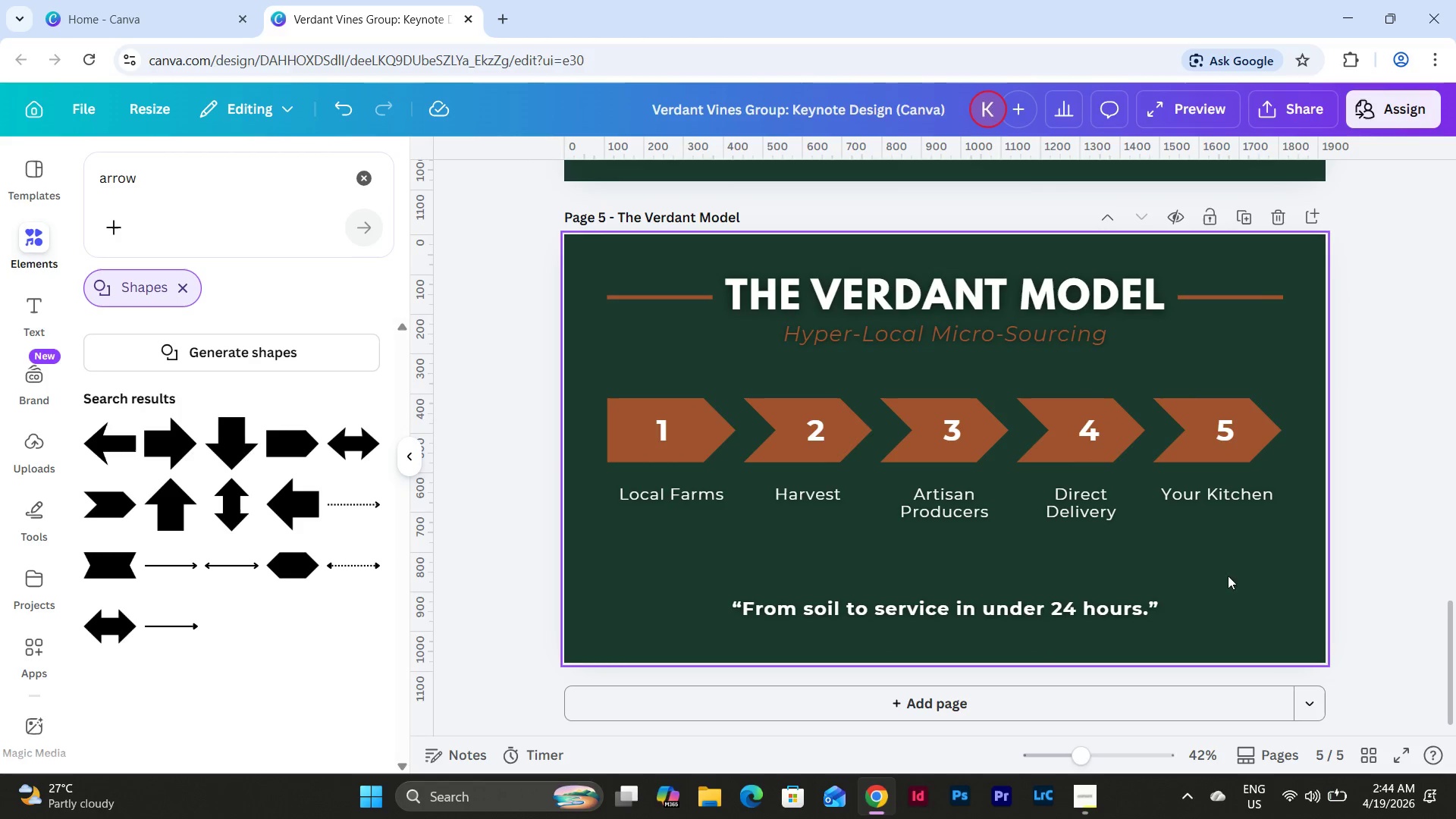 
left_click([1239, 548])
 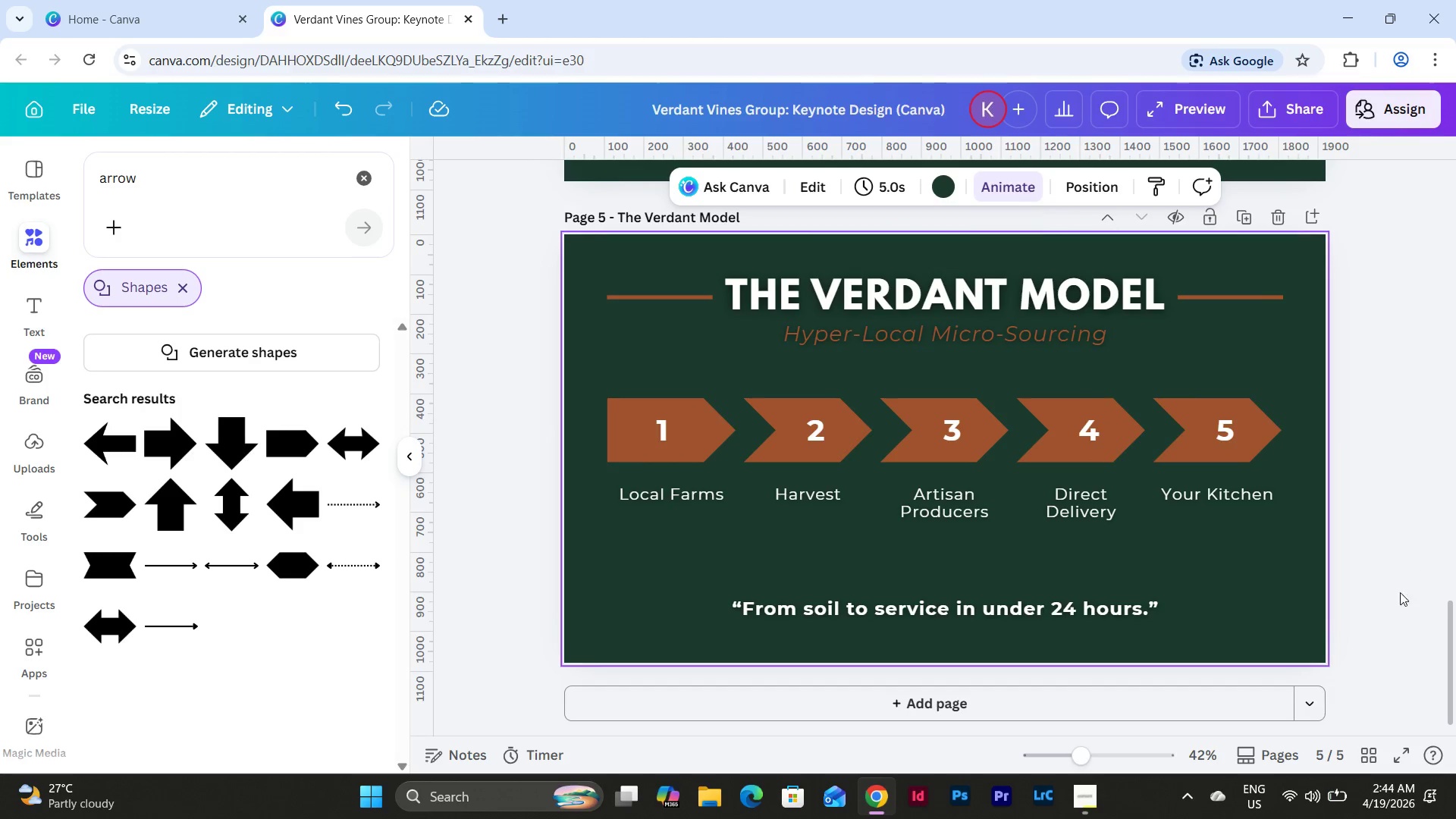 
left_click([1402, 755])
 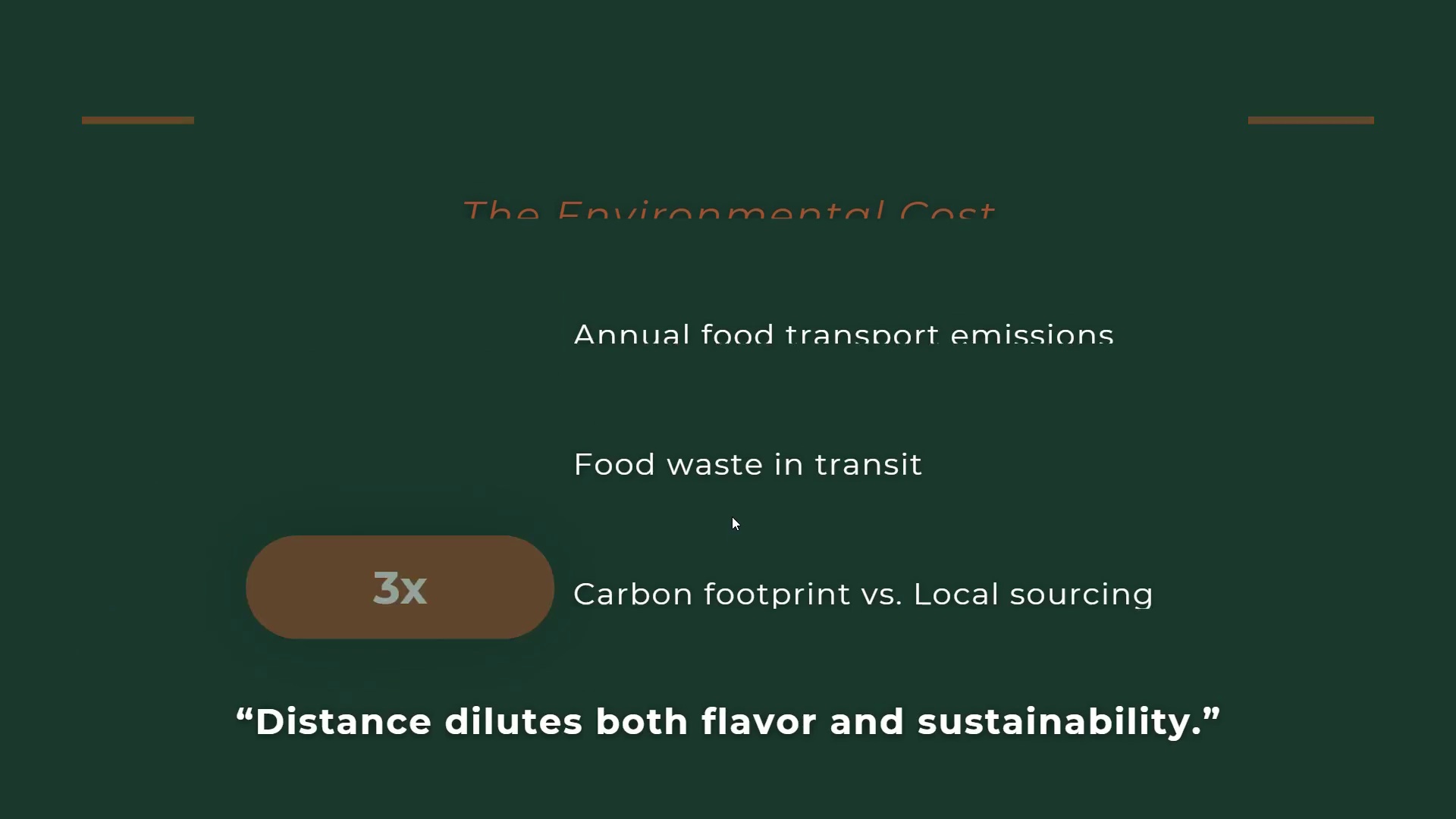 
wait(20.52)
 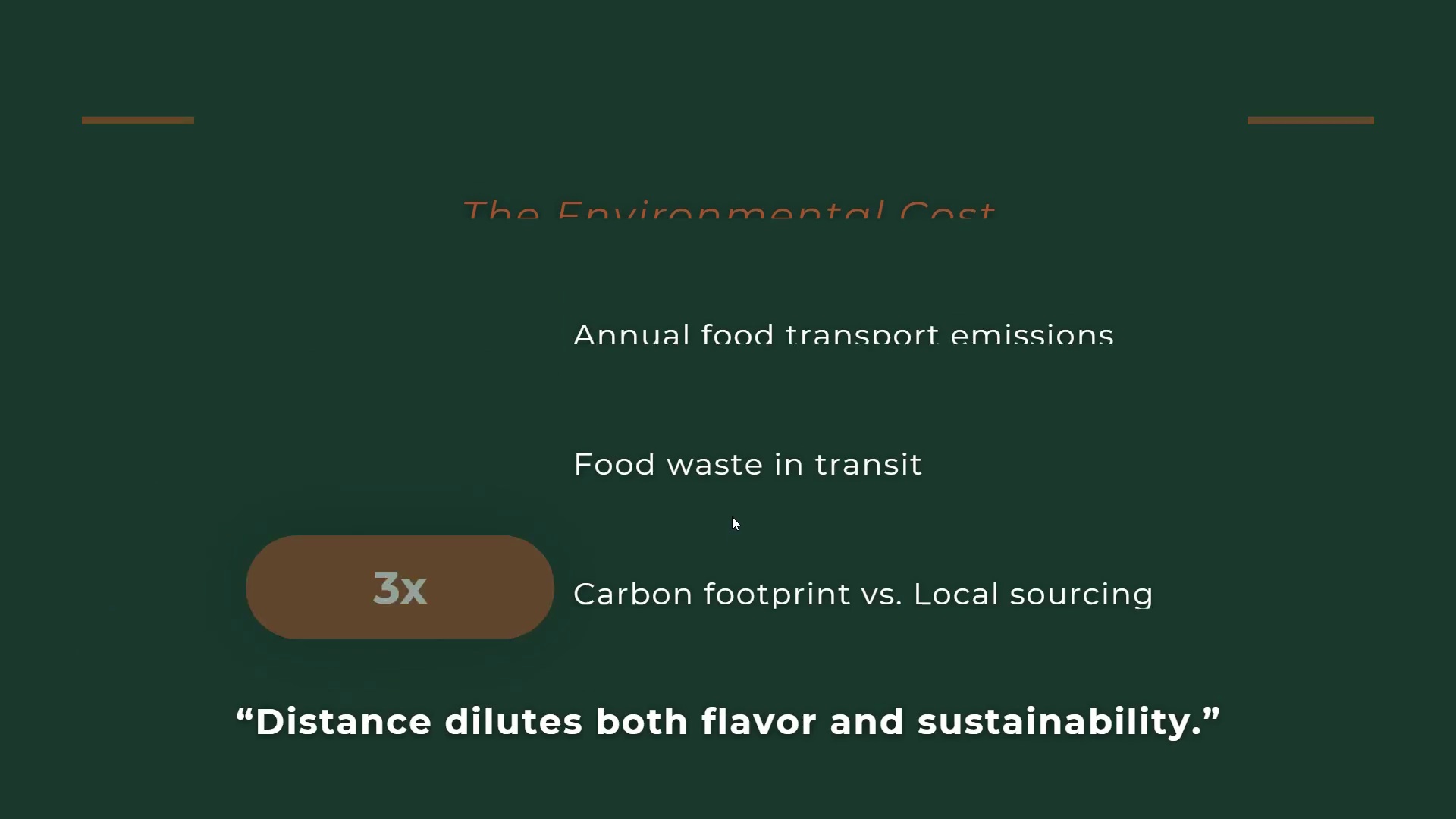 
left_click_drag(start_coordinate=[1015, 790], to_coordinate=[34, 775])
 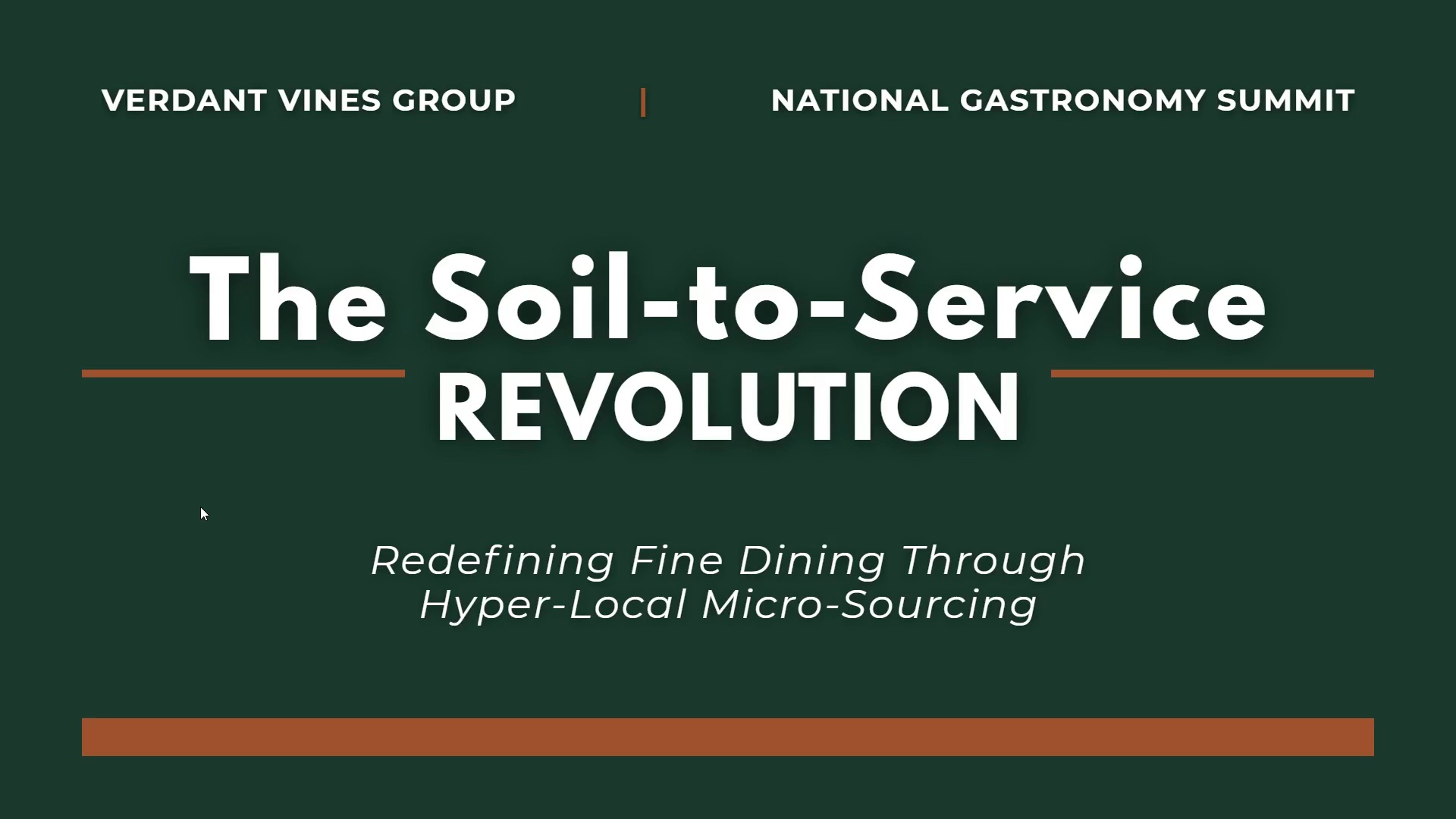 
wait(9.33)
 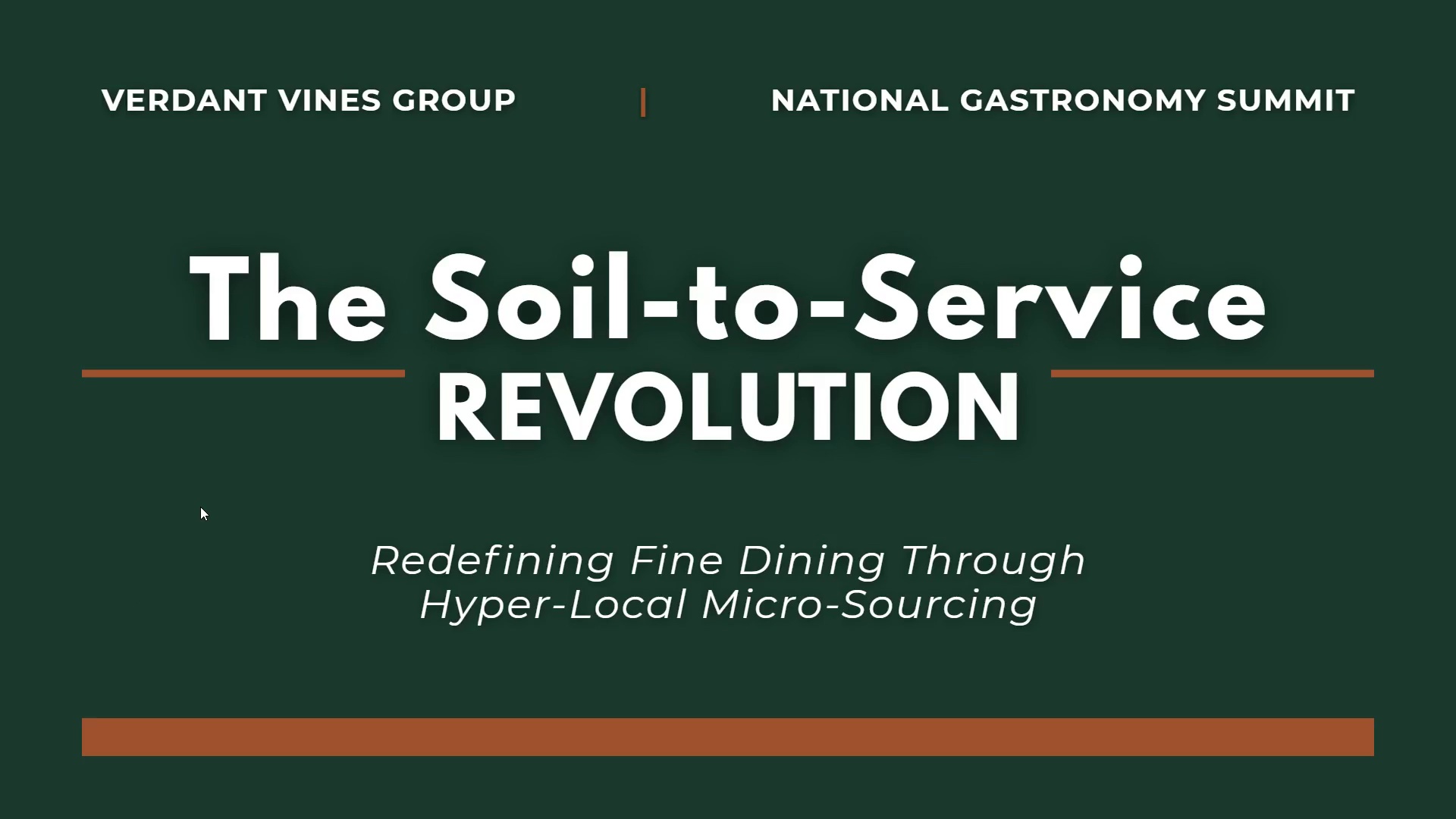 
left_click([71, 796])
 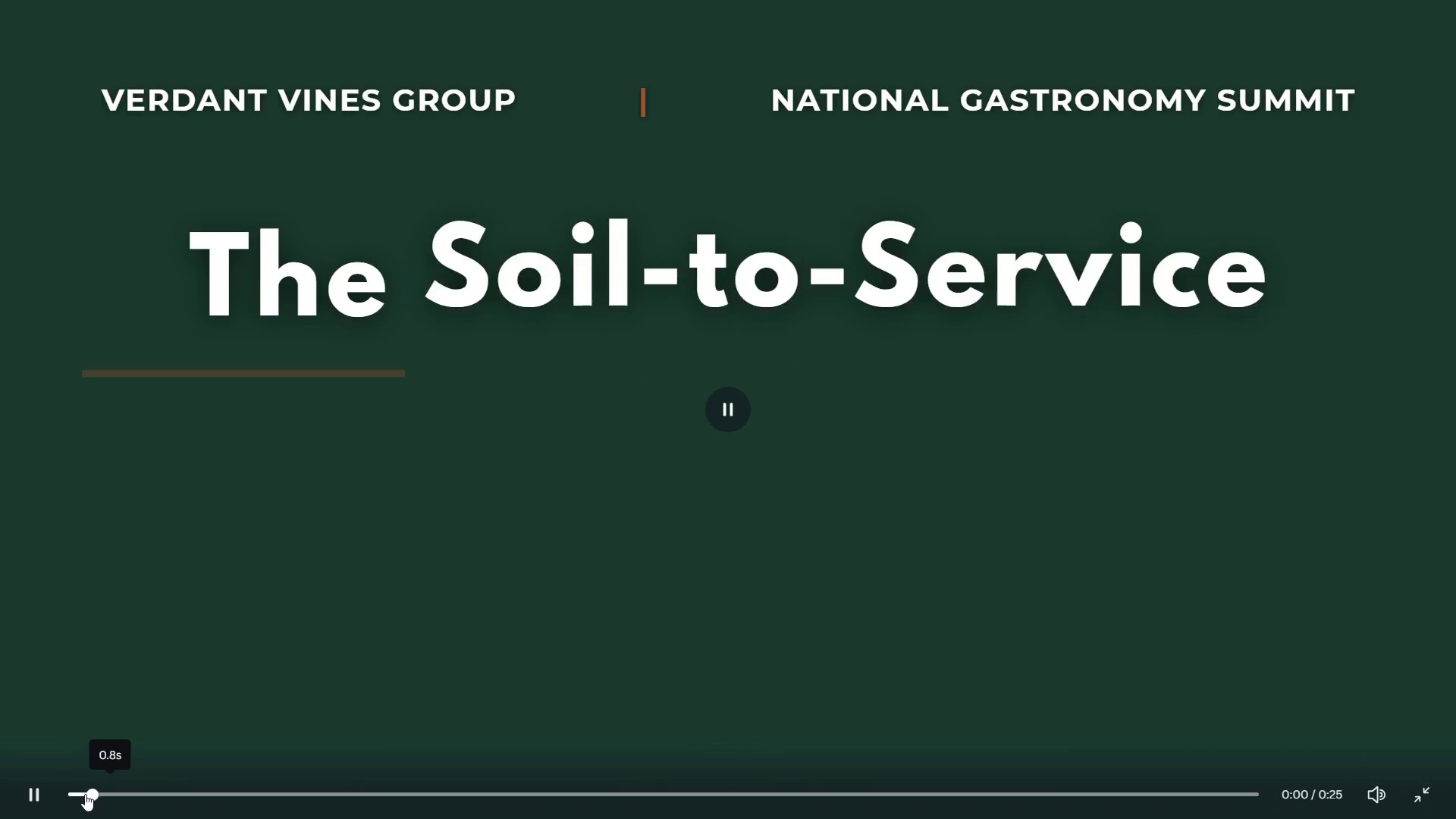 
left_click_drag(start_coordinate=[85, 794], to_coordinate=[27, 783])
 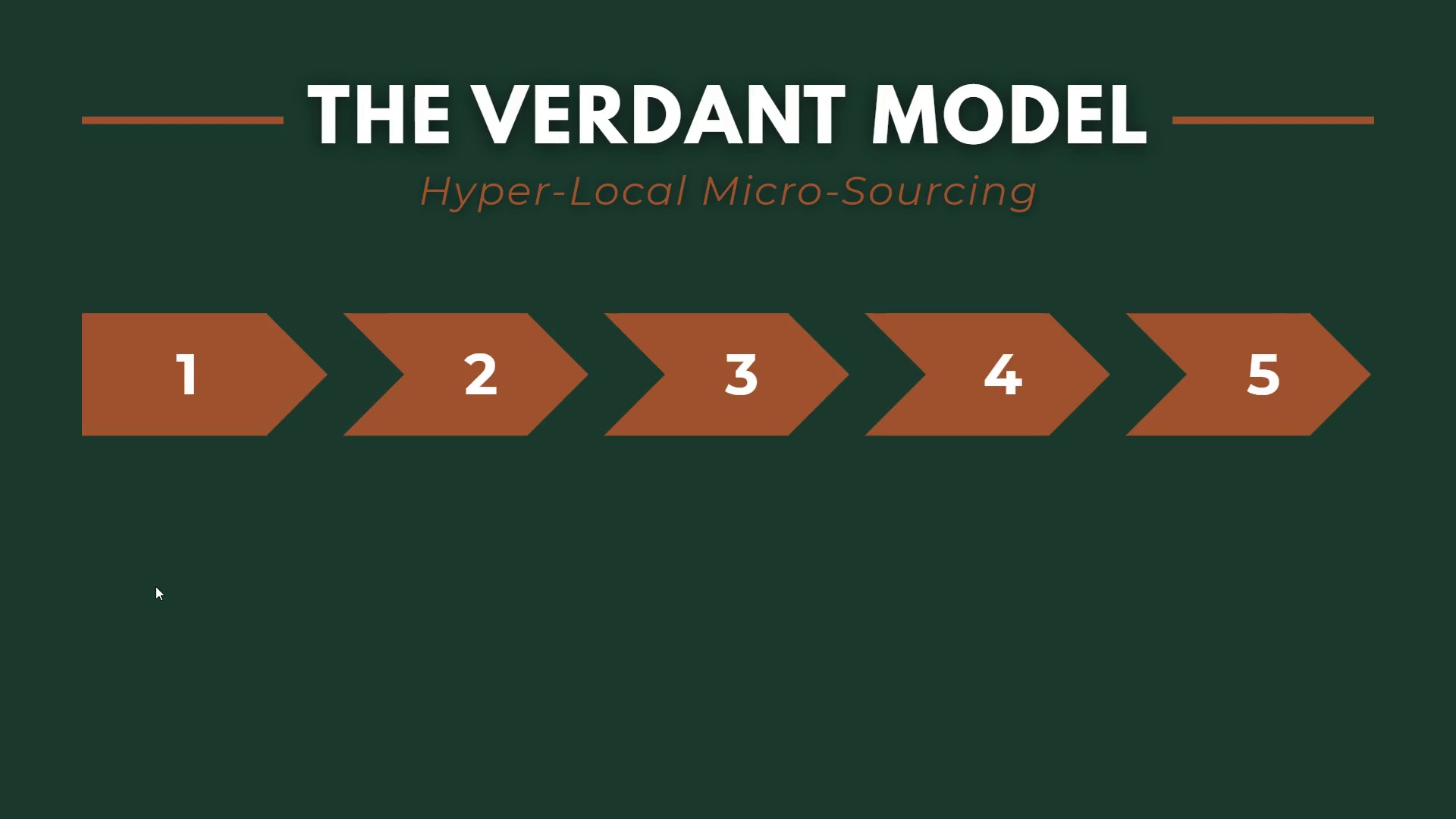 
wait(26.27)
 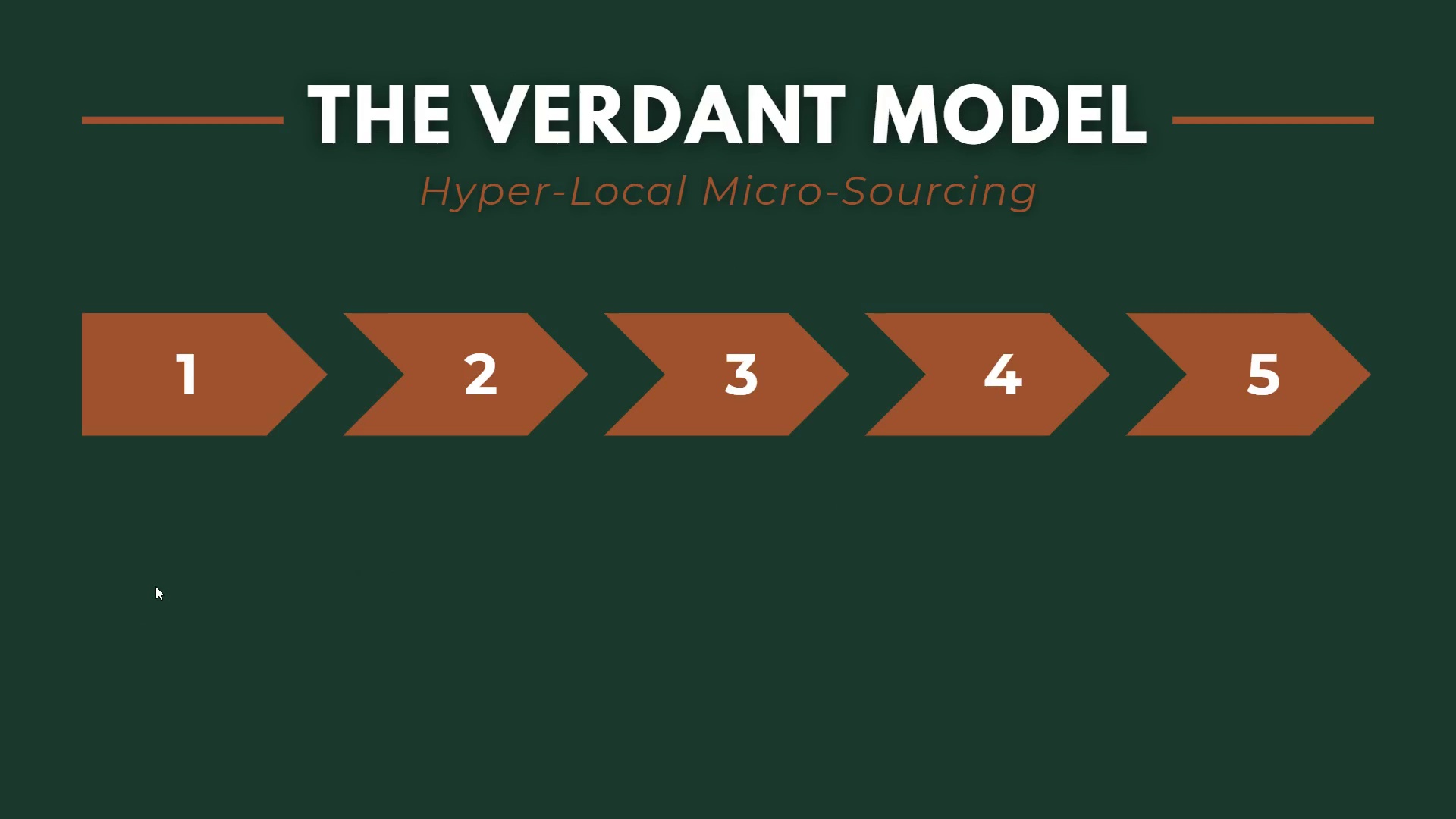 
left_click([1423, 791])
 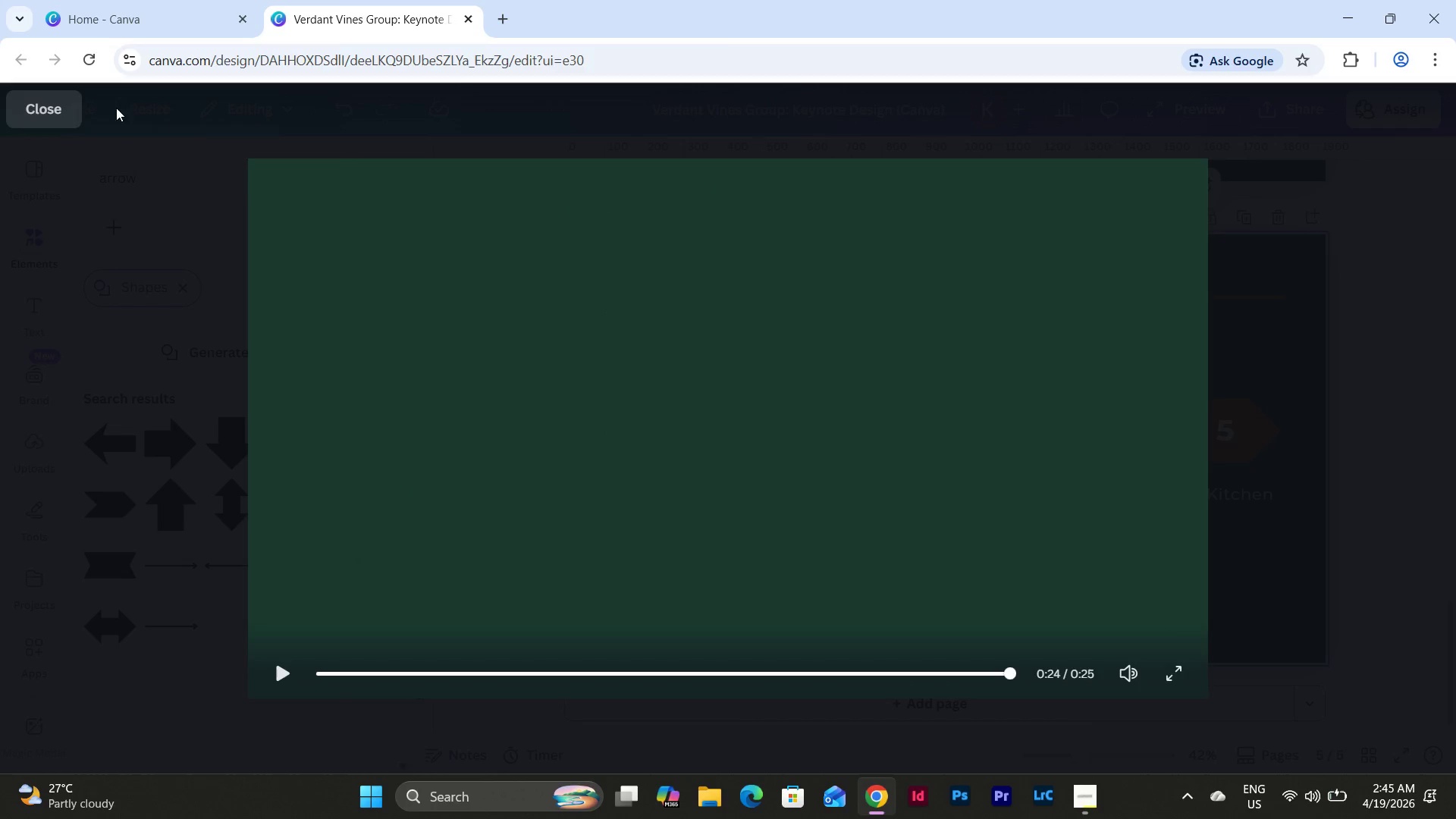 
left_click([64, 120])
 